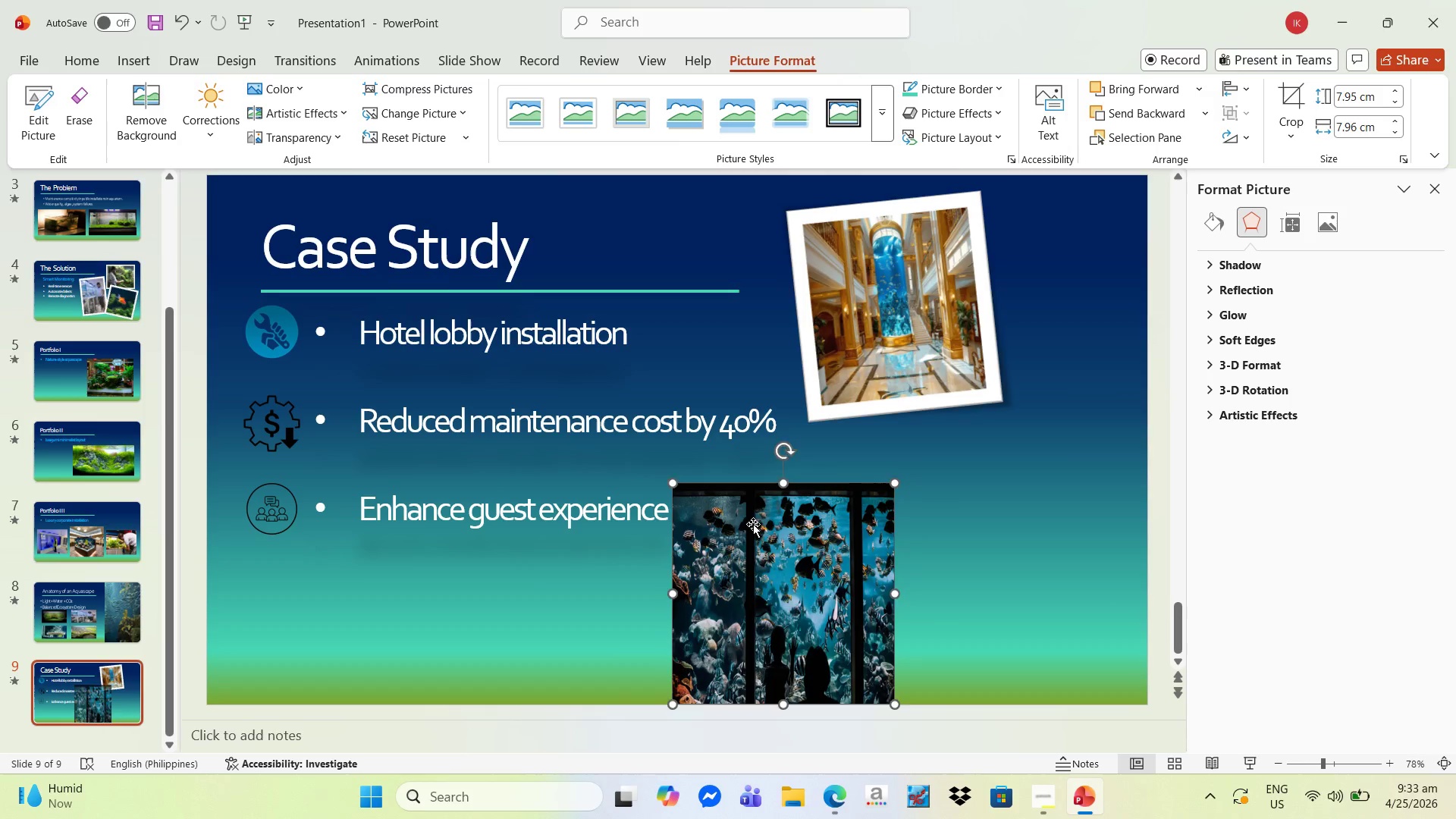 
left_click_drag(start_coordinate=[753, 524], to_coordinate=[970, 458])
 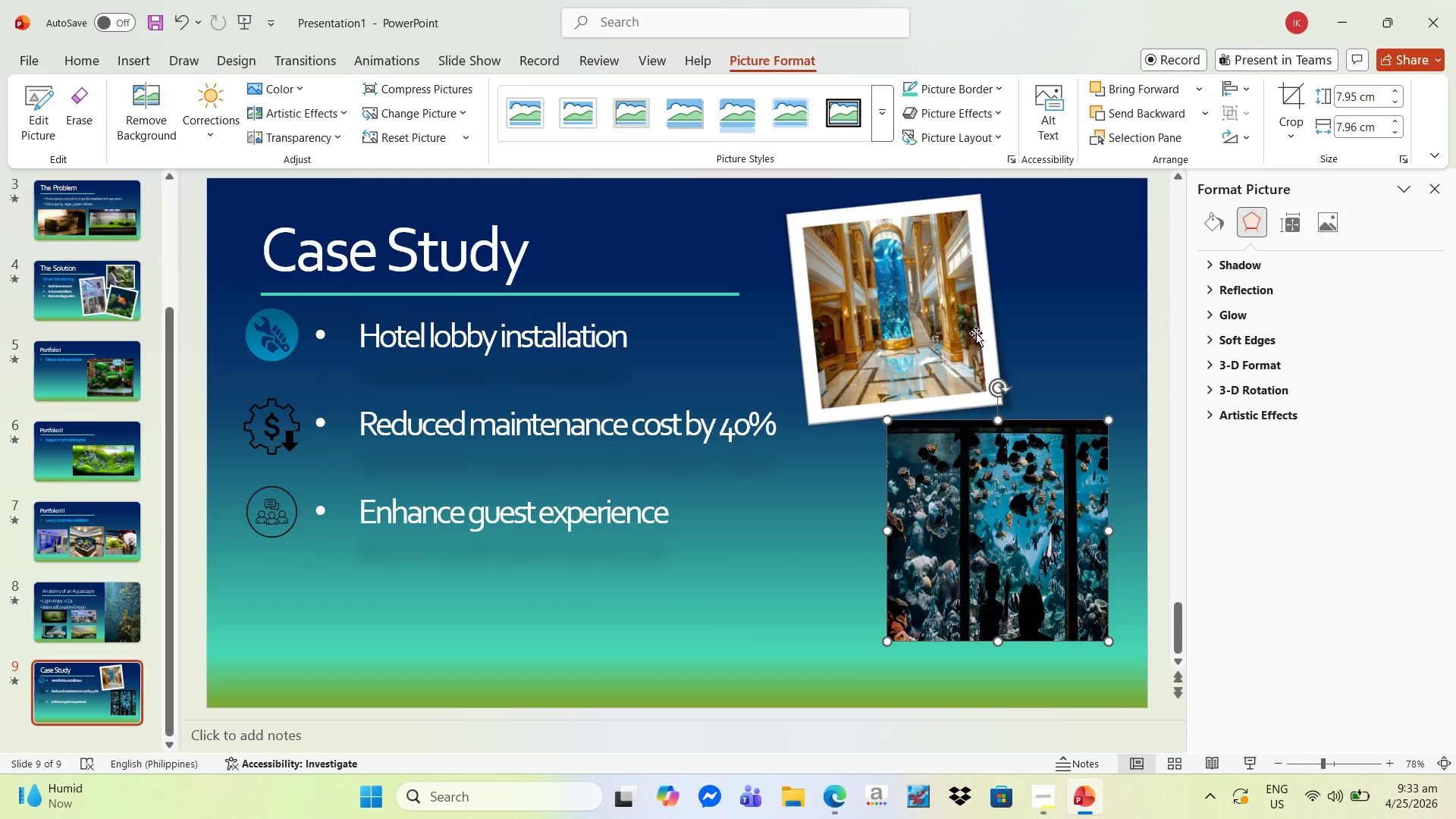 
left_click([976, 333])
 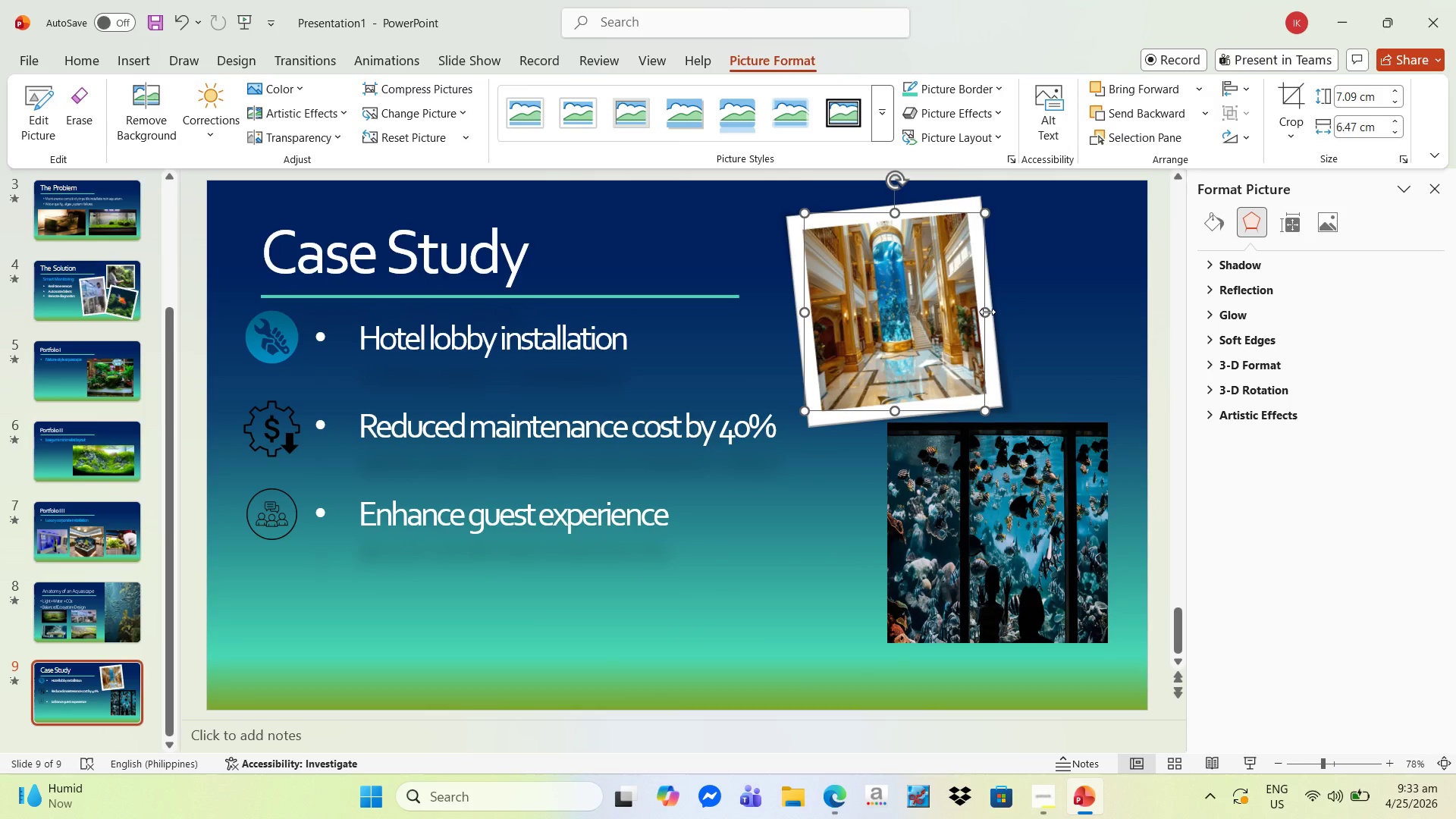 
left_click_drag(start_coordinate=[987, 312], to_coordinate=[1033, 308])
 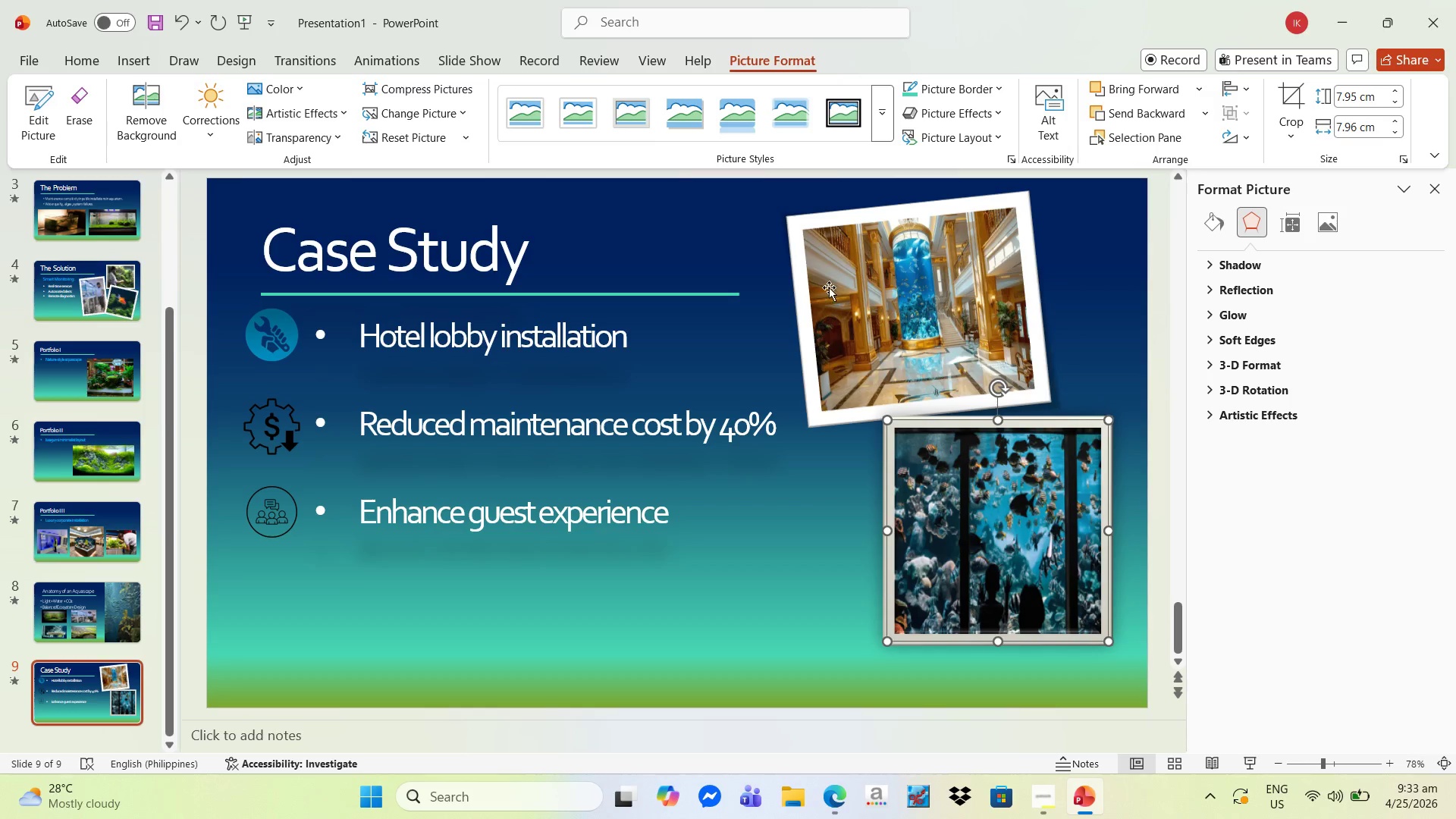 
wait(7.2)
 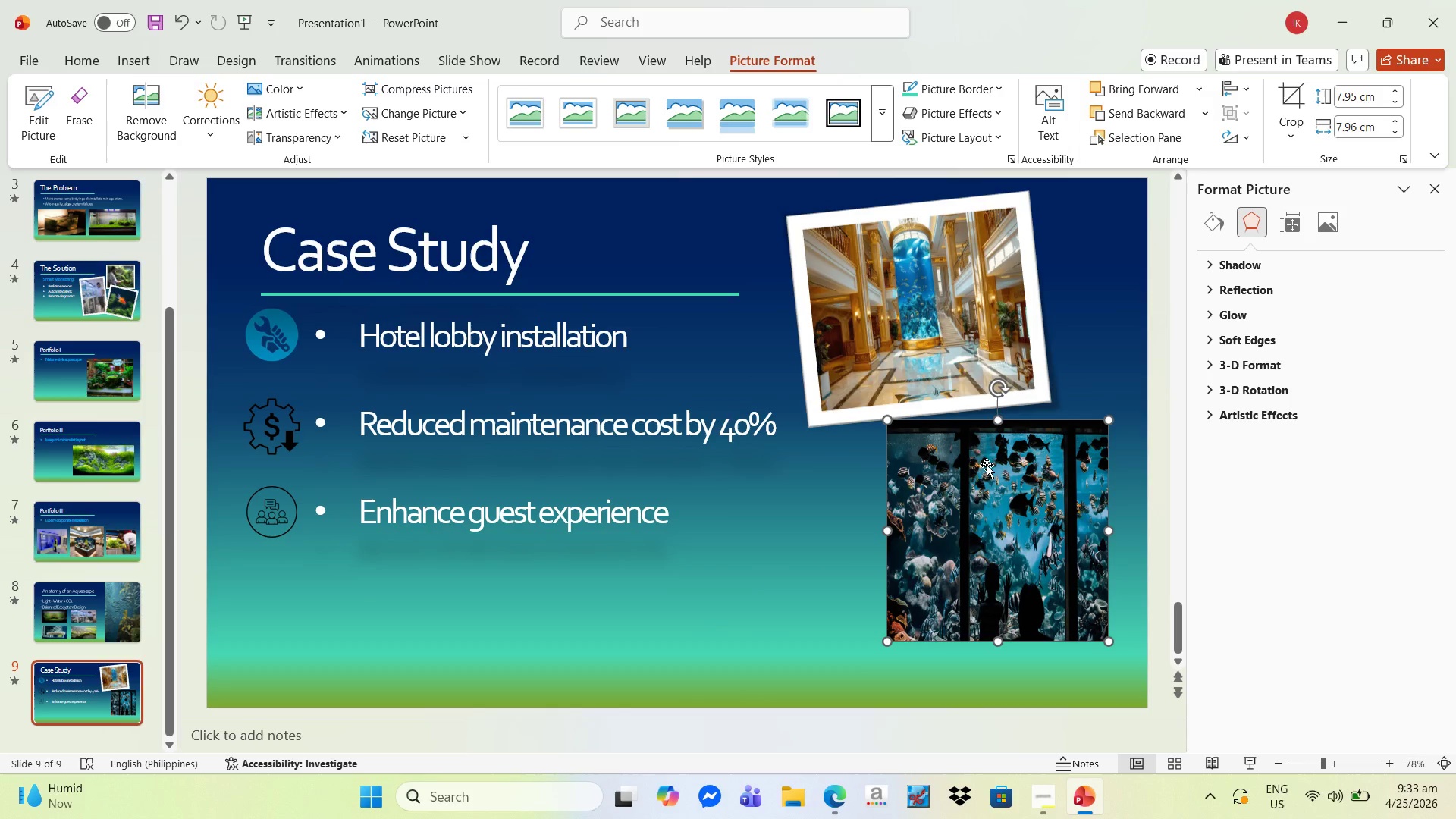 
left_click_drag(start_coordinate=[996, 392], to_coordinate=[1014, 395])
 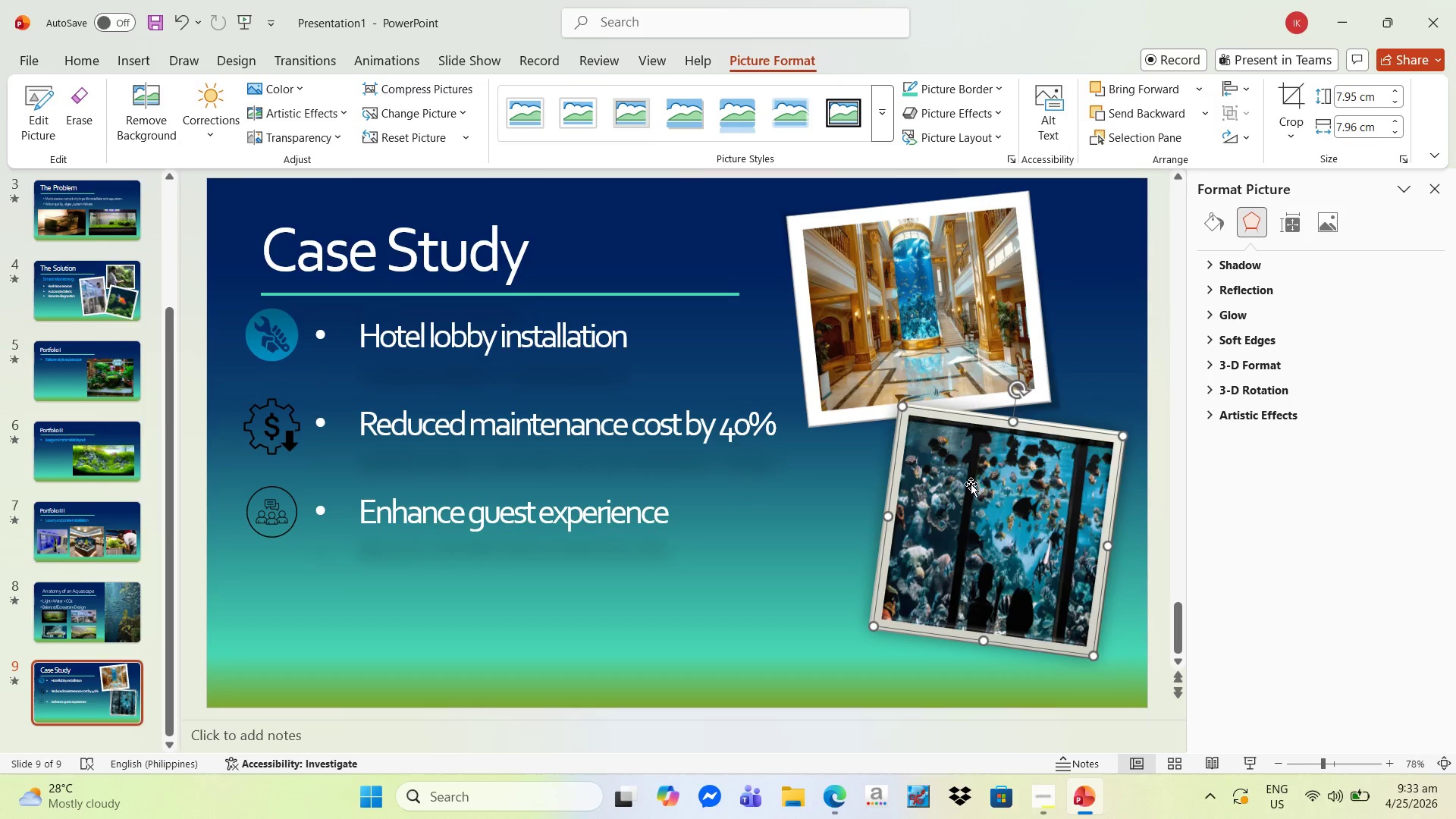 
left_click_drag(start_coordinate=[971, 484], to_coordinate=[973, 450])
 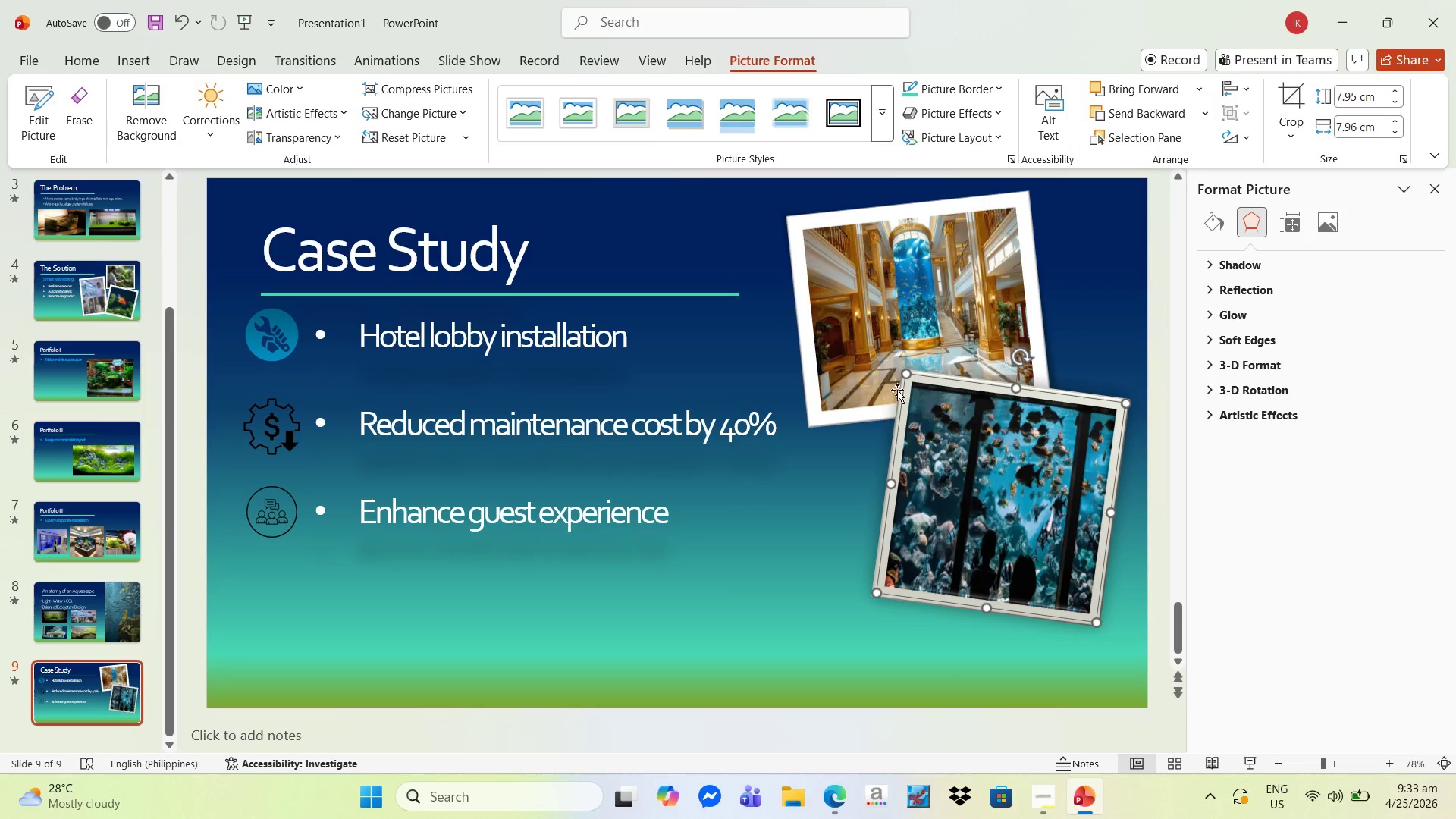 
left_click([850, 357])
 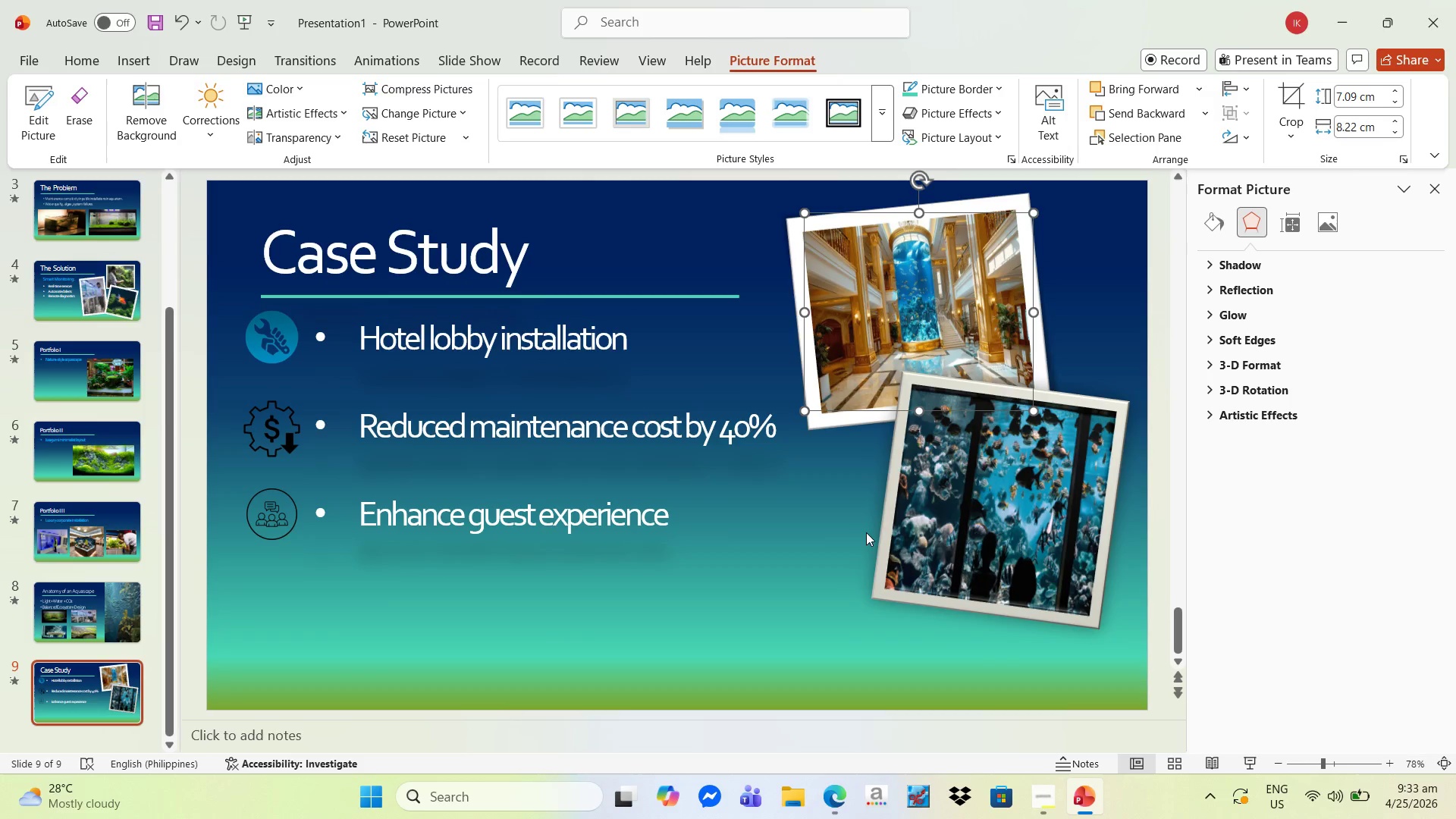 
left_click([820, 355])
 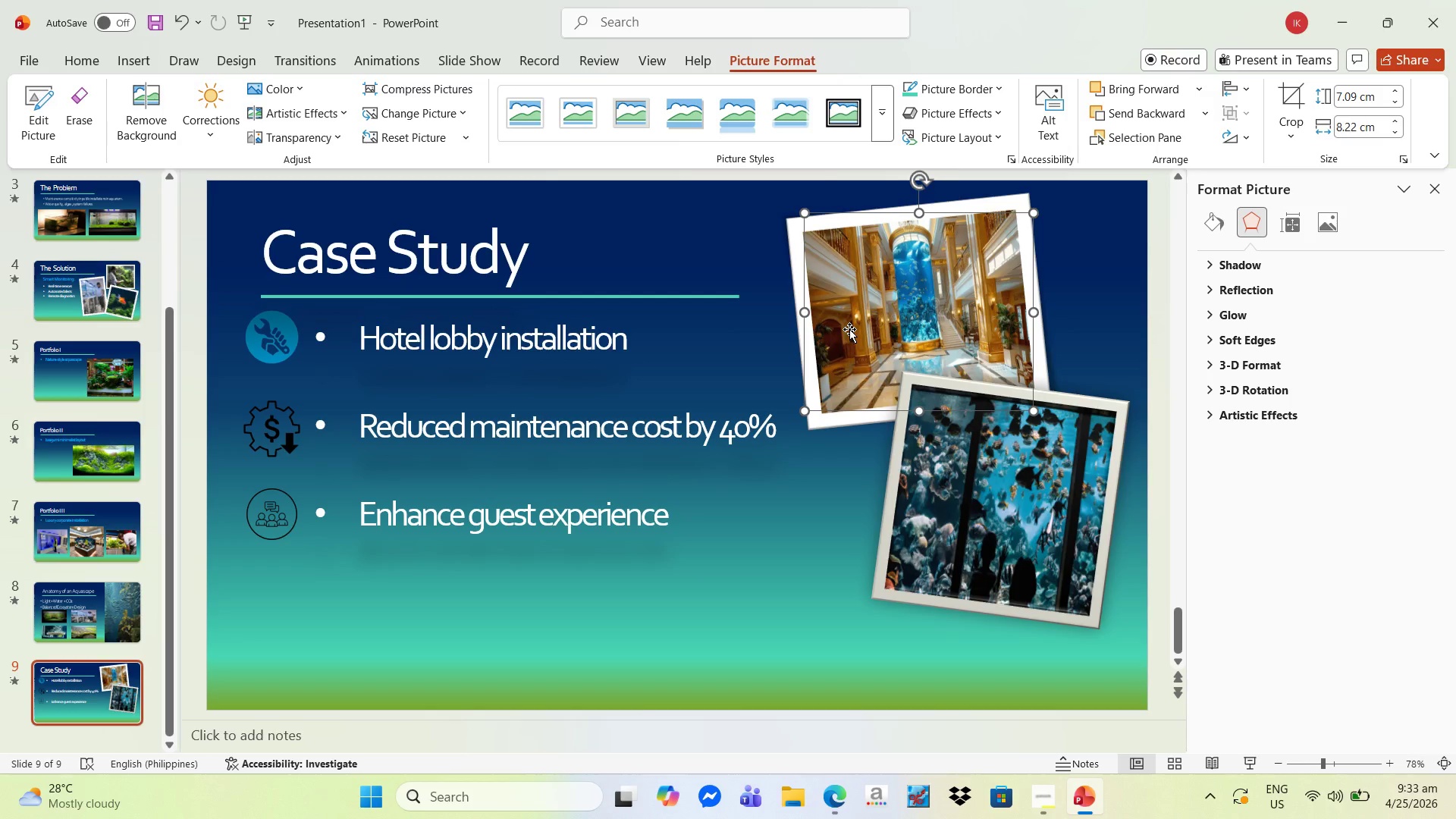 
right_click([849, 328])
 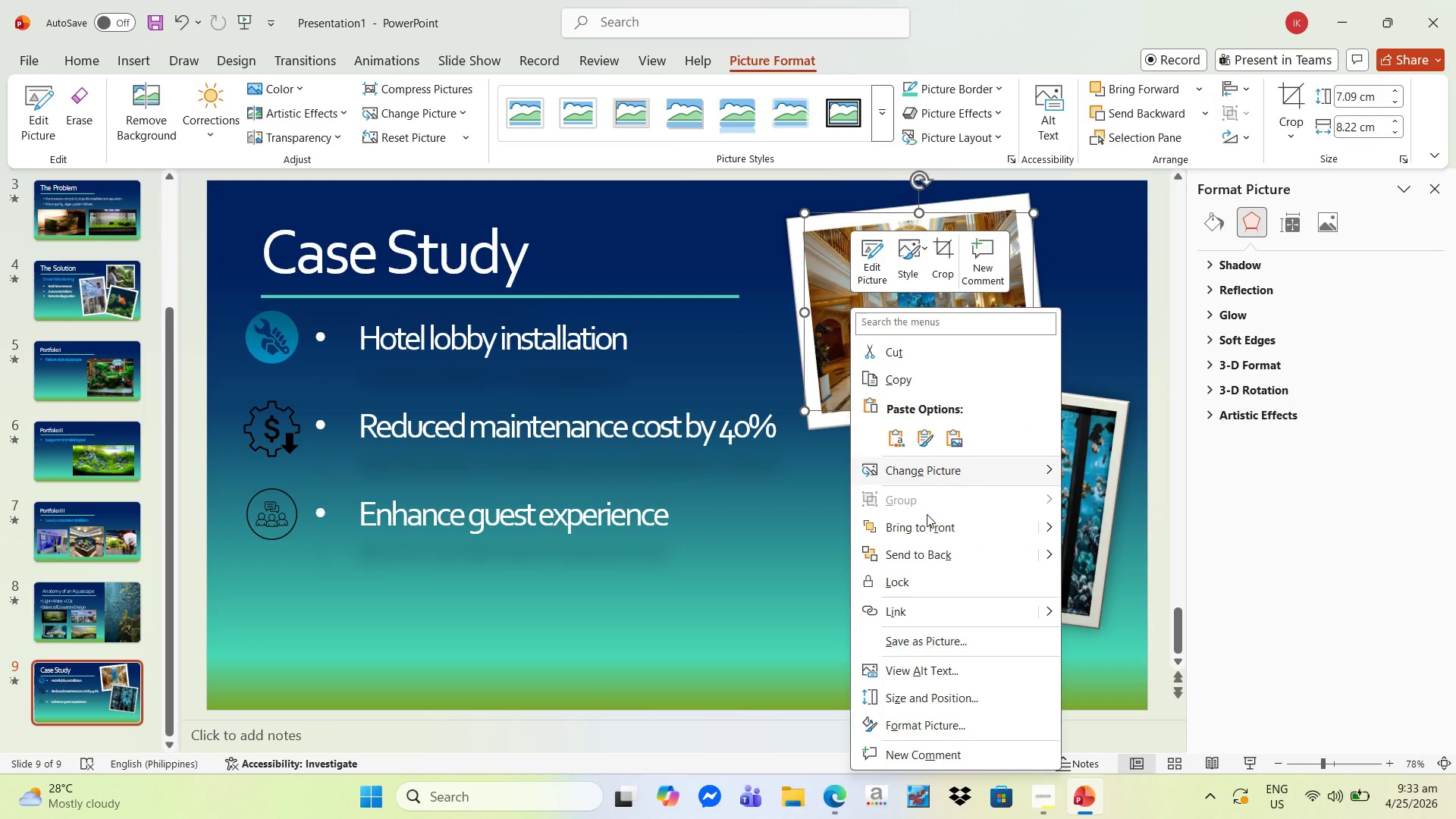 
left_click([931, 522])
 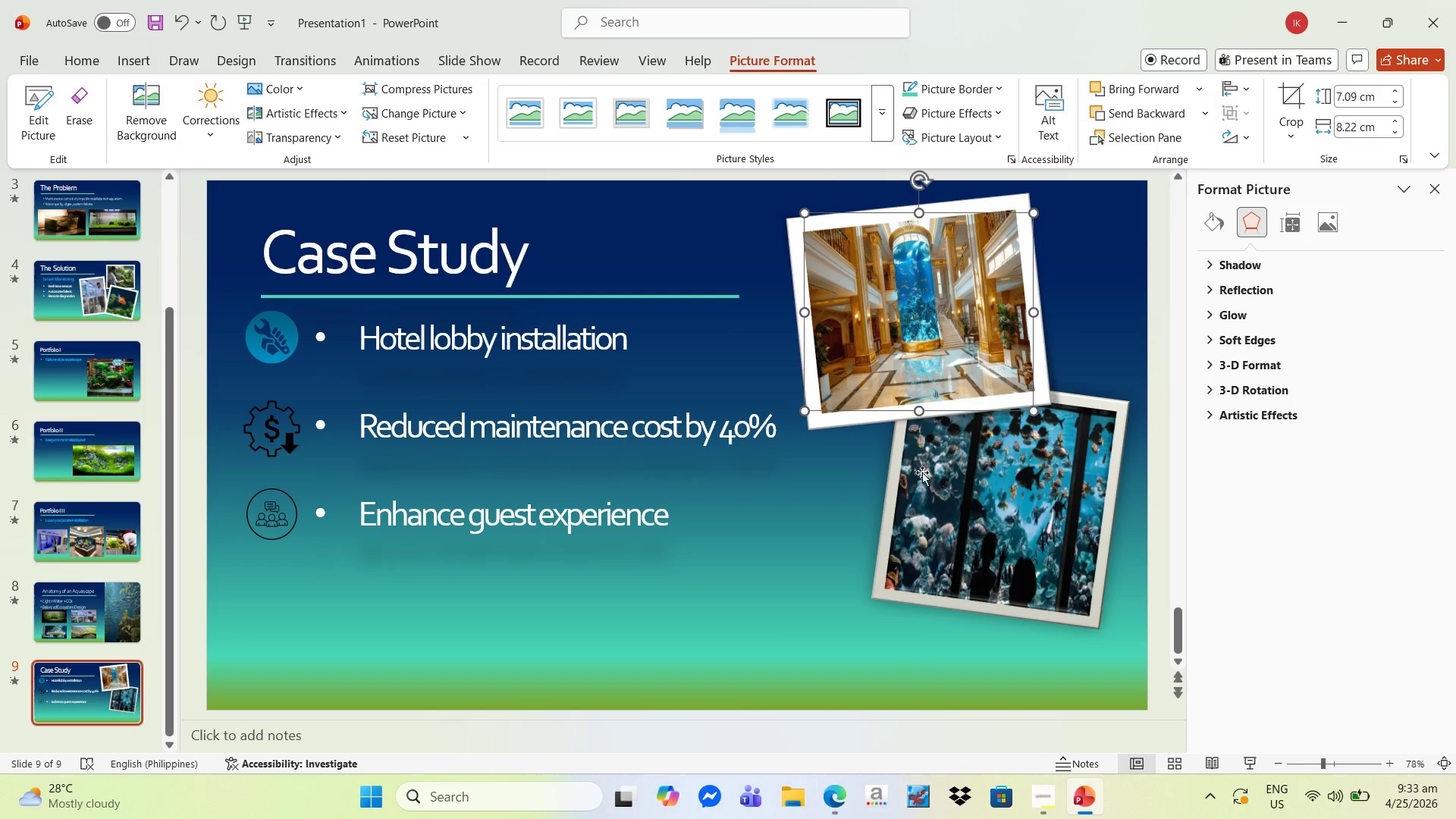 
right_click([952, 483])
 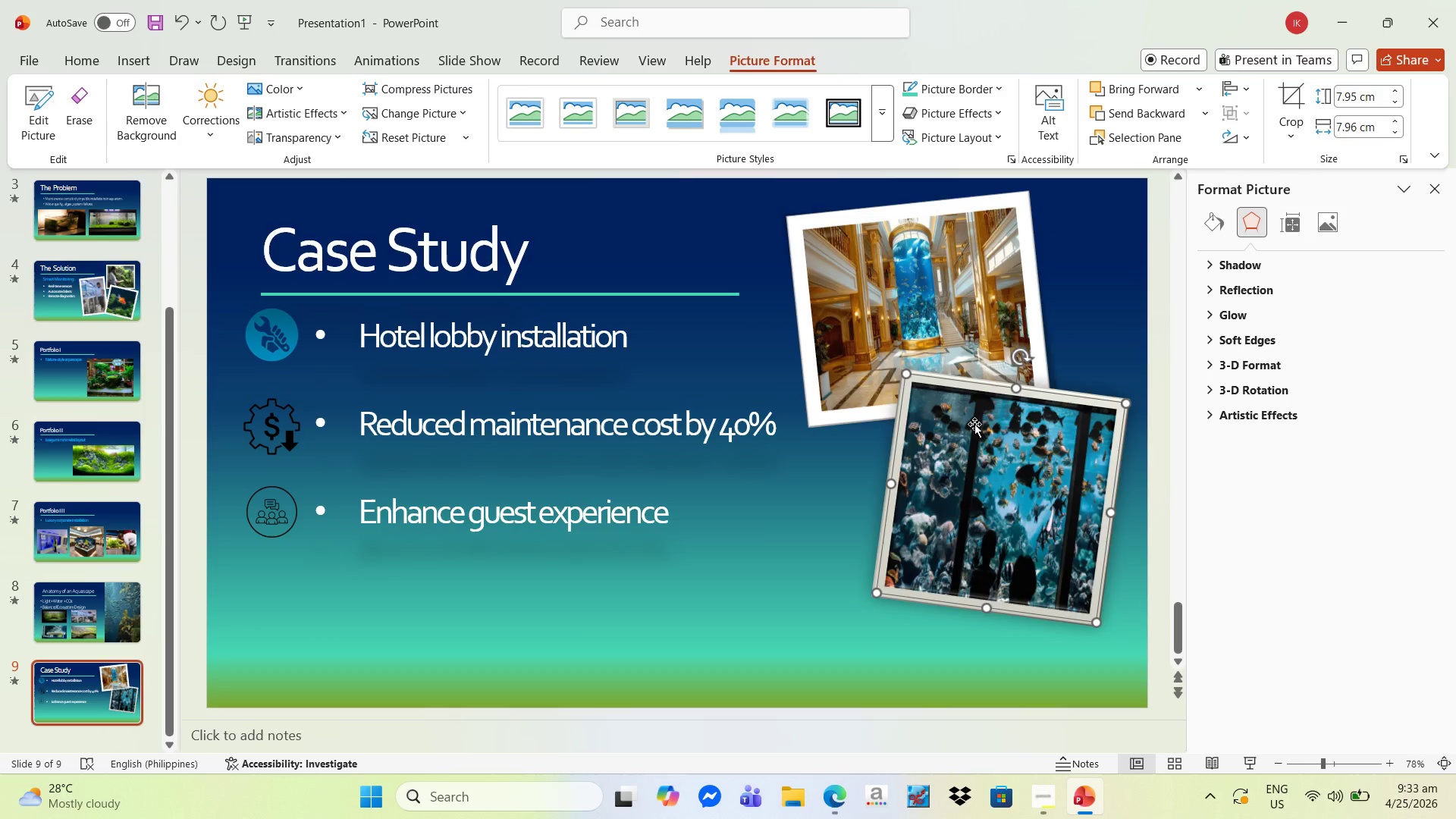 
left_click([846, 543])
 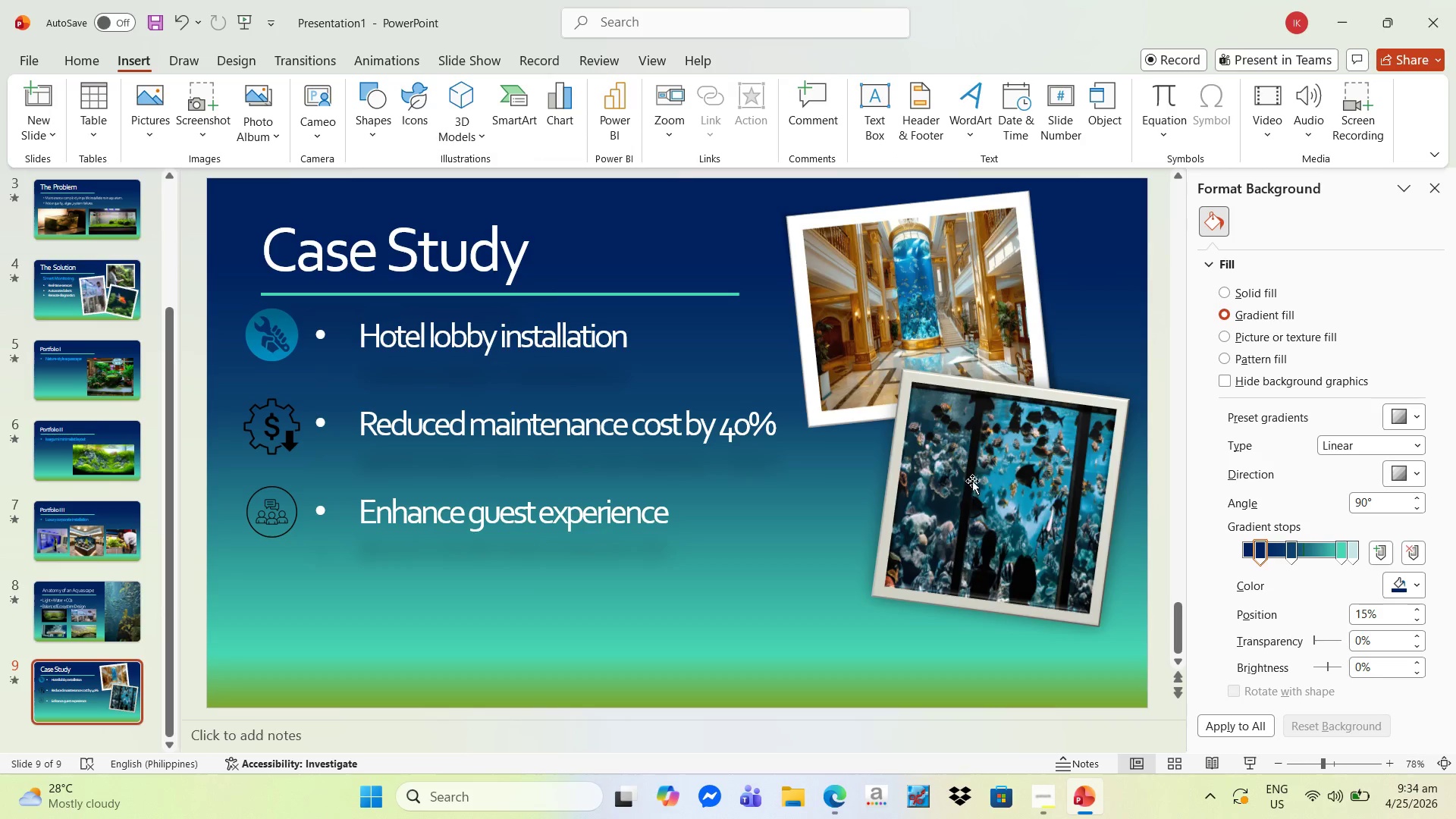 
wait(13.14)
 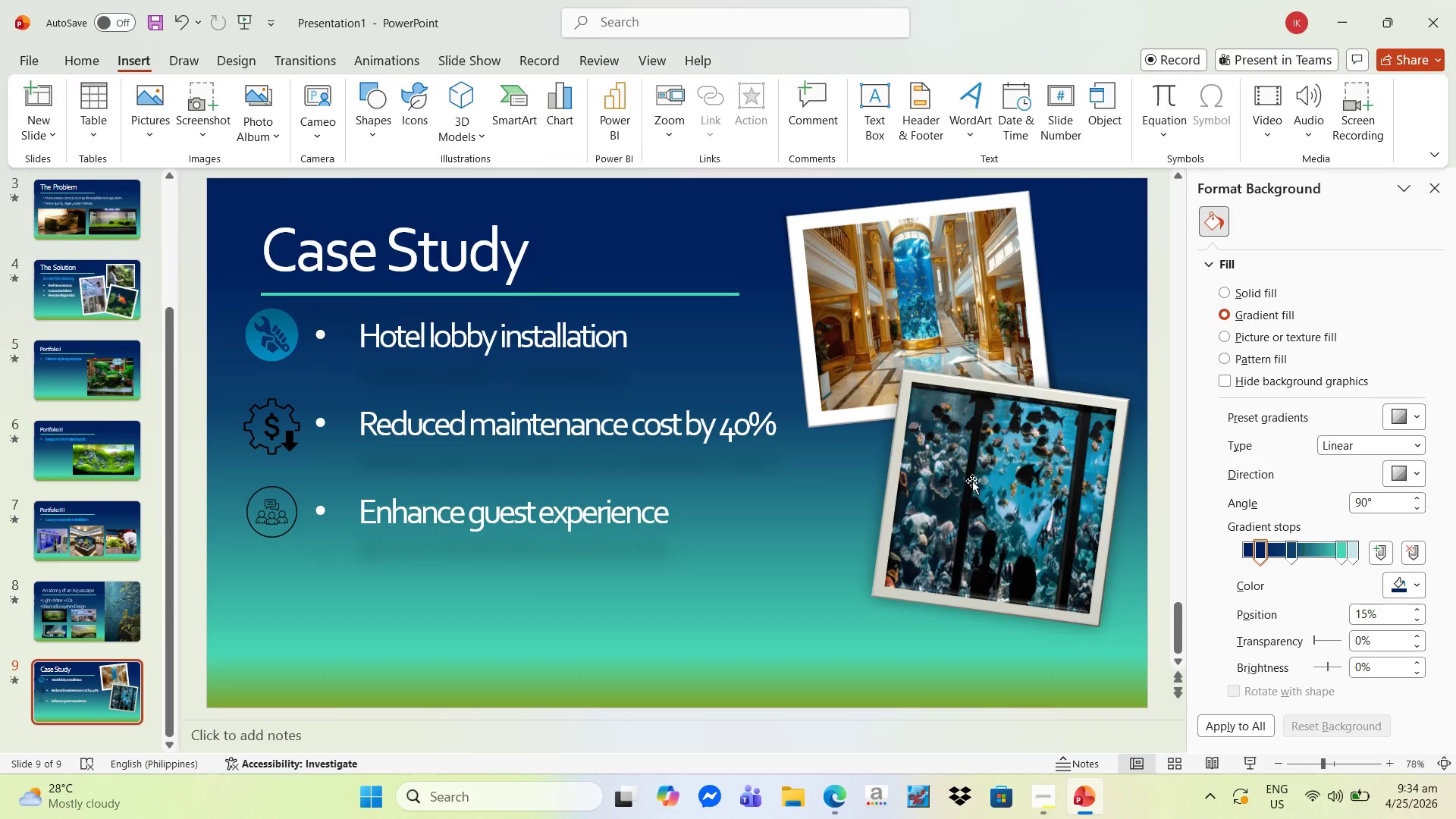 
left_click_drag(start_coordinate=[971, 490], to_coordinate=[945, 524])
 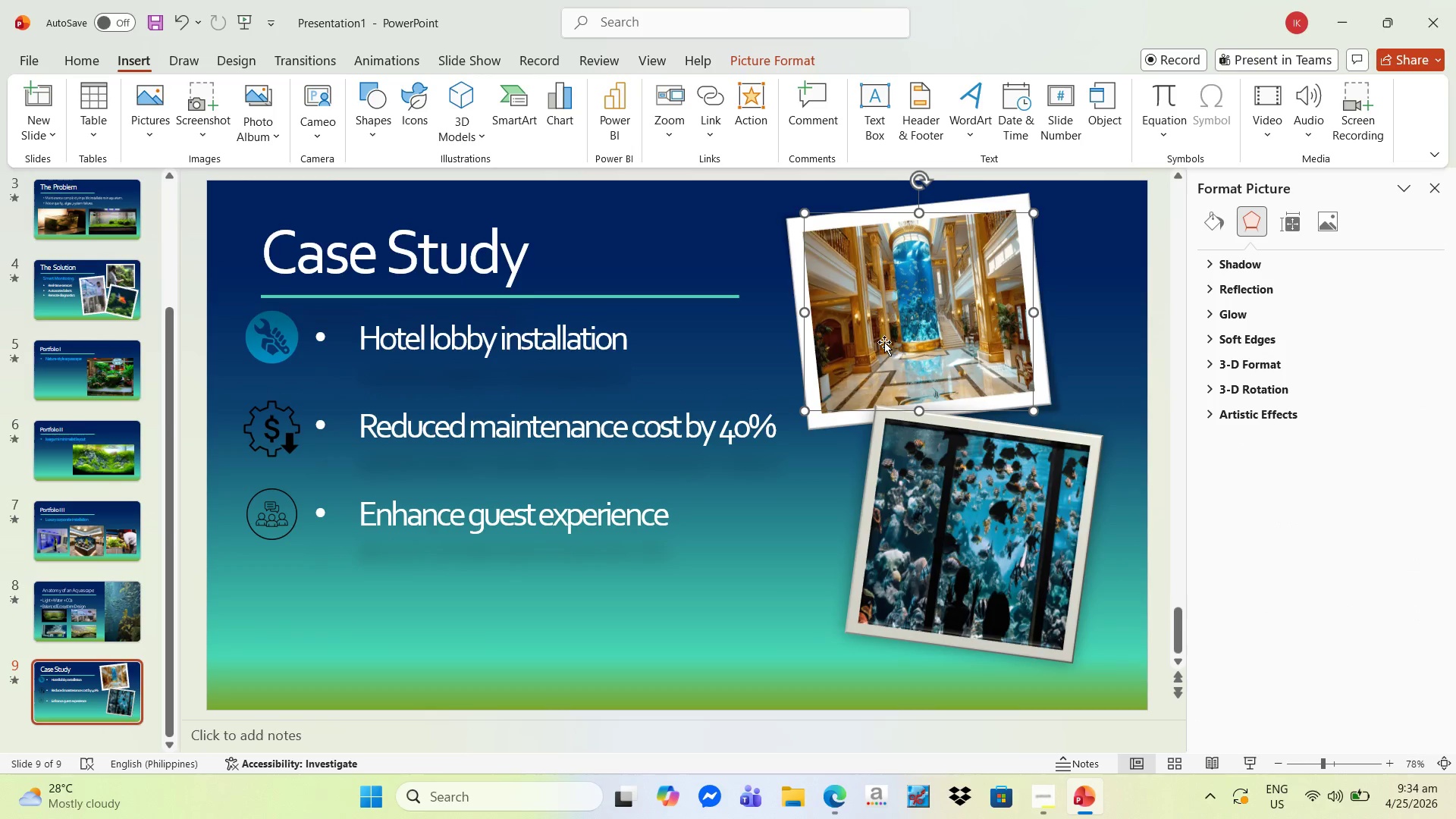 
left_click_drag(start_coordinate=[883, 340], to_coordinate=[891, 355])
 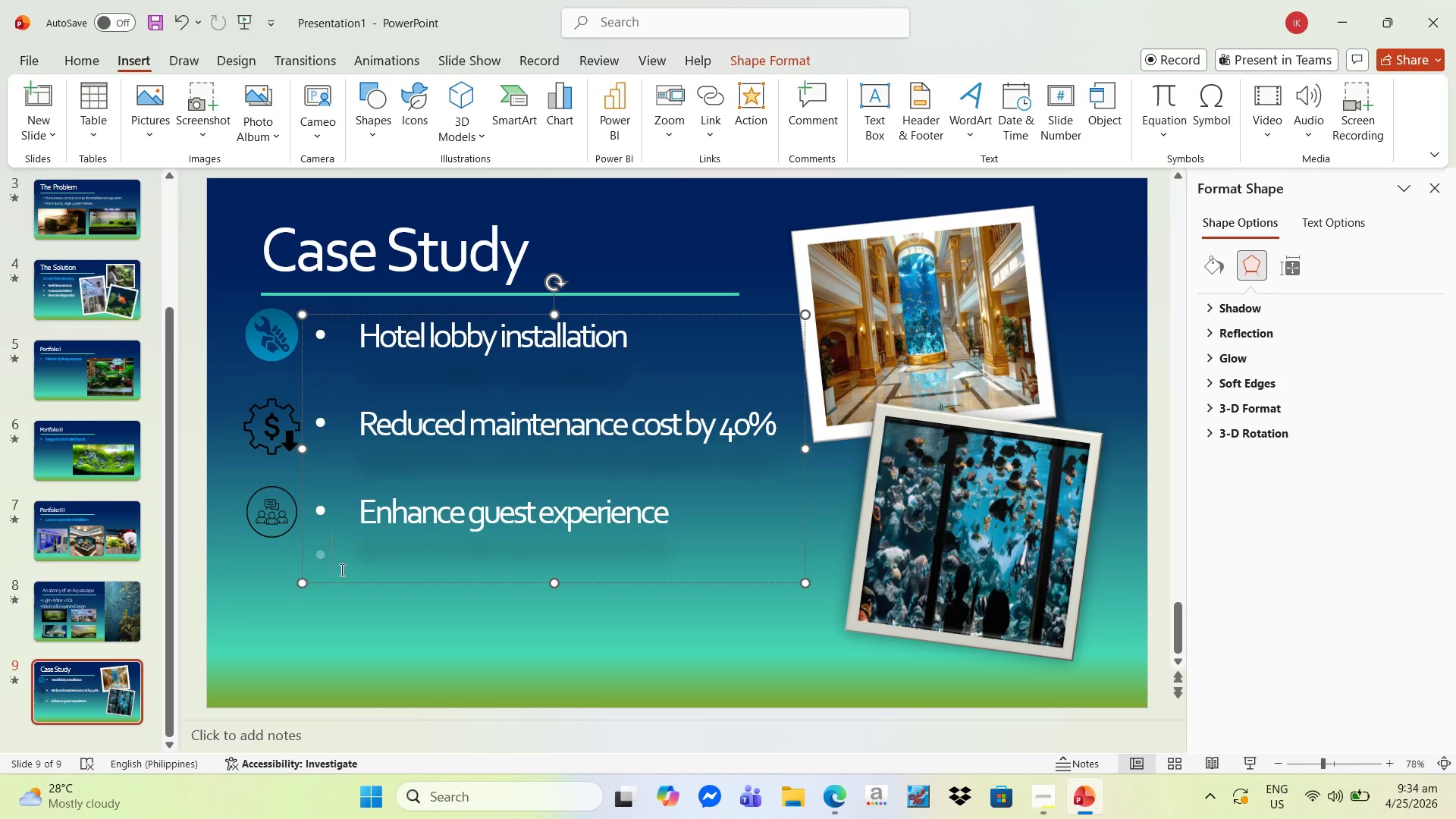 
wait(5.86)
 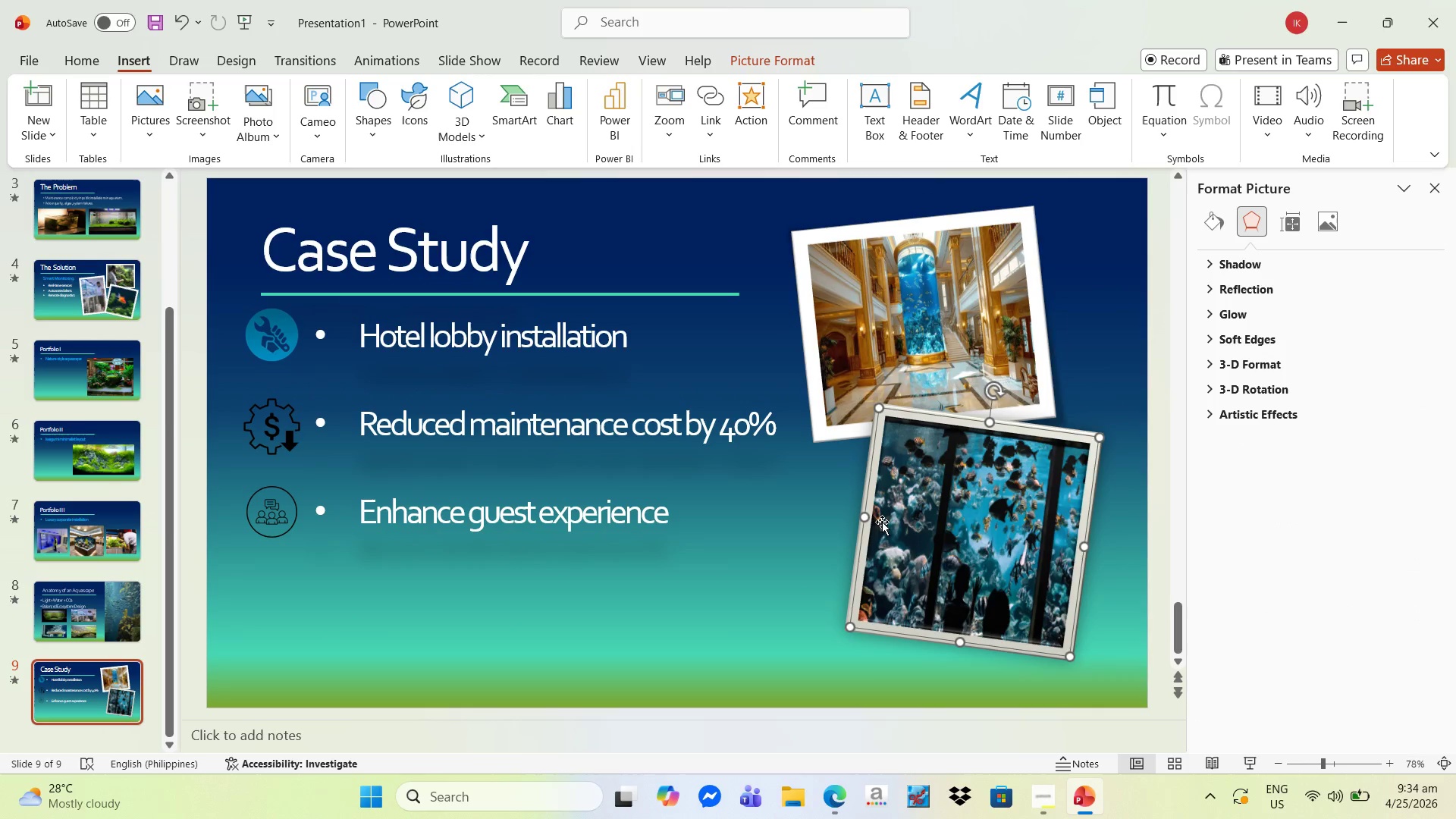 
key(Backspace)
 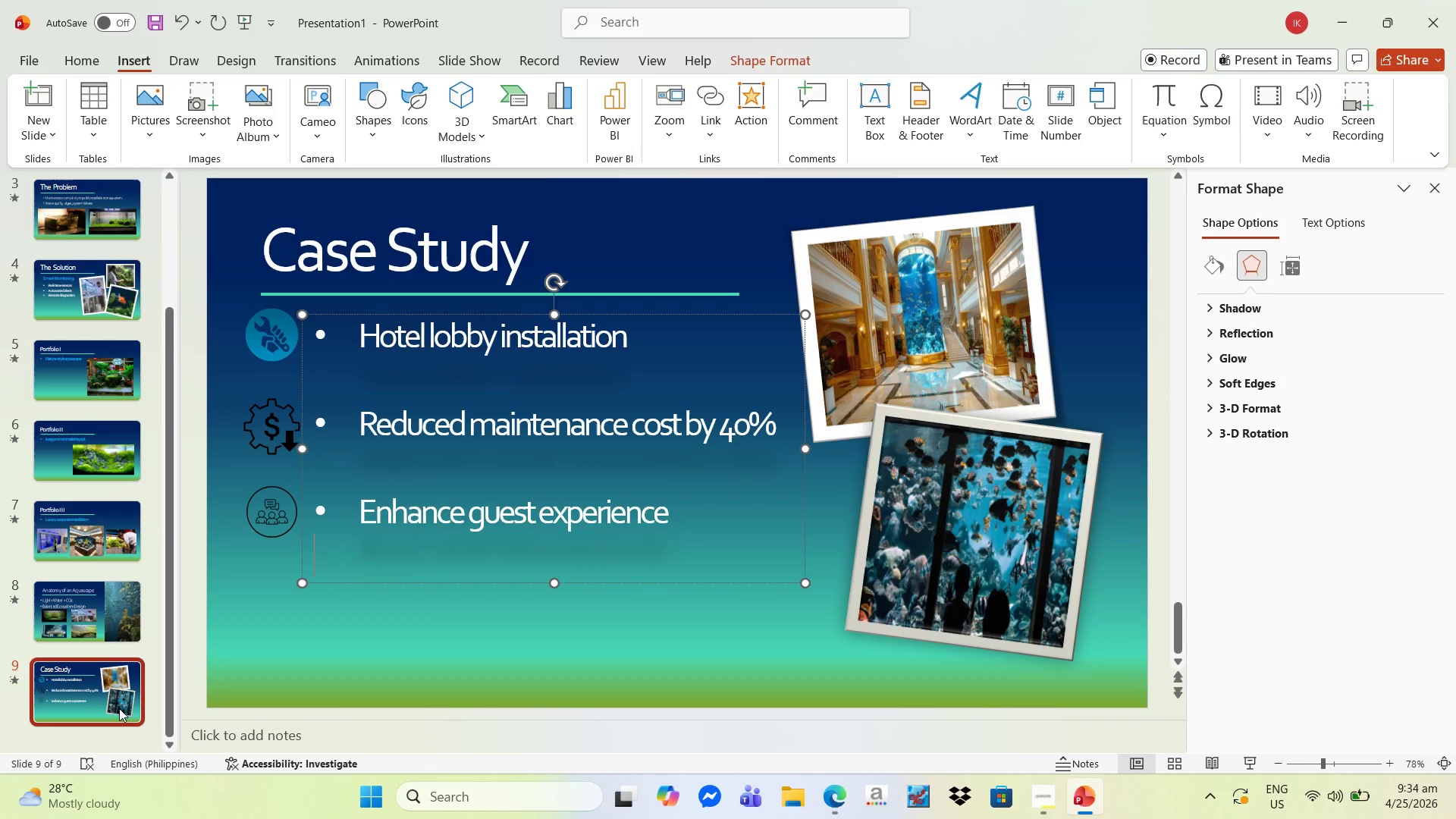 
left_click([78, 689])
 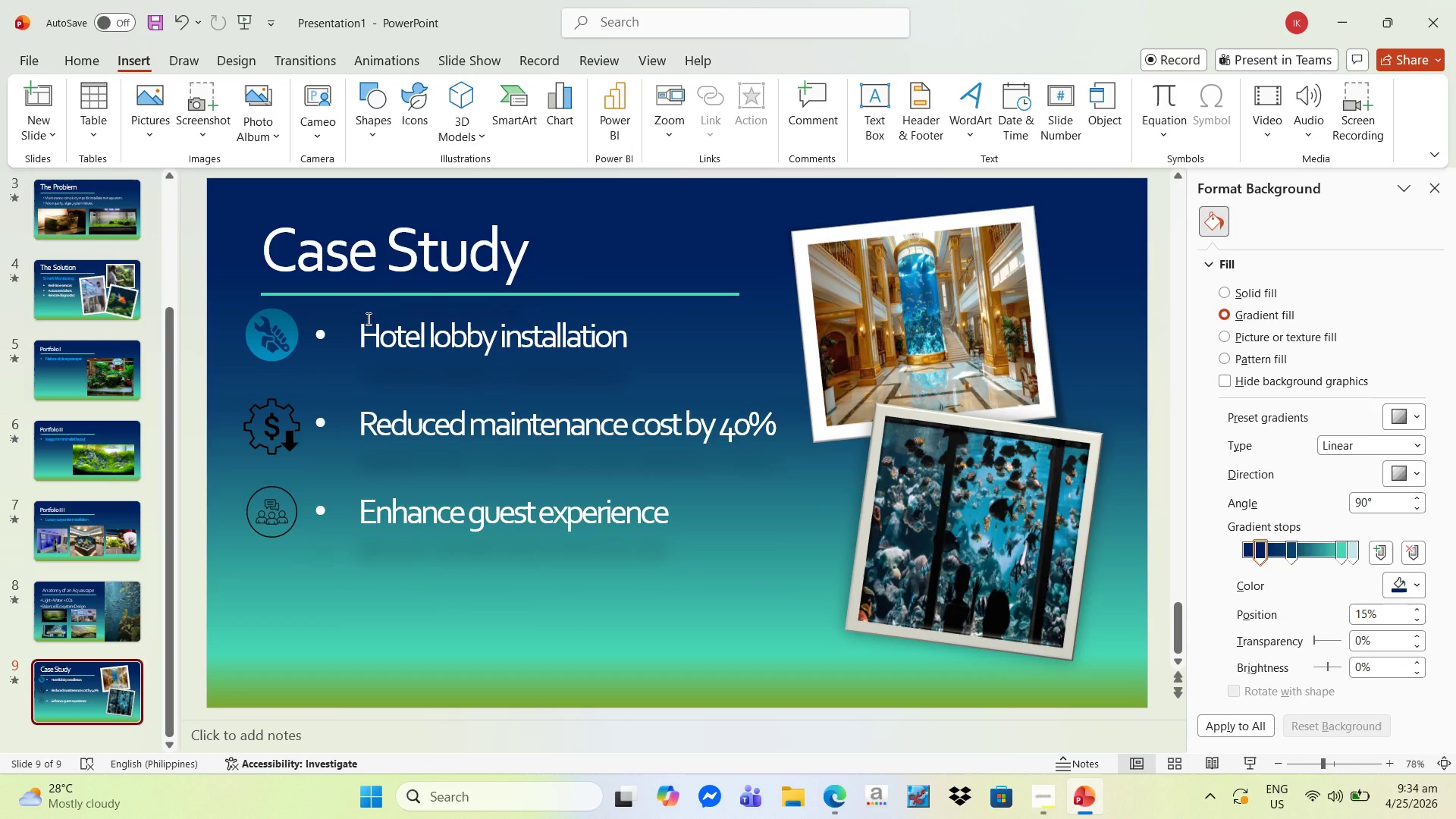 
wait(8.89)
 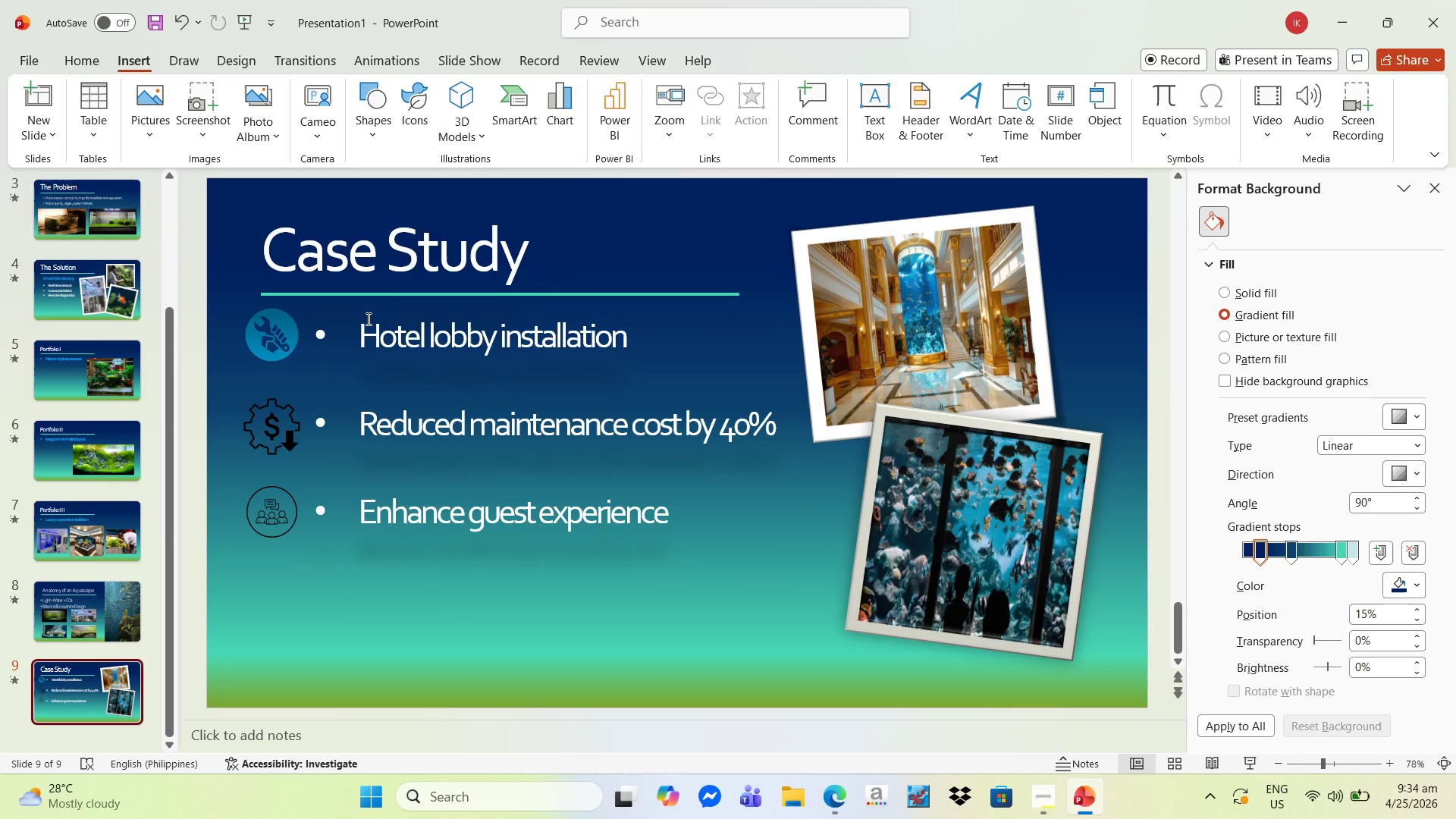 
left_click_drag(start_coordinate=[363, 336], to_coordinate=[708, 551])
 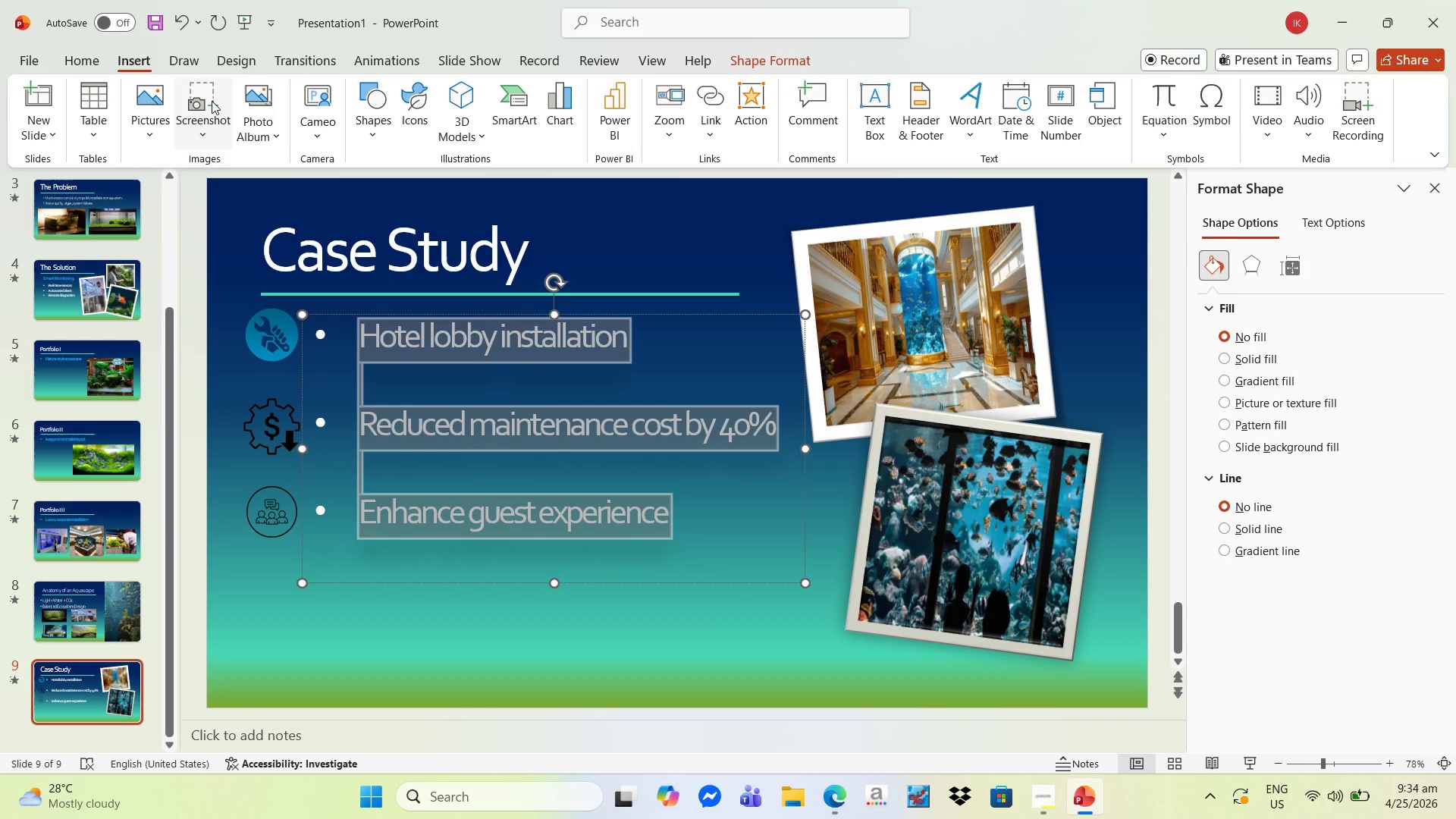 
mouse_move([309, 64])
 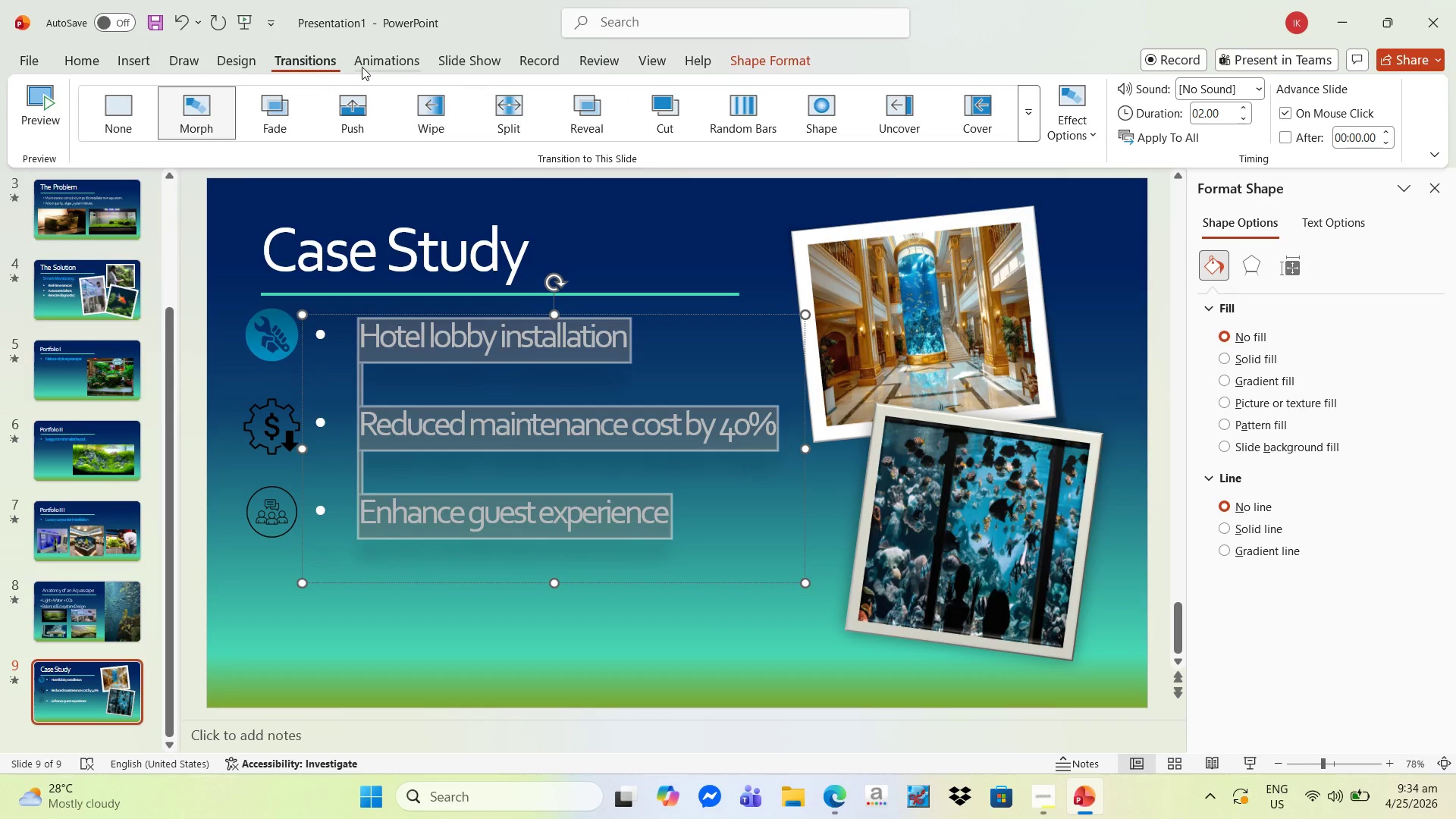 
mouse_move([362, 84])
 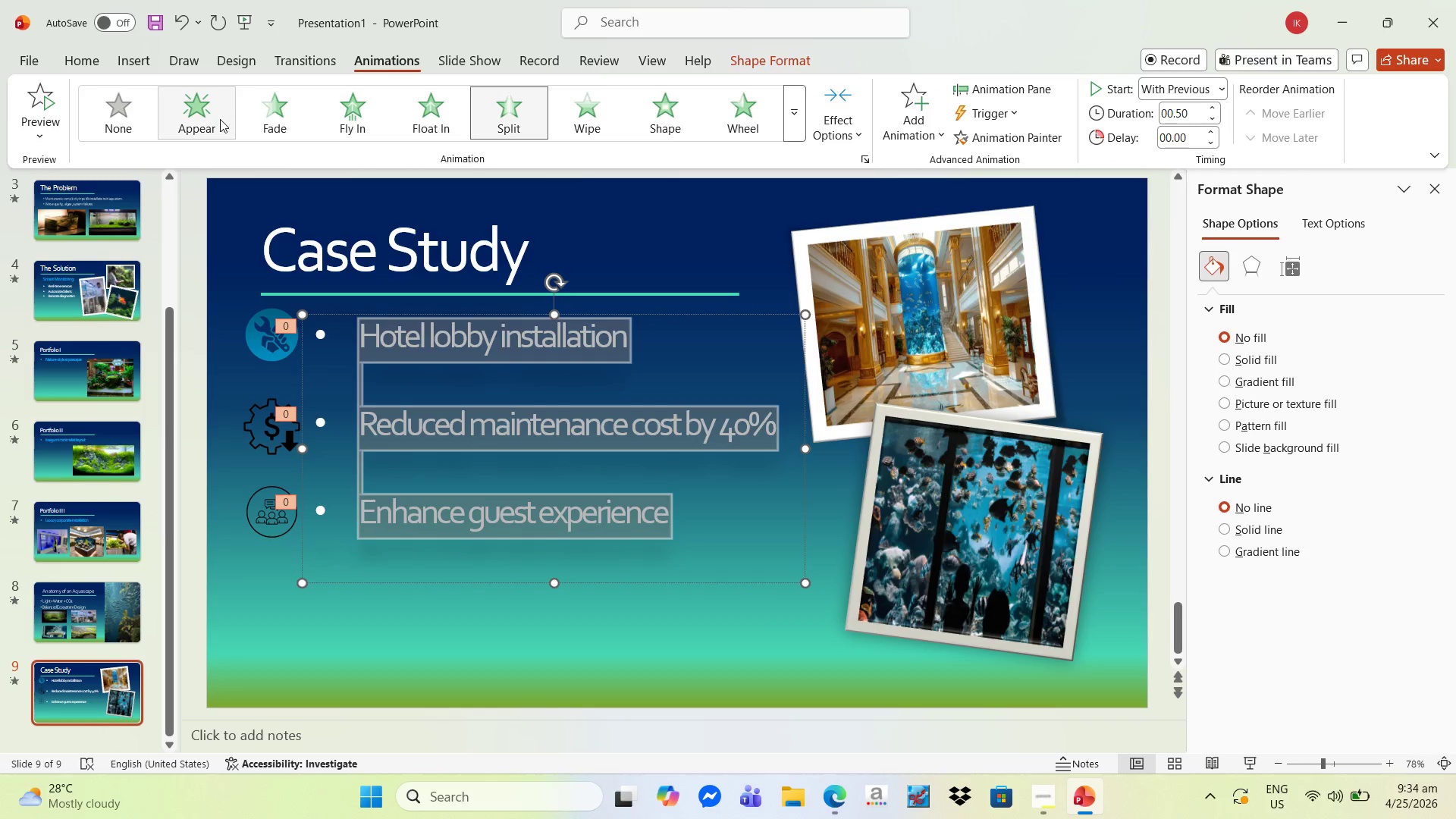 
left_click([202, 119])
 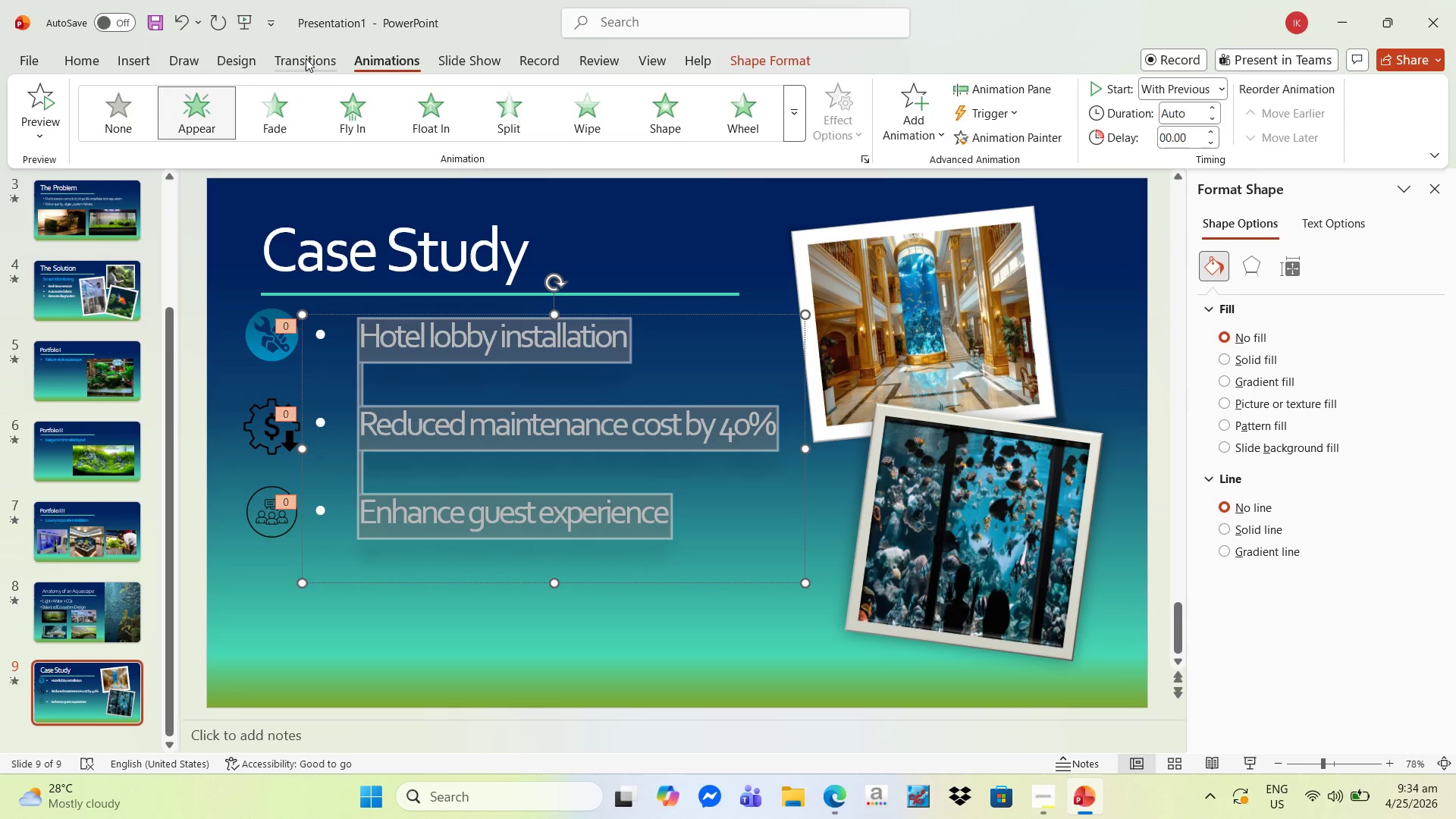 
left_click([196, 112])
 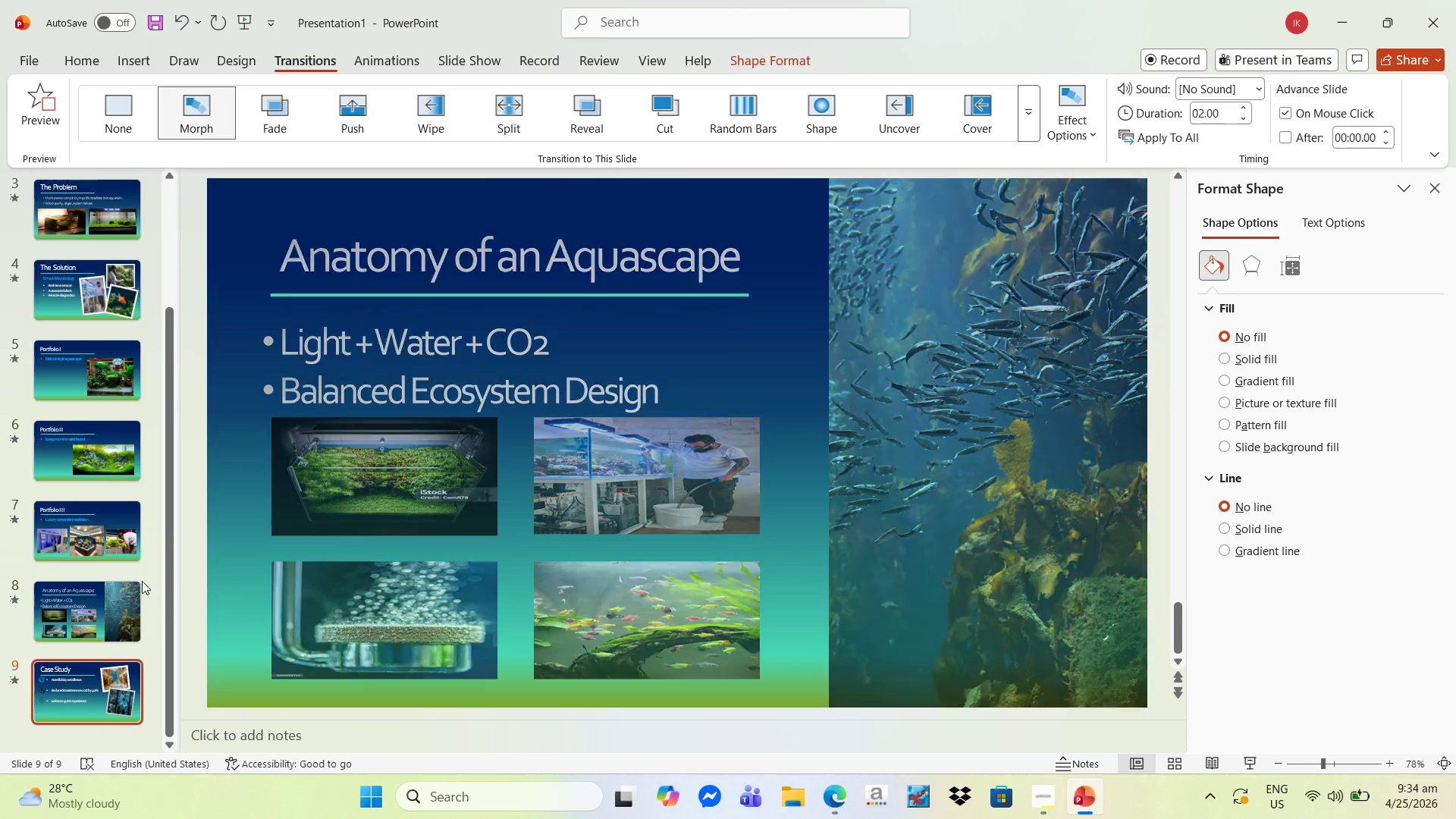 
left_click([91, 601])
 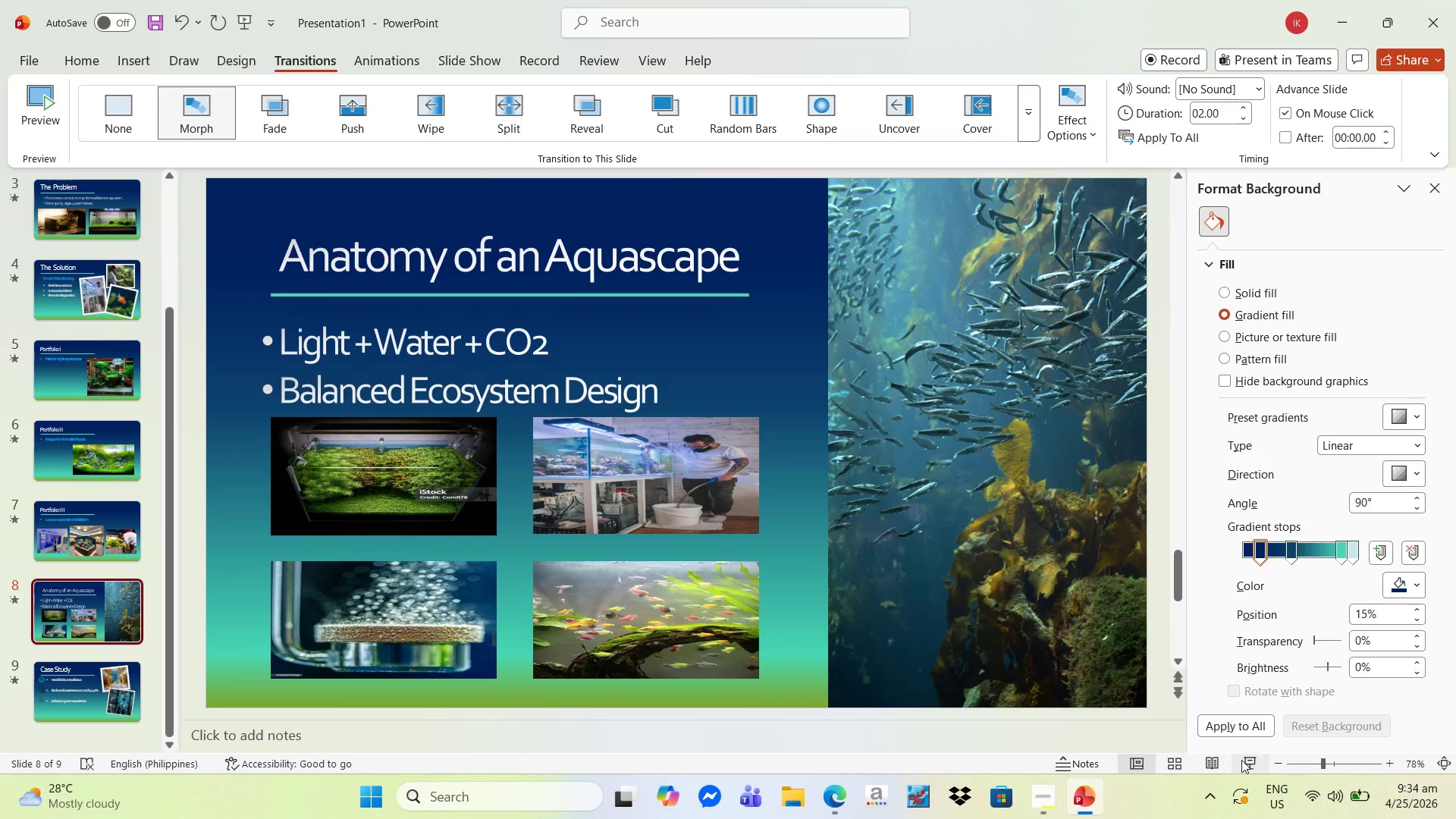 
left_click([1247, 758])
 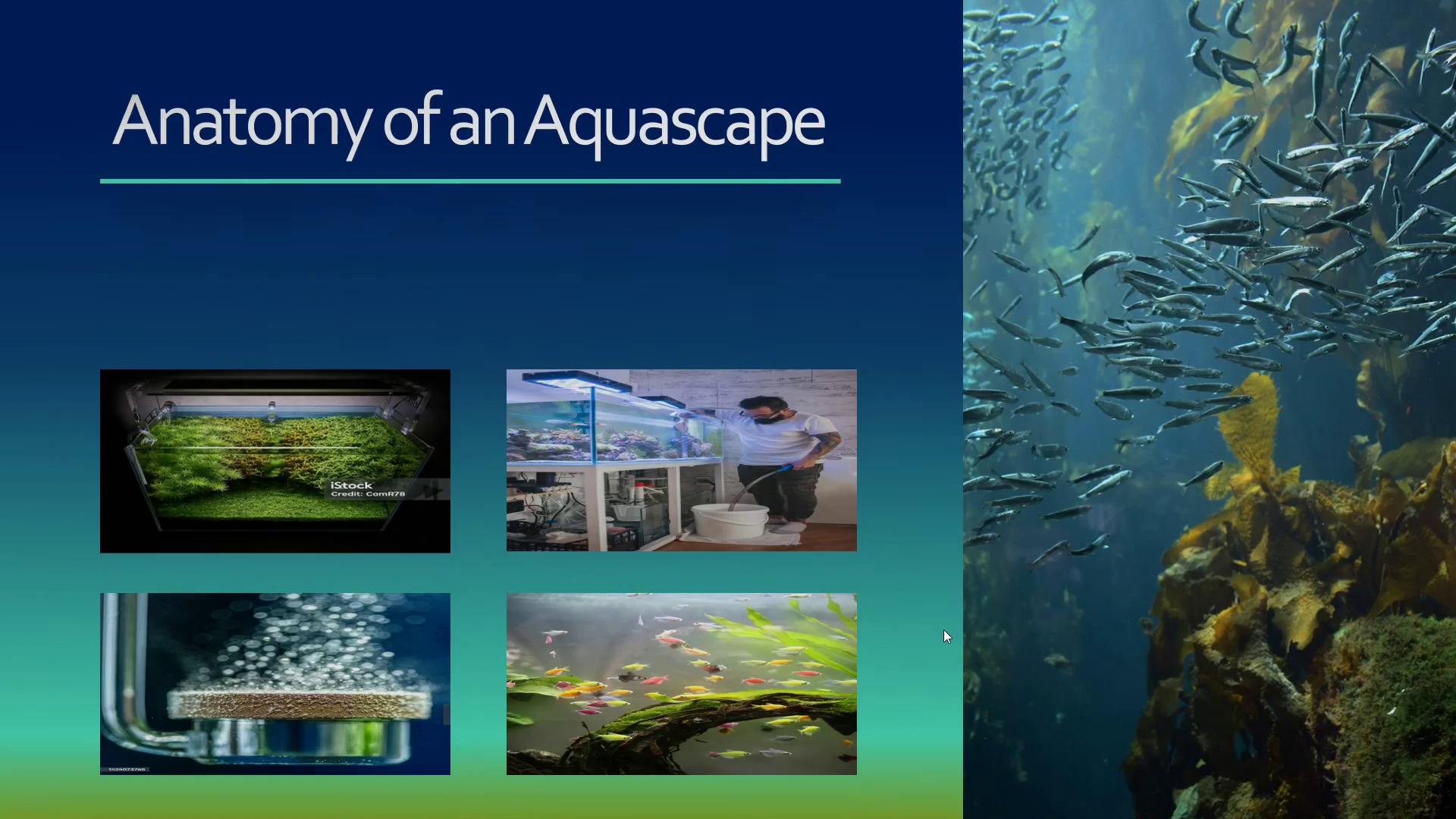 
left_click([958, 604])
 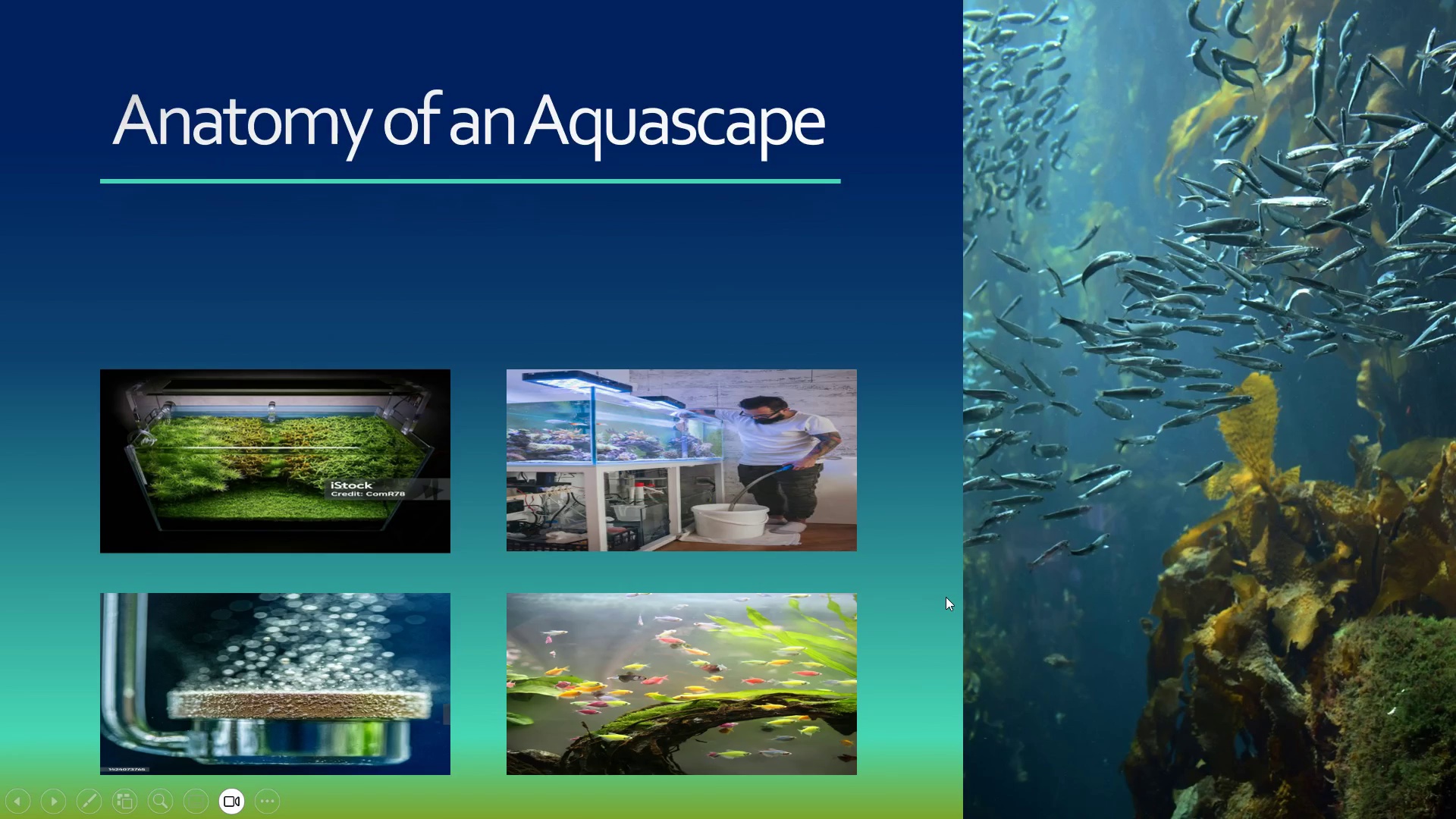 
left_click([924, 592])
 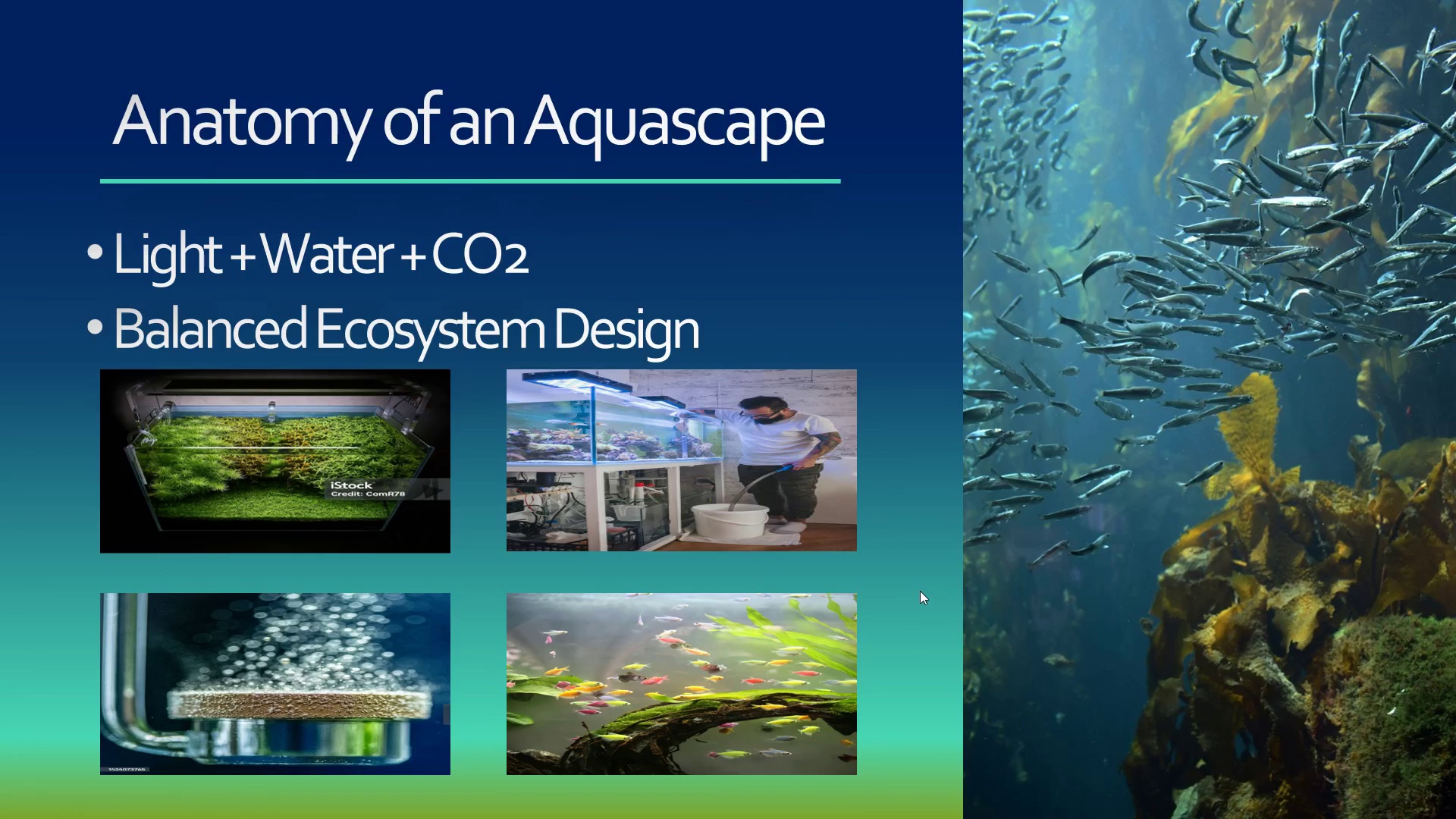 
wait(8.08)
 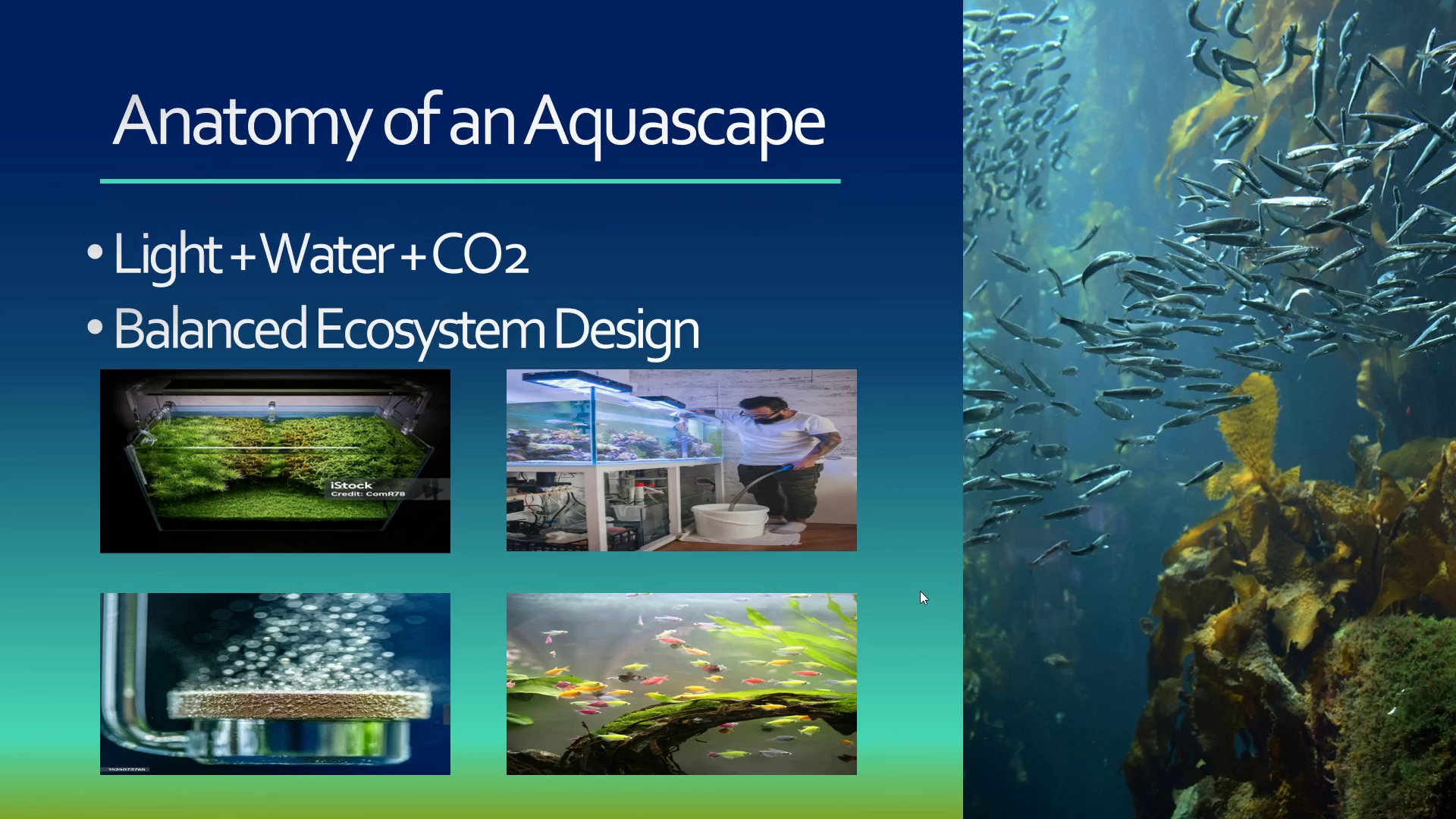 
key(Escape)
 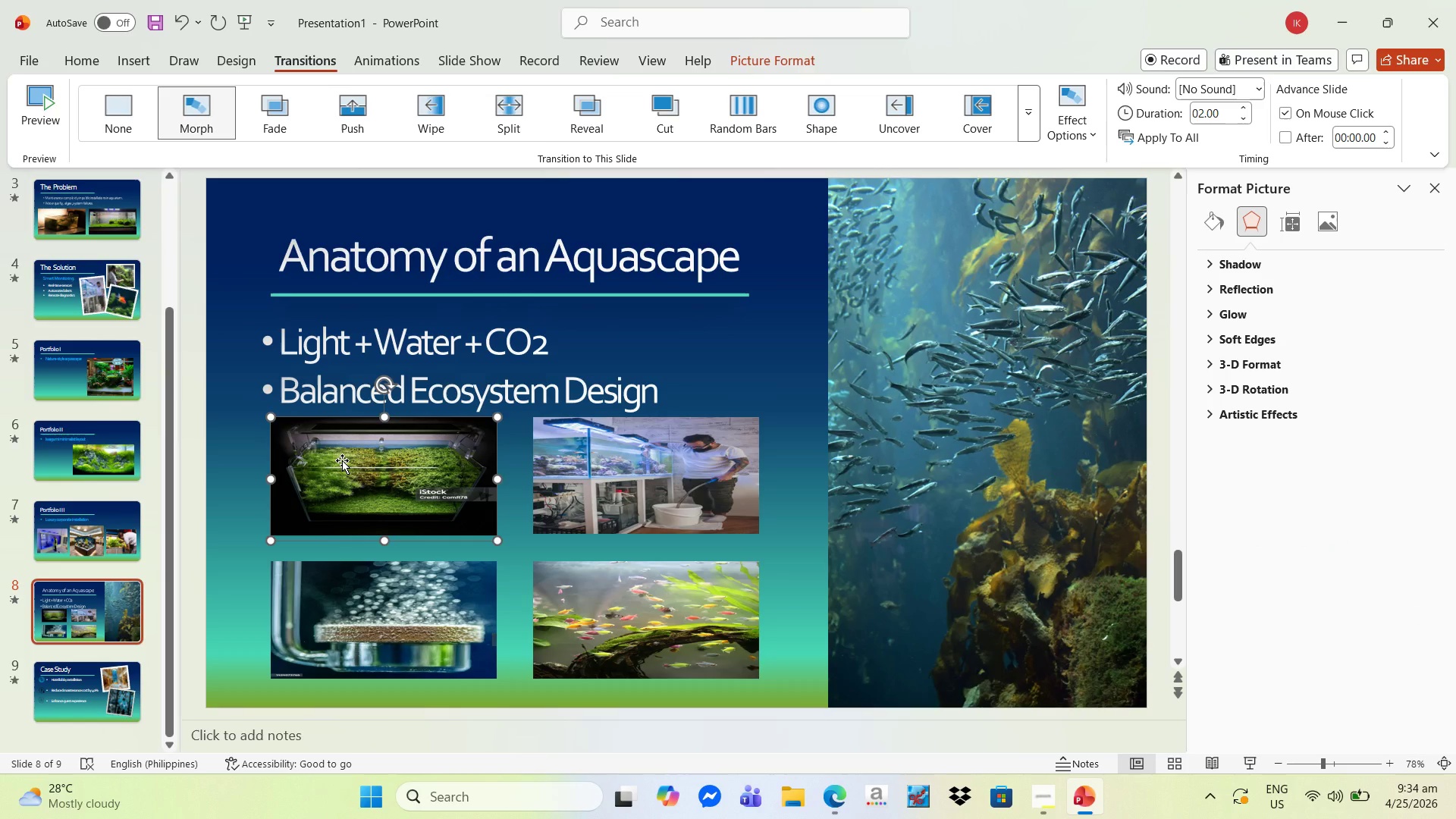 
key(Delete)
 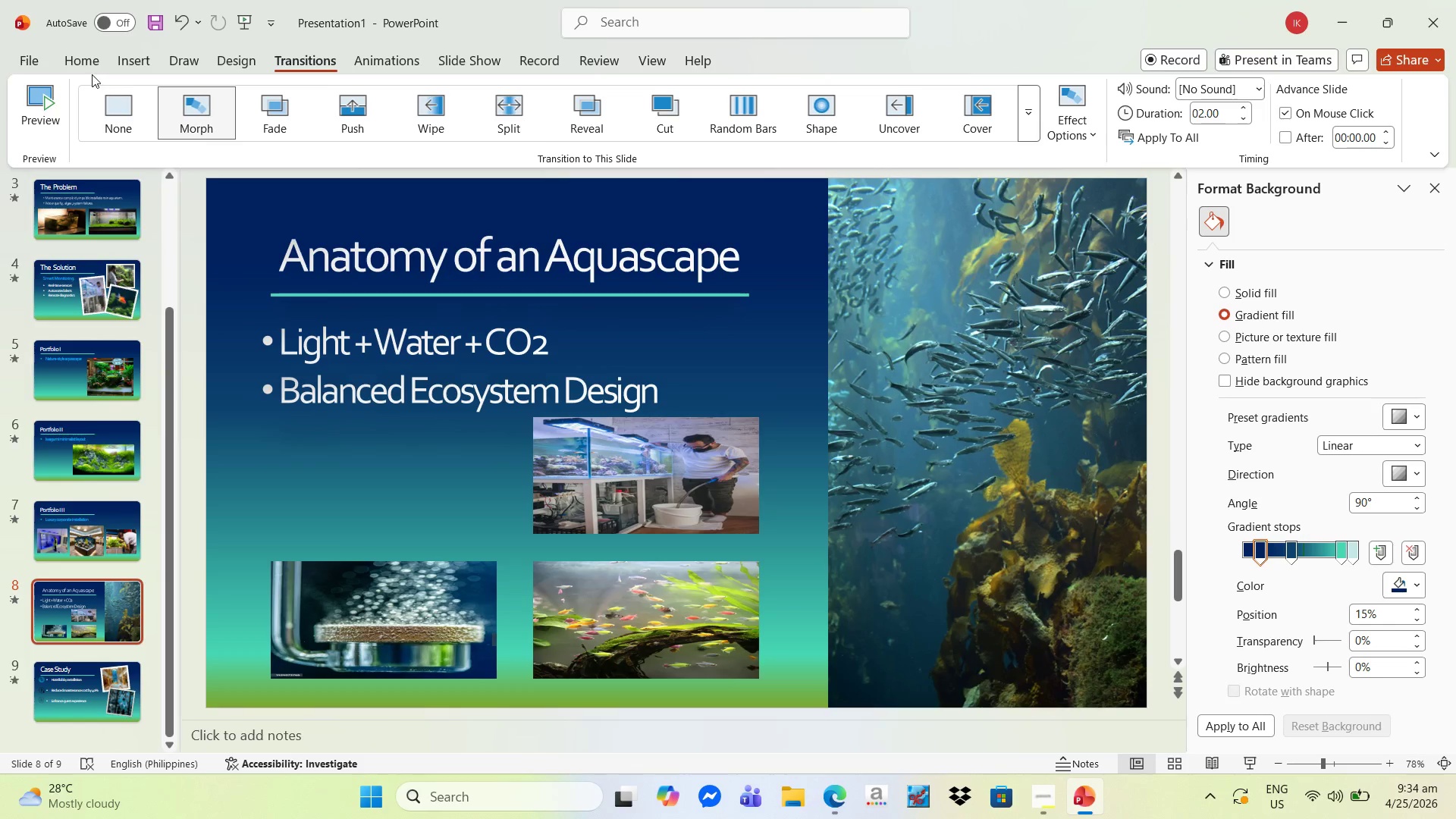 
left_click([126, 62])
 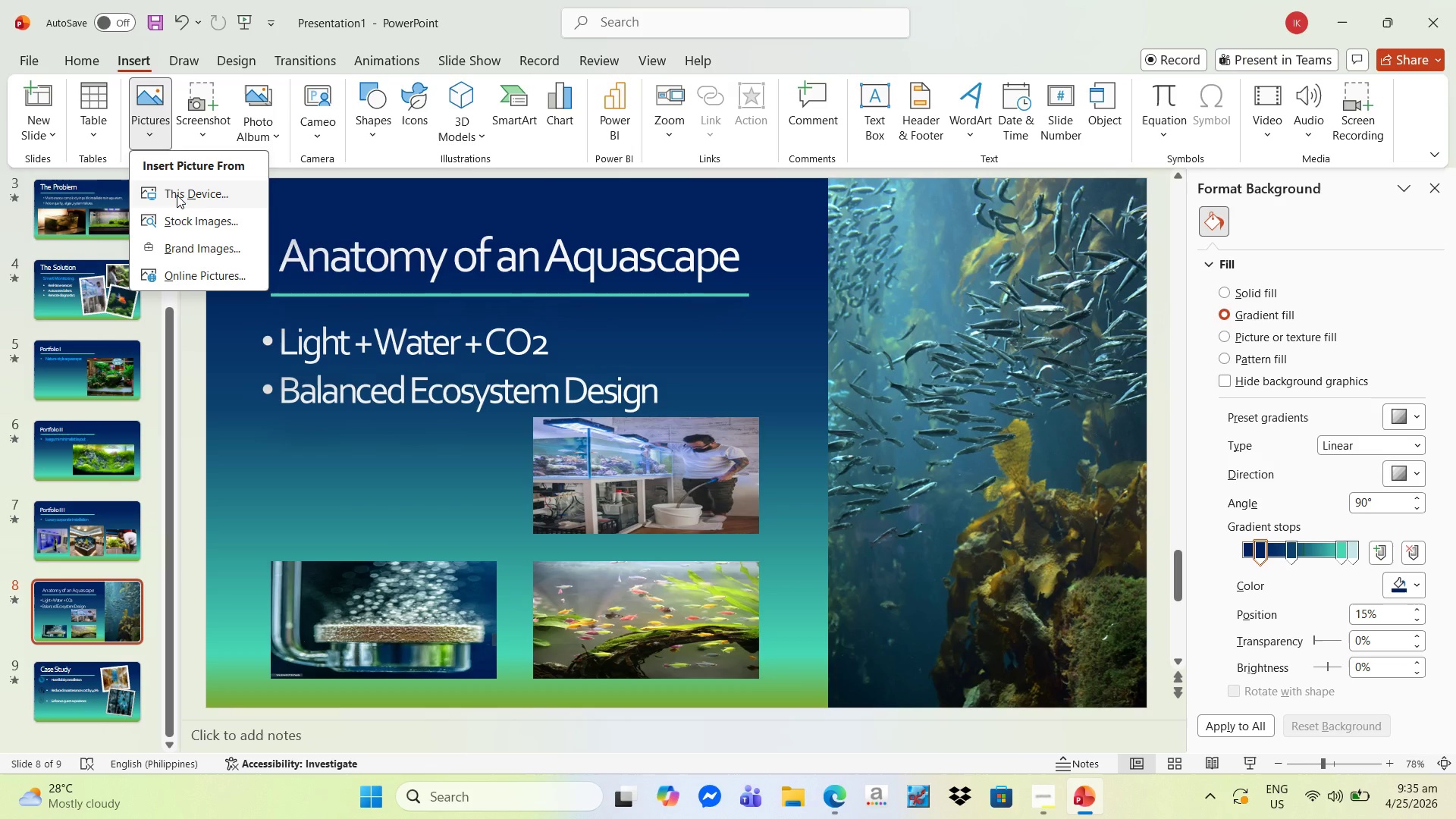 
left_click([176, 190])
 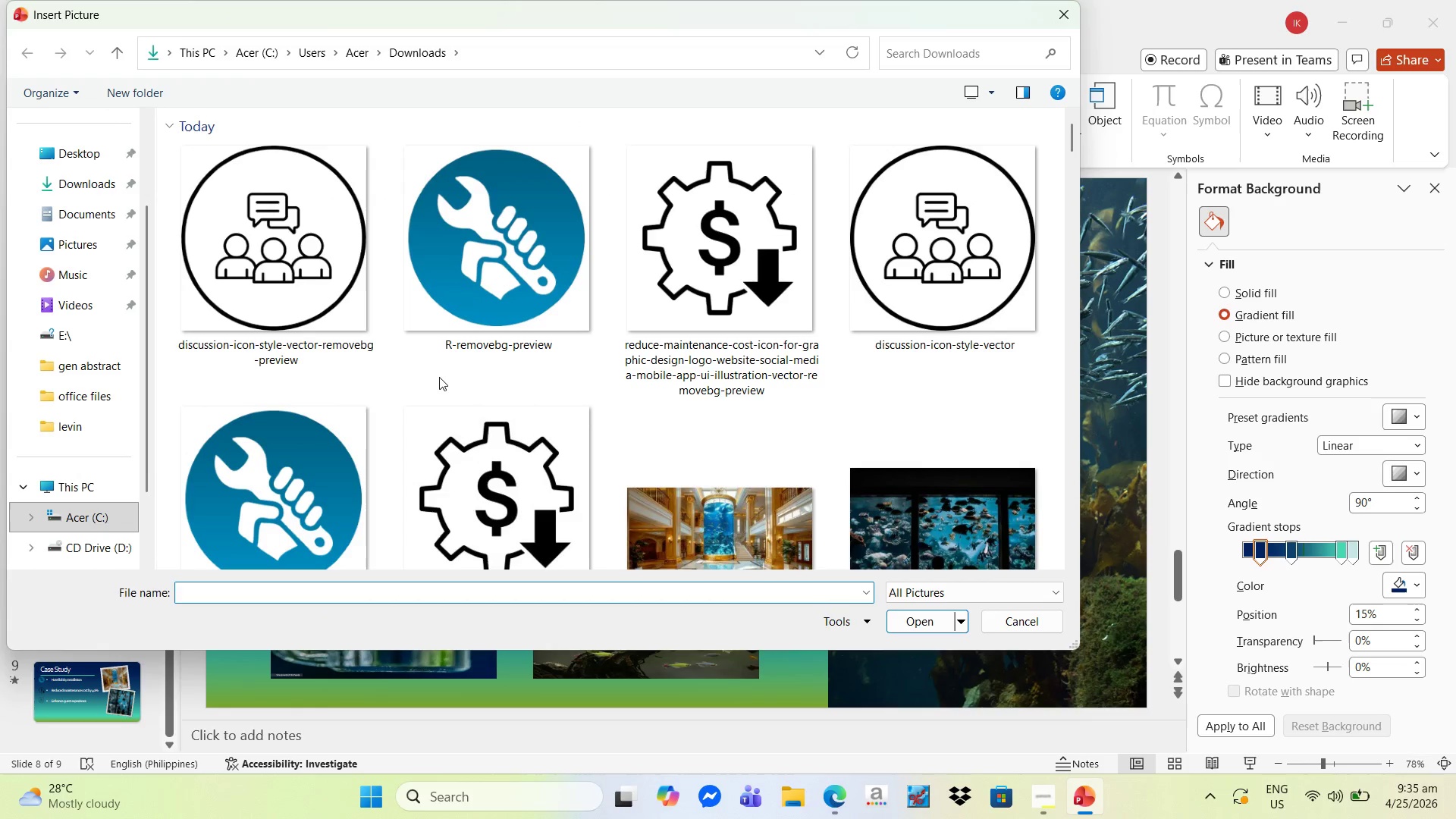 
scroll: coordinate [700, 379], scroll_direction: down, amount: 5.0
 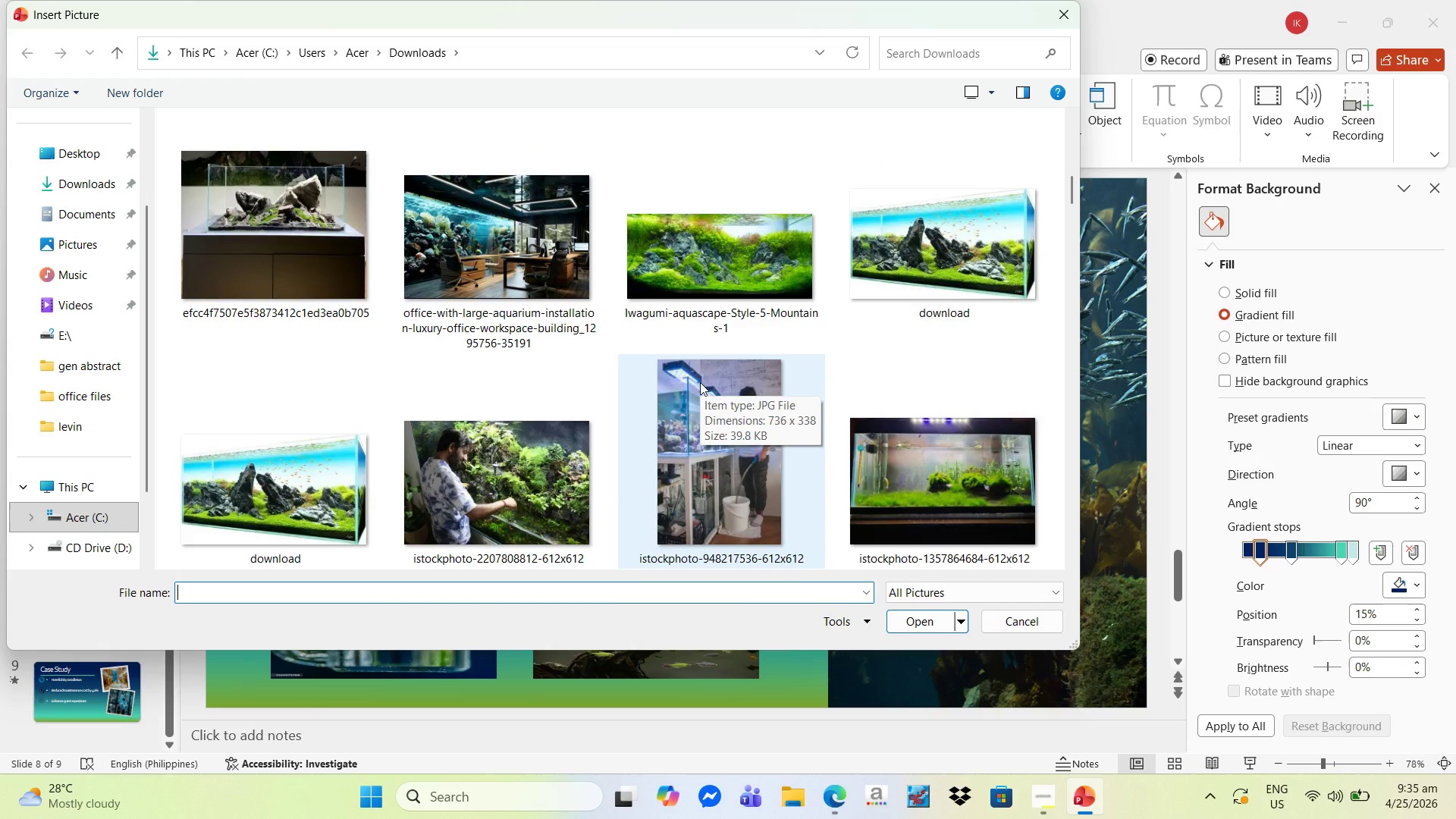 
mouse_move([865, 413])
 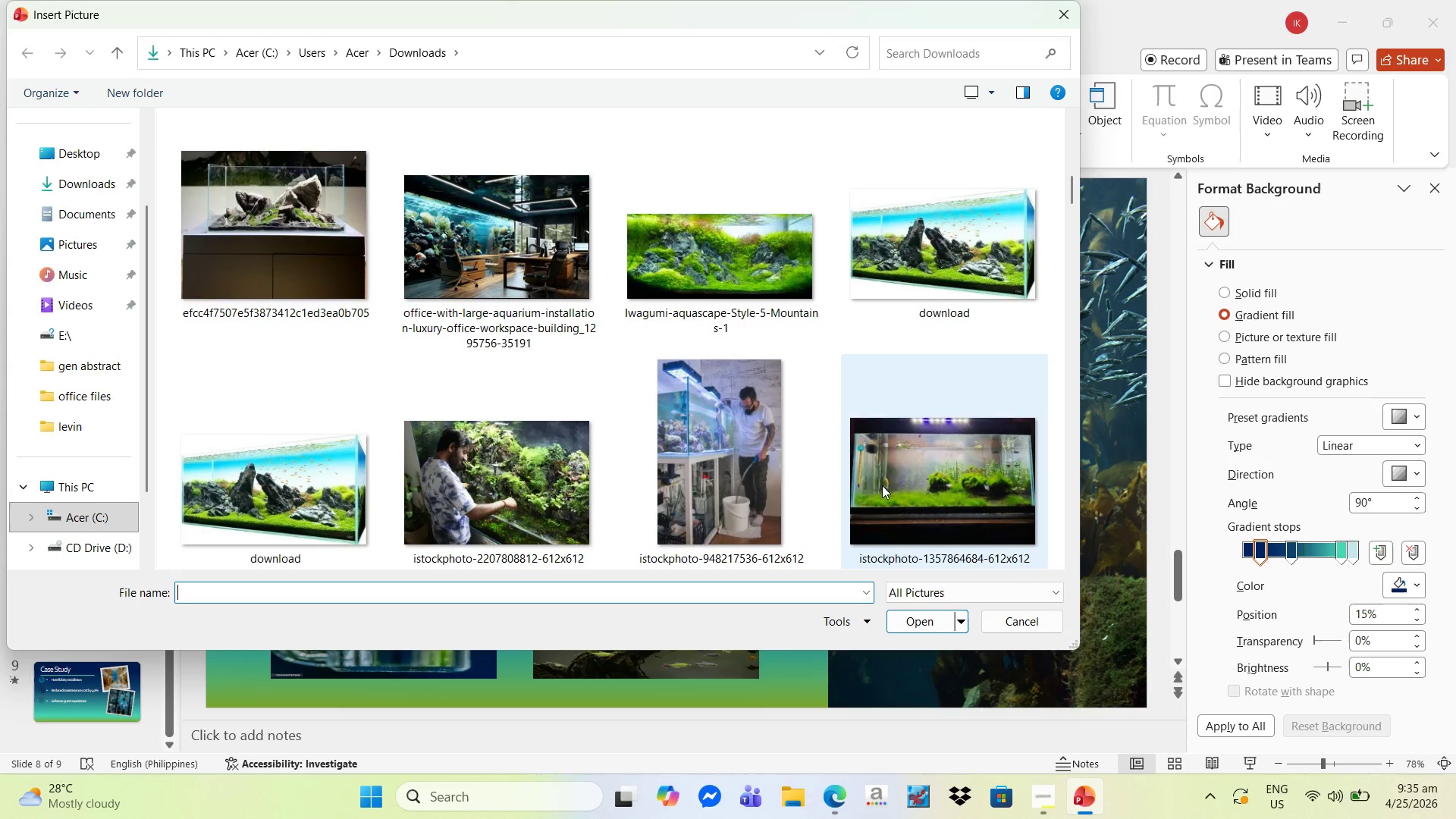 
left_click([920, 477])
 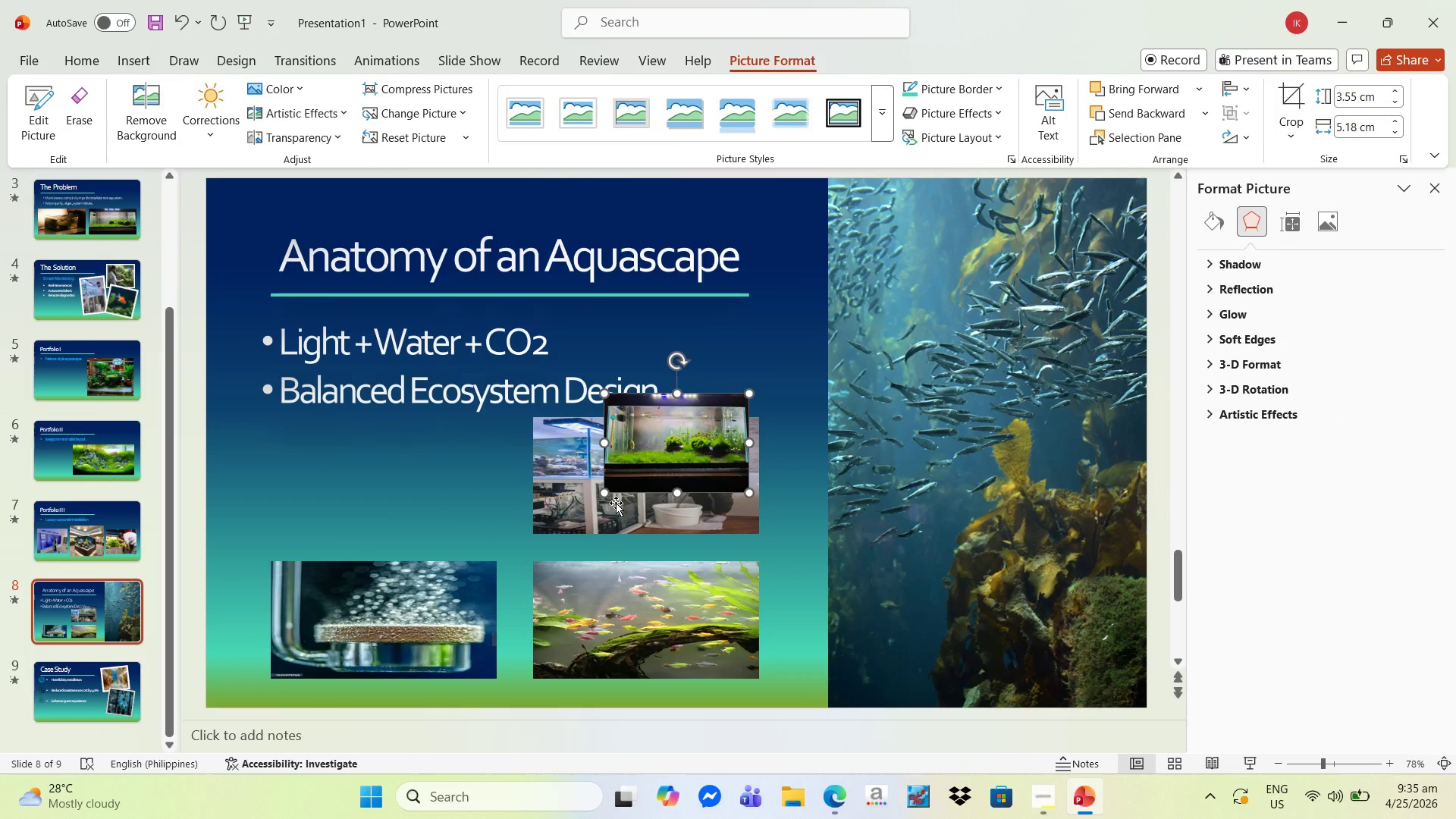 
left_click_drag(start_coordinate=[645, 455], to_coordinate=[315, 480])
 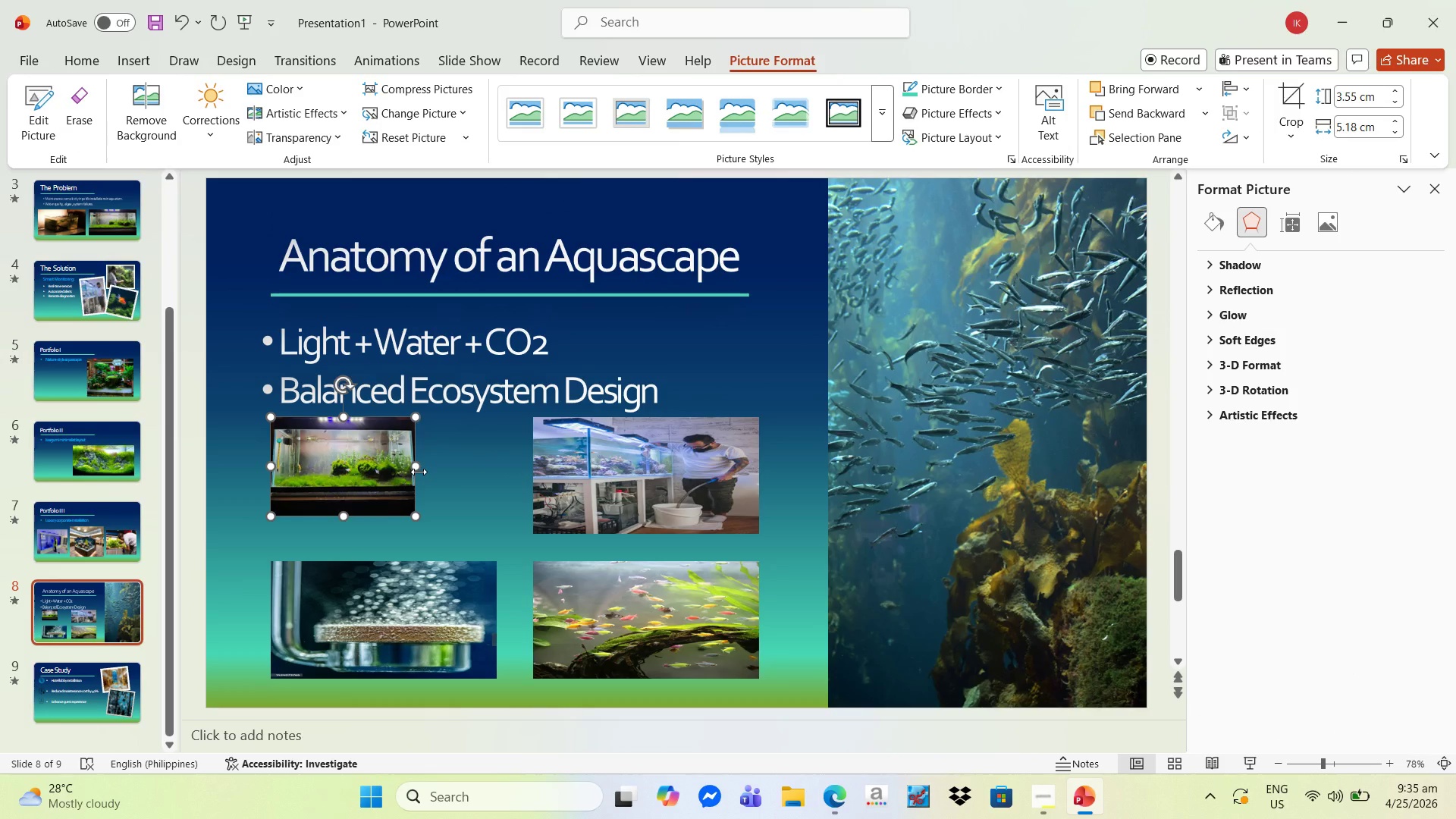 
left_click_drag(start_coordinate=[419, 472], to_coordinate=[482, 475])
 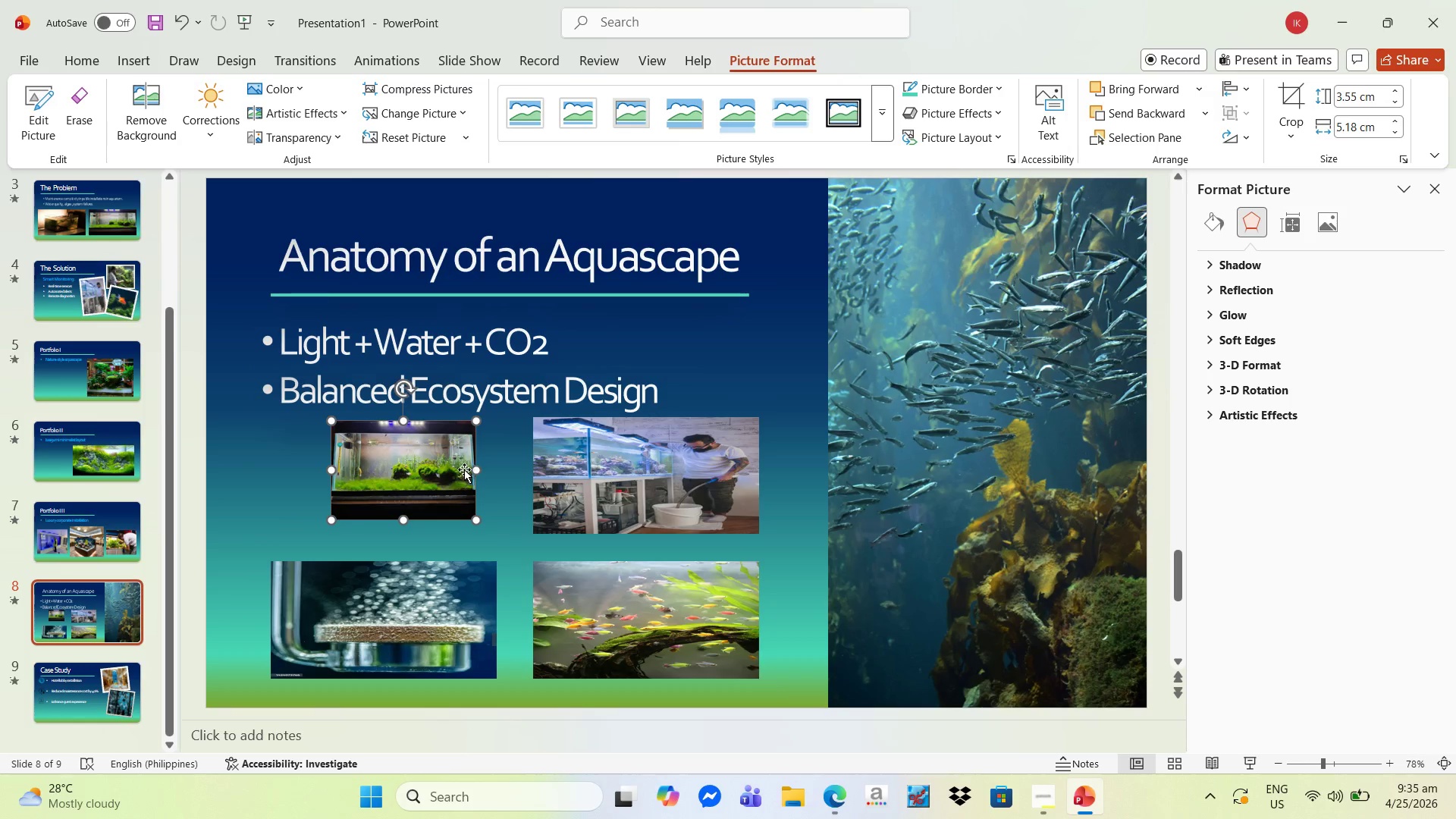 
left_click_drag(start_coordinate=[431, 469], to_coordinate=[457, 466])
 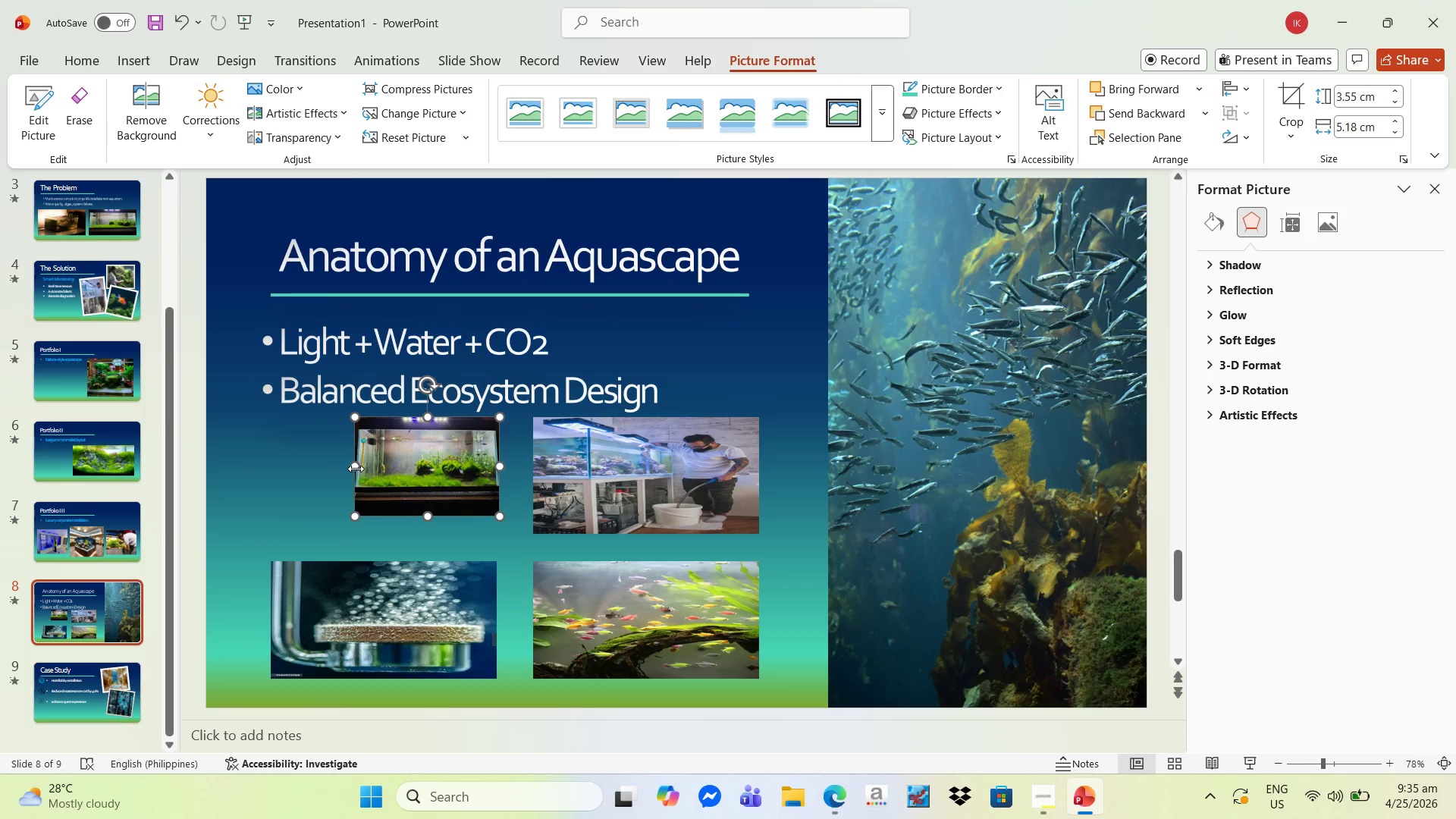 
left_click_drag(start_coordinate=[356, 467], to_coordinate=[271, 473])
 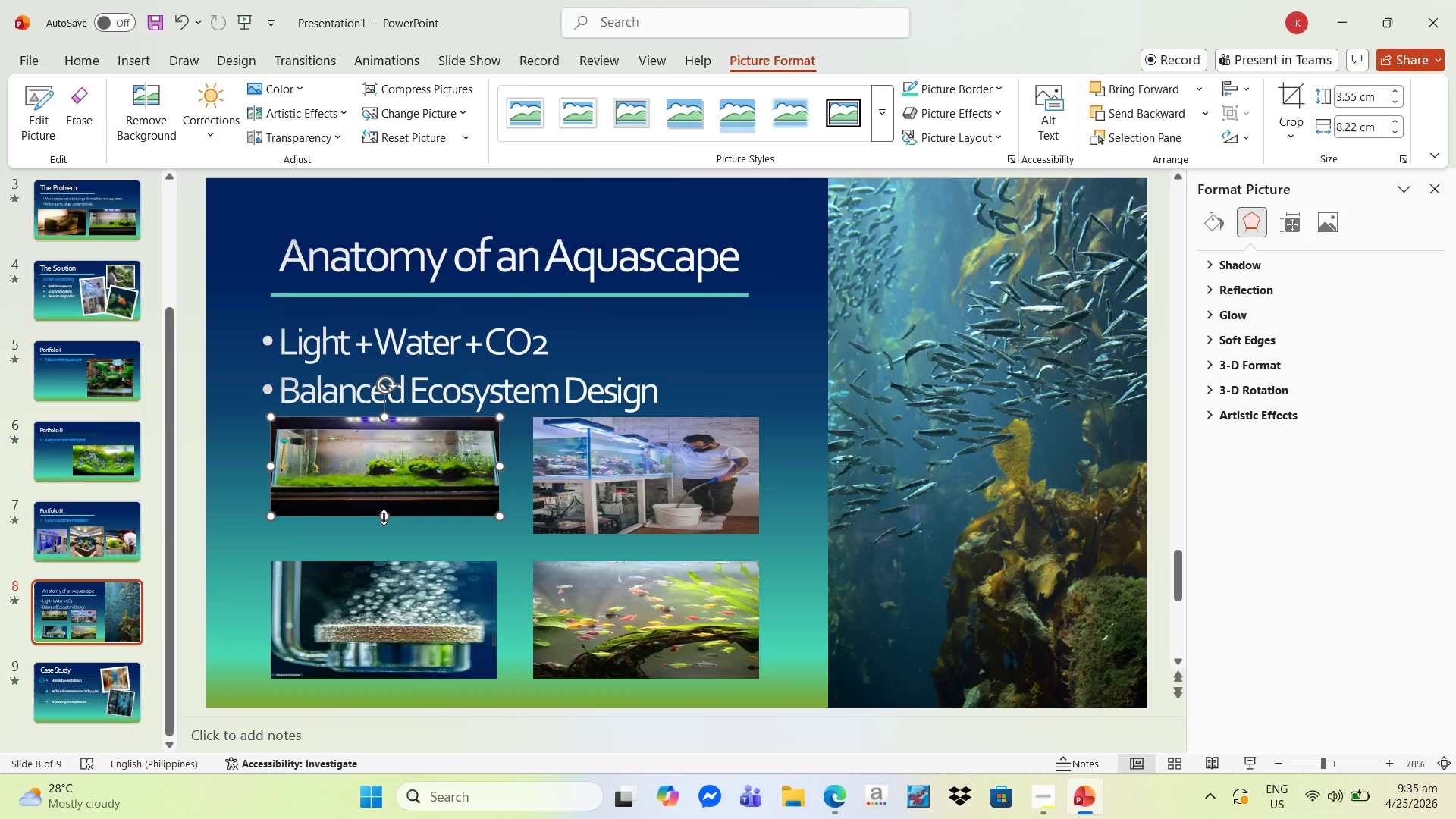 
left_click_drag(start_coordinate=[384, 517], to_coordinate=[384, 536])
 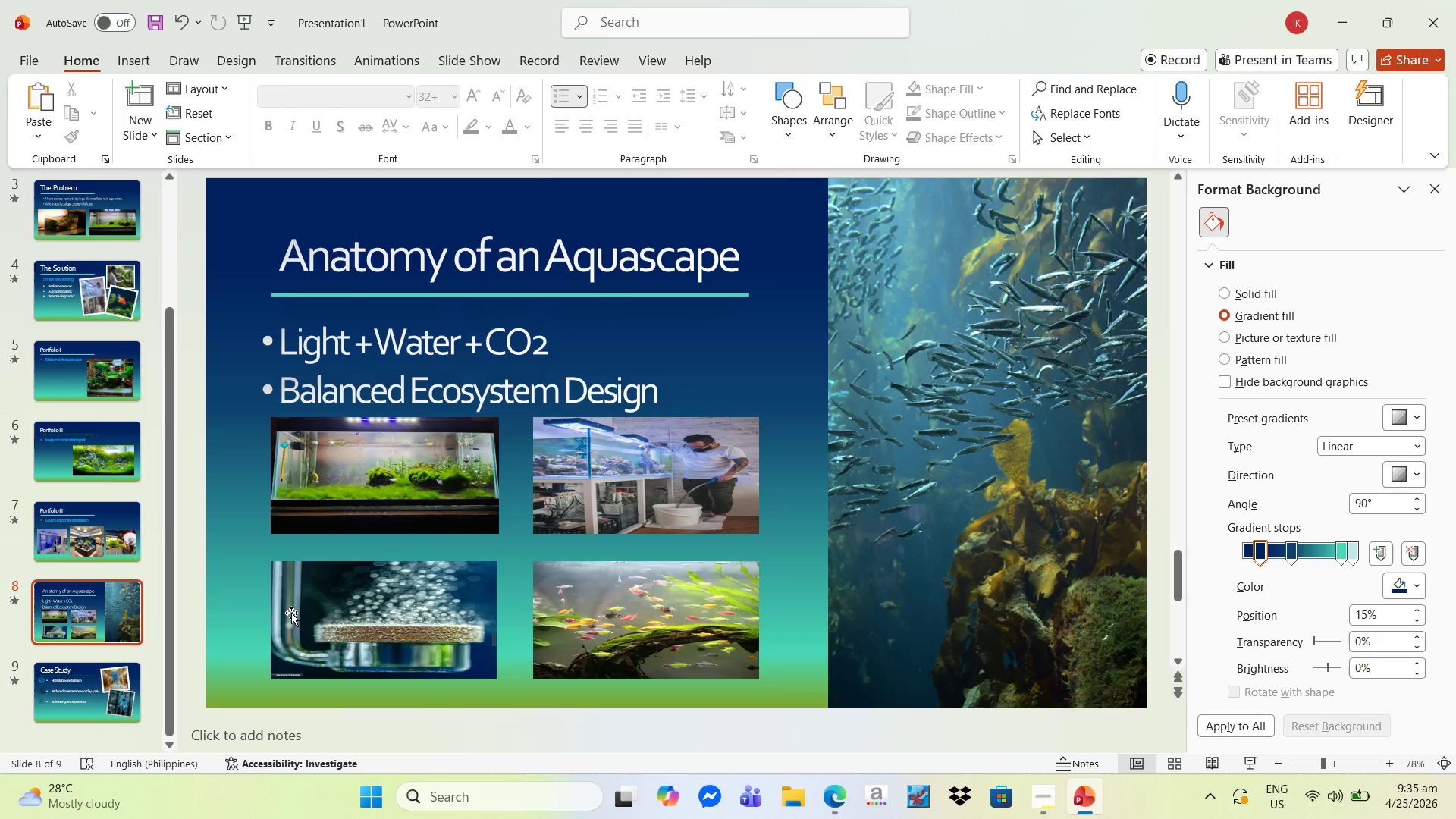 
wait(9.86)
 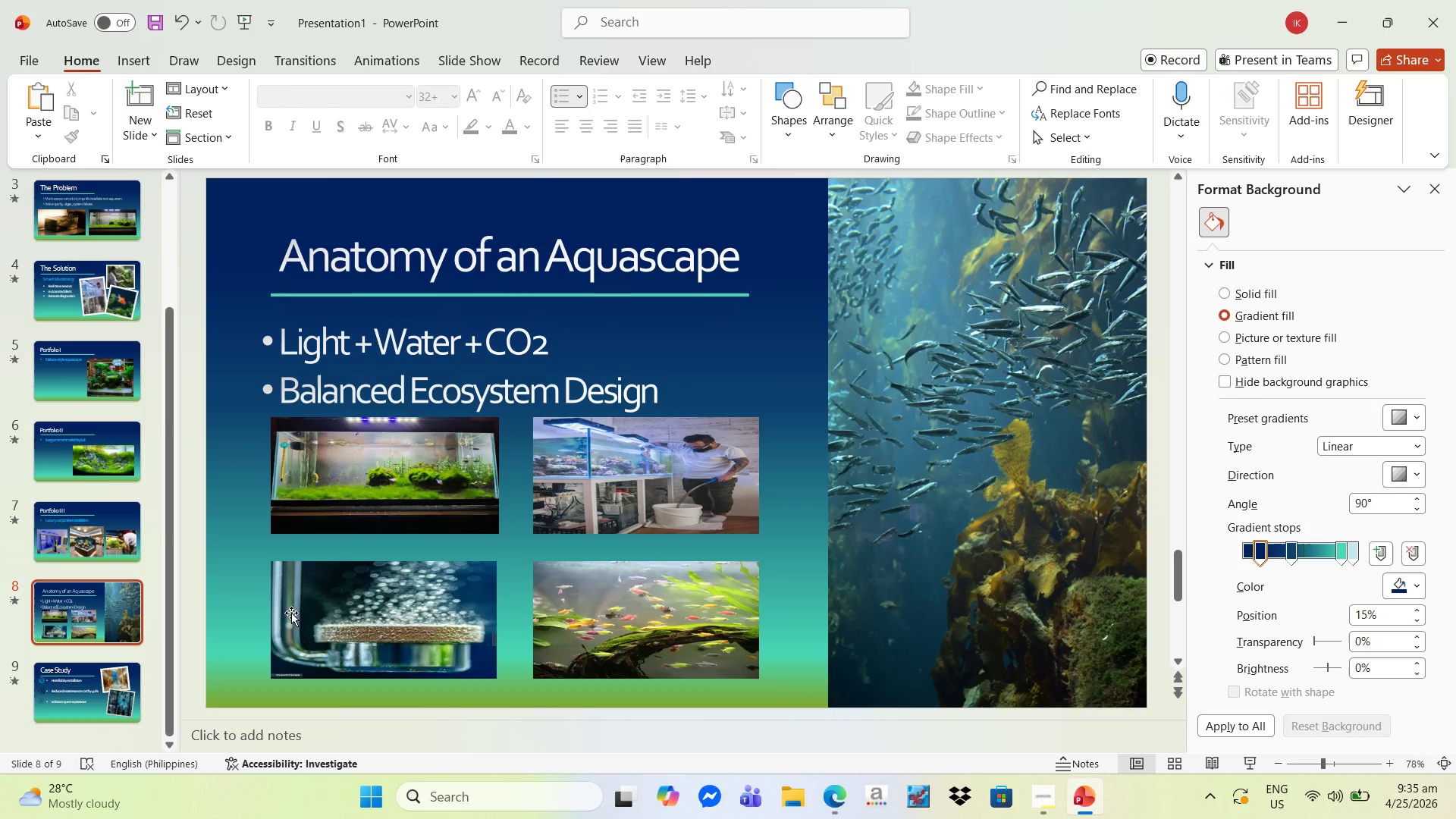 
left_click([1253, 764])
 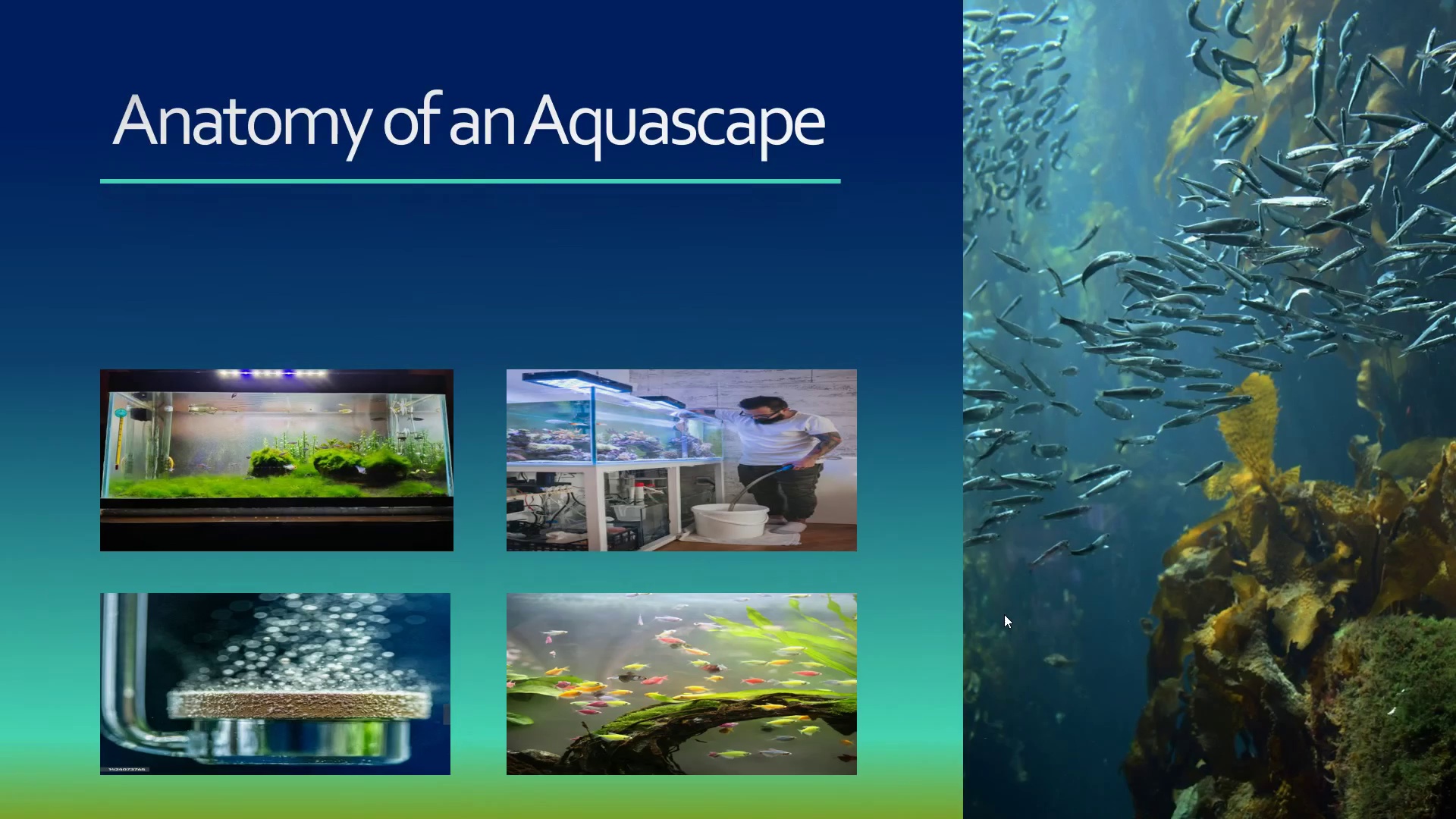 
left_click([1004, 614])
 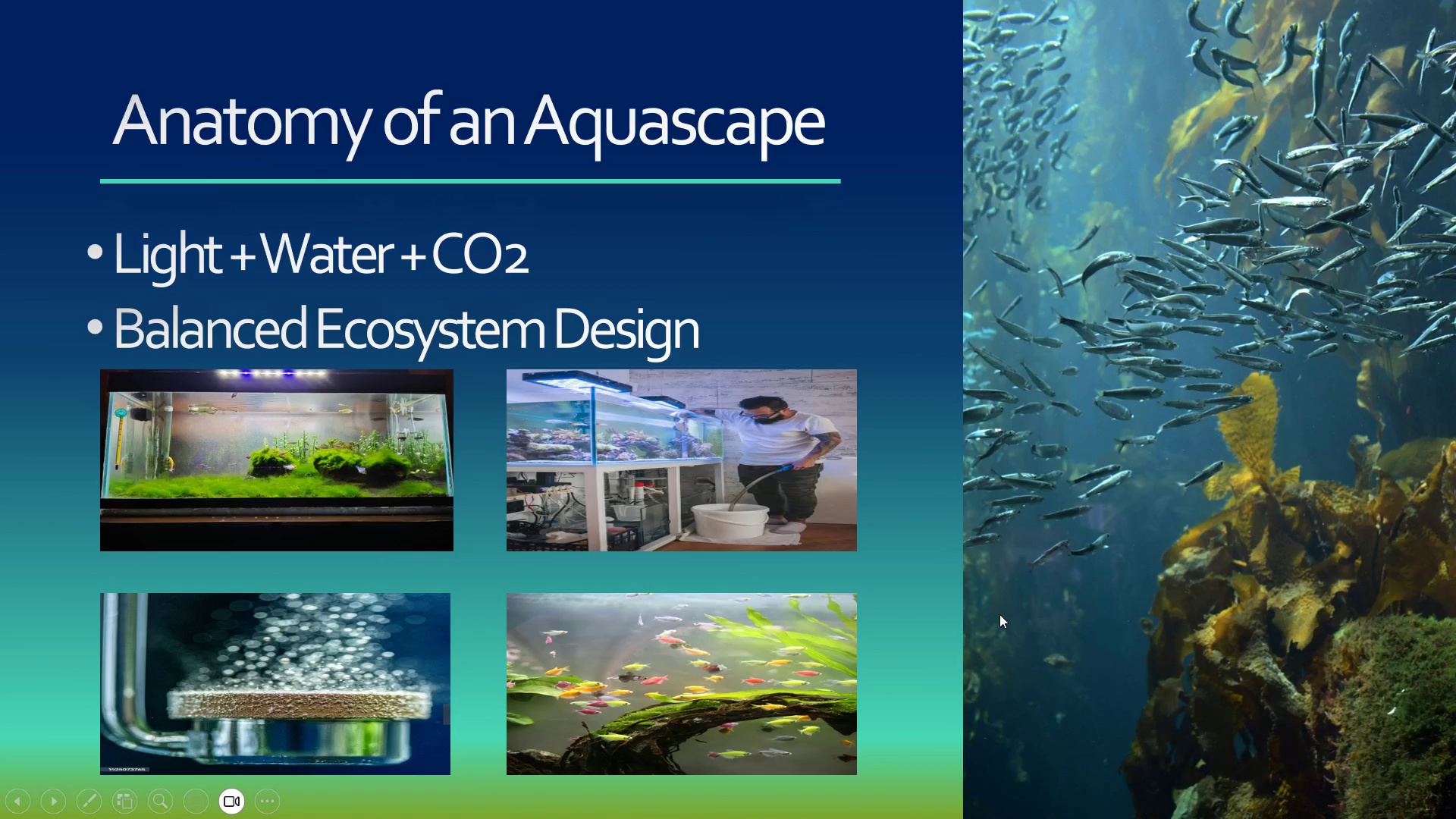 
key(Escape)
 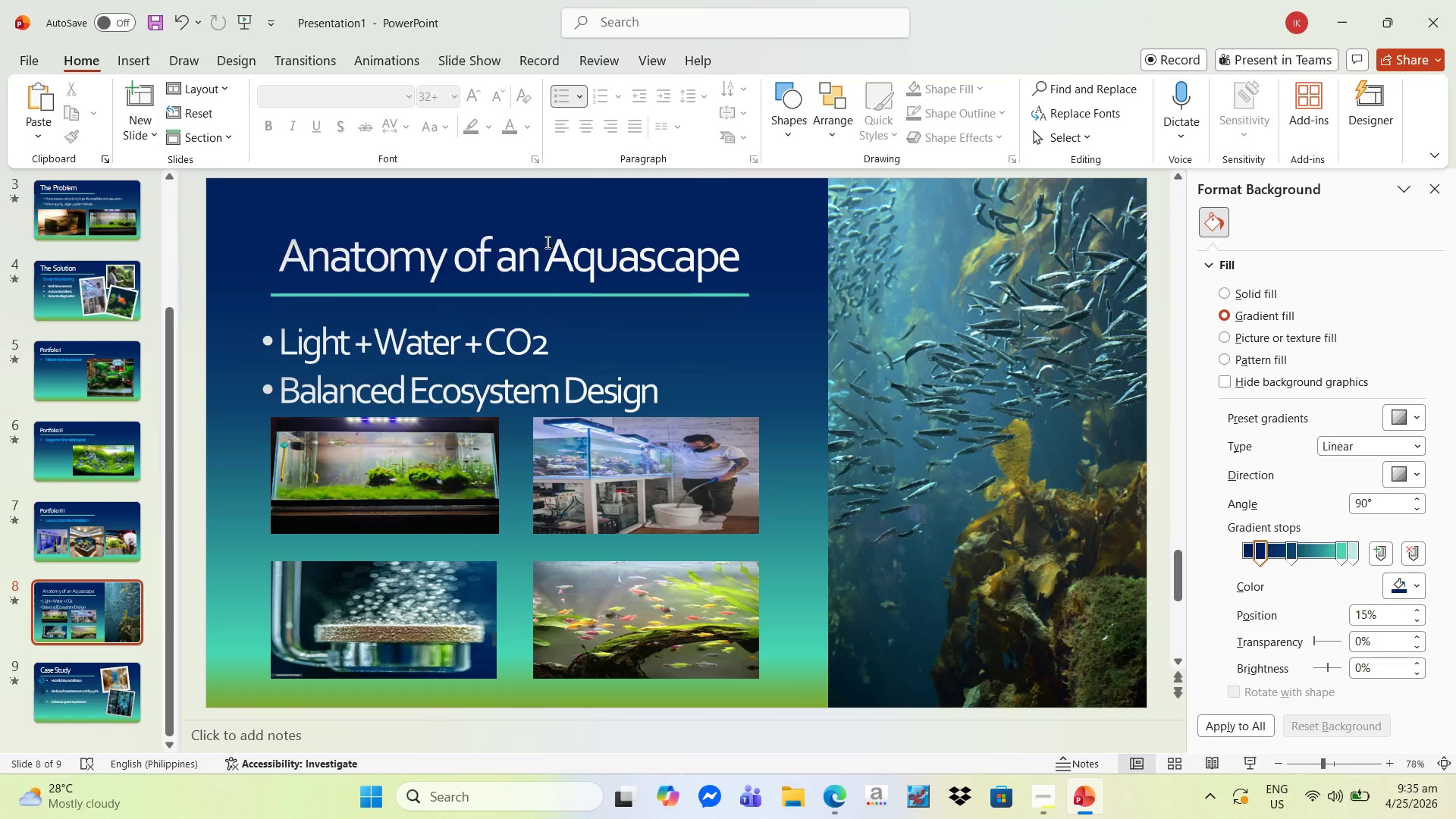 
left_click([551, 246])
 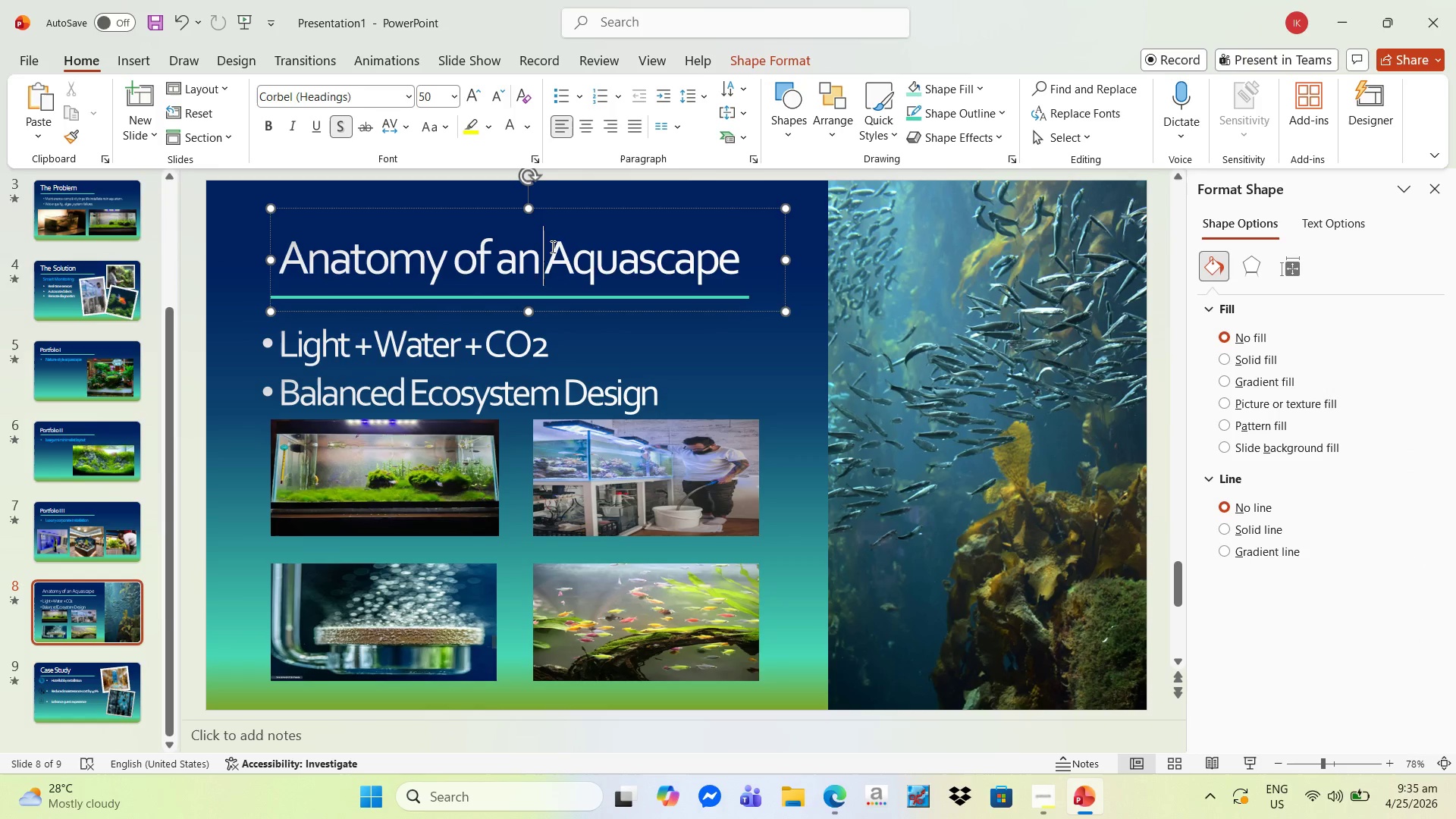 
key(Space)
 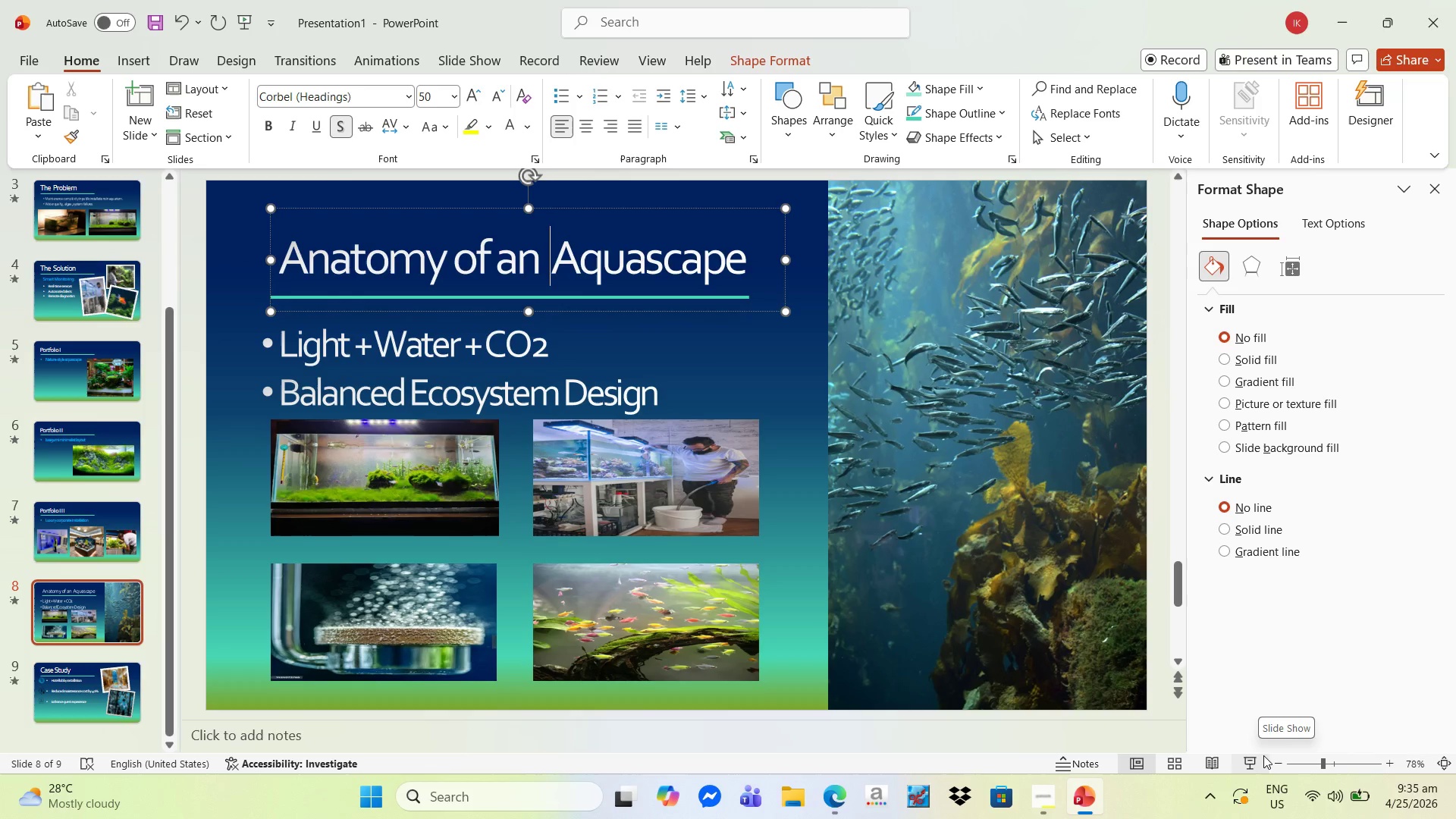 
wait(5.14)
 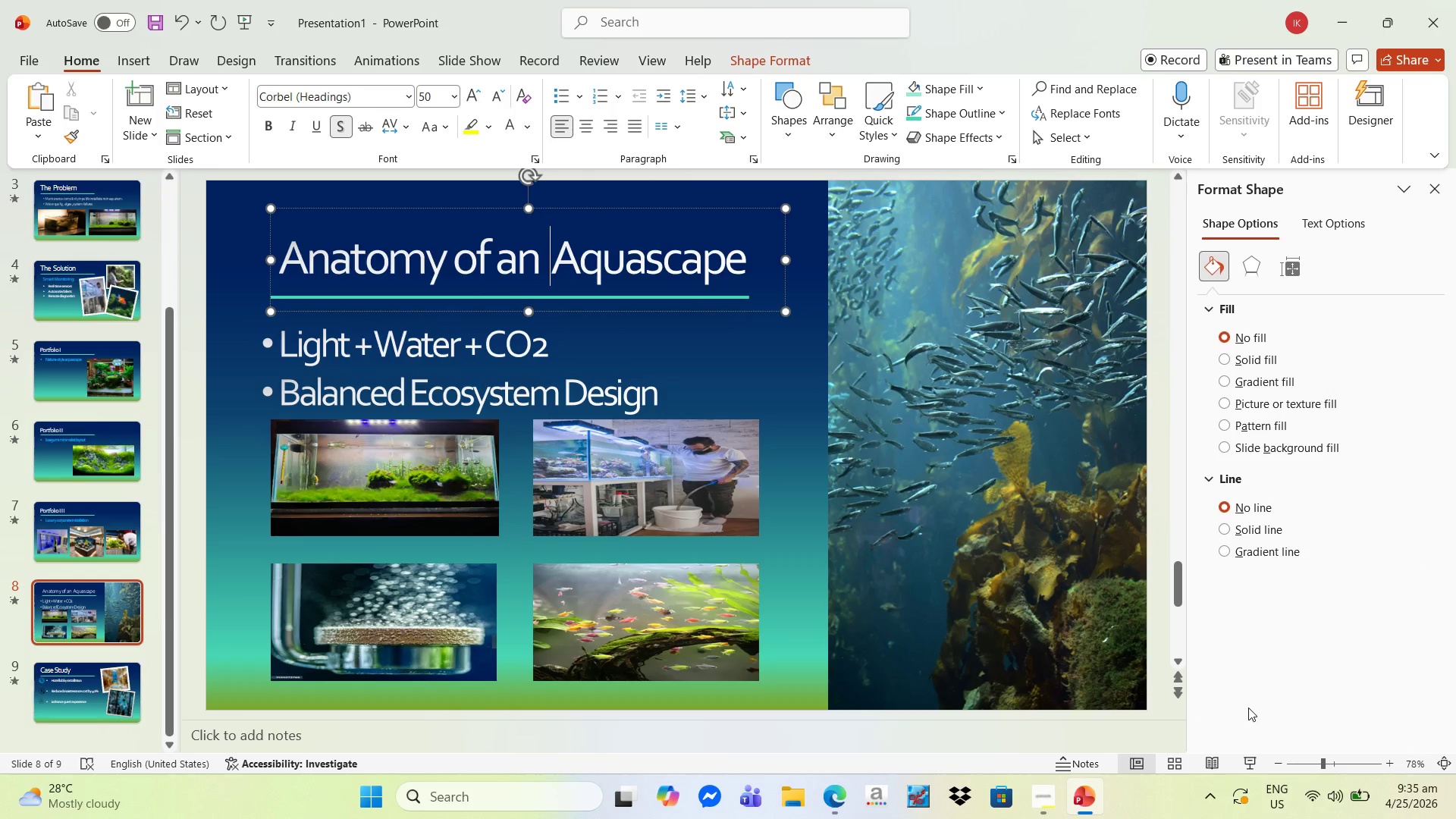 
left_click([1253, 762])
 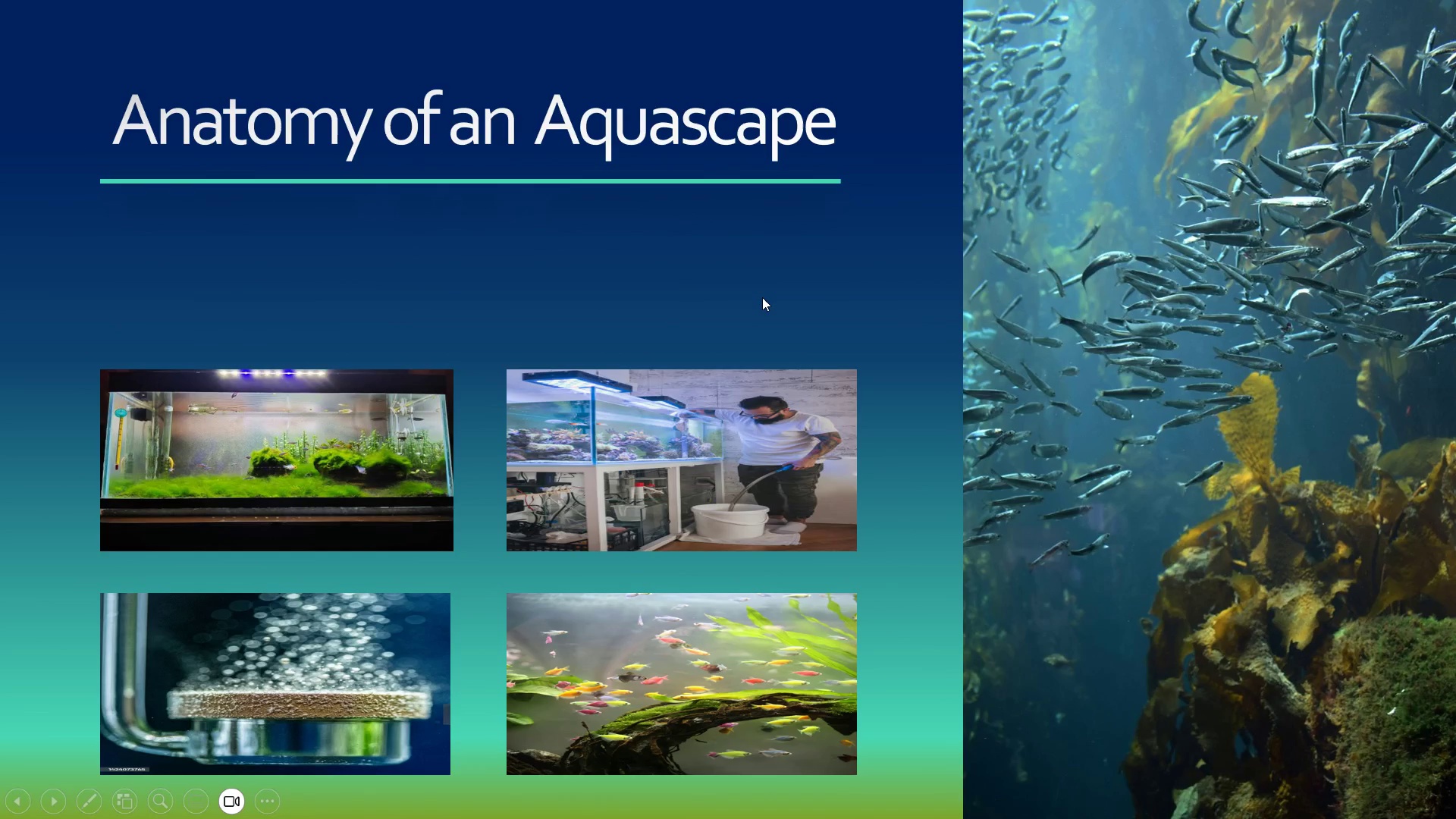 
left_click([762, 297])
 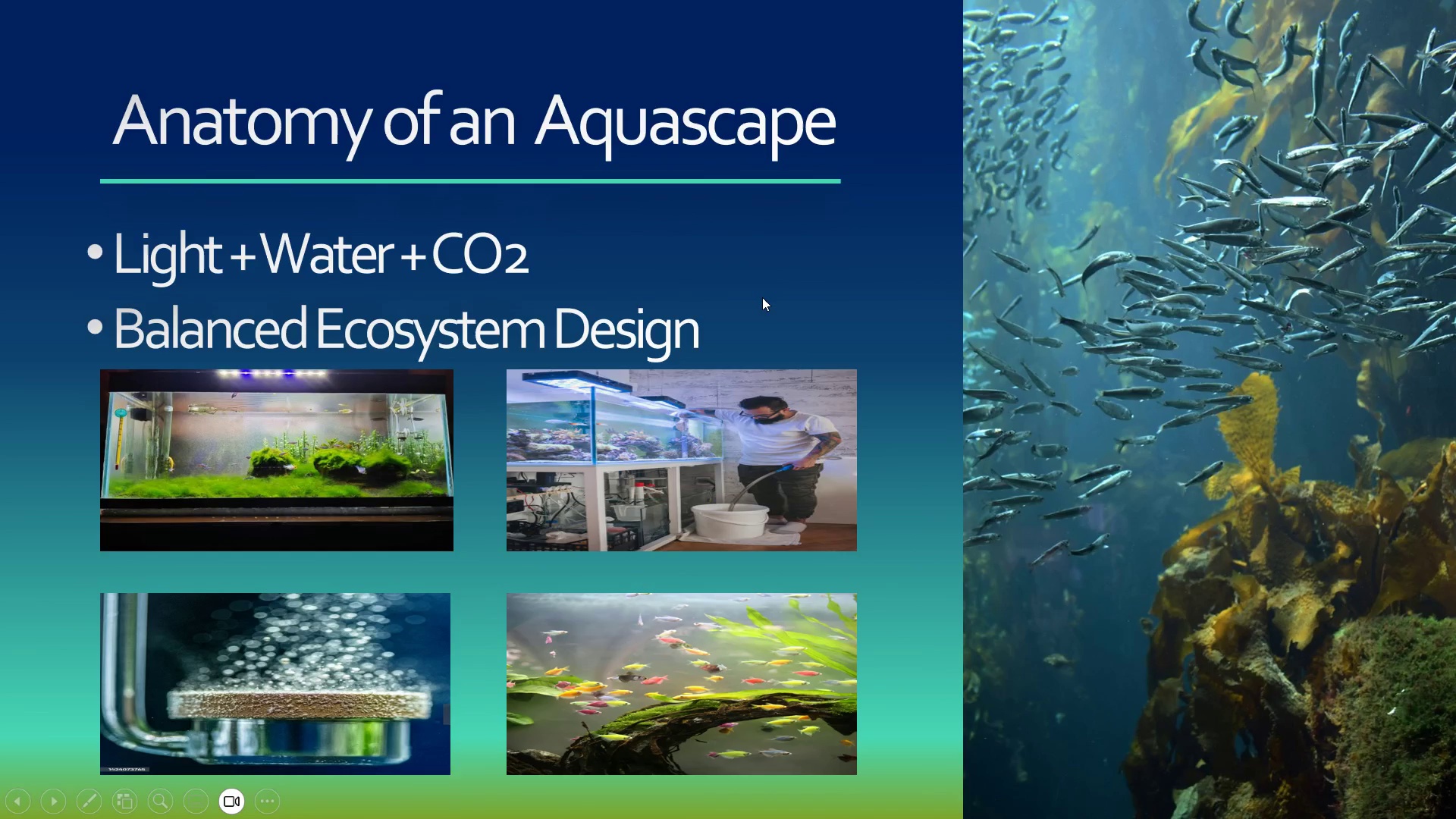 
left_click([762, 297])
 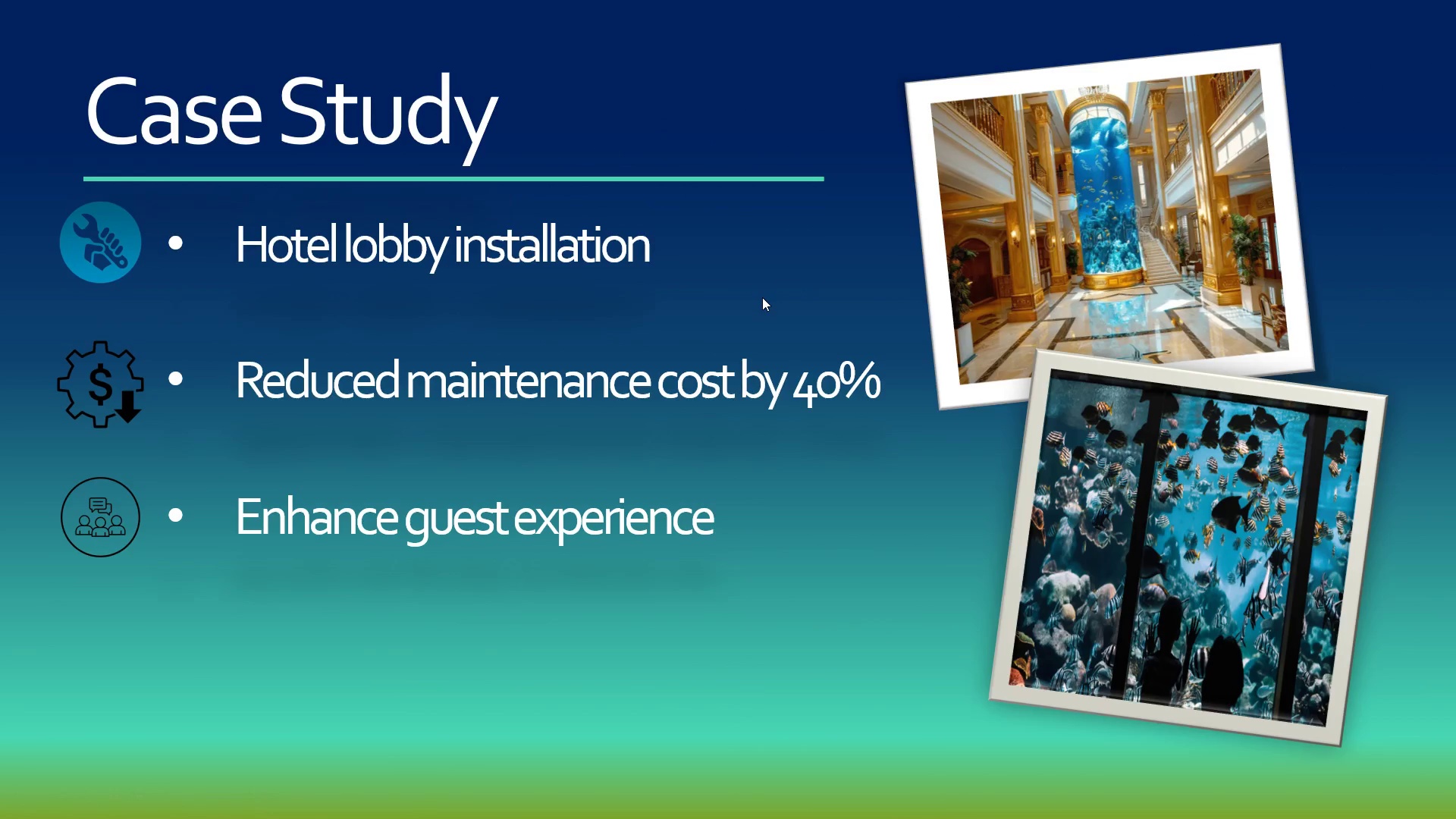 
wait(6.45)
 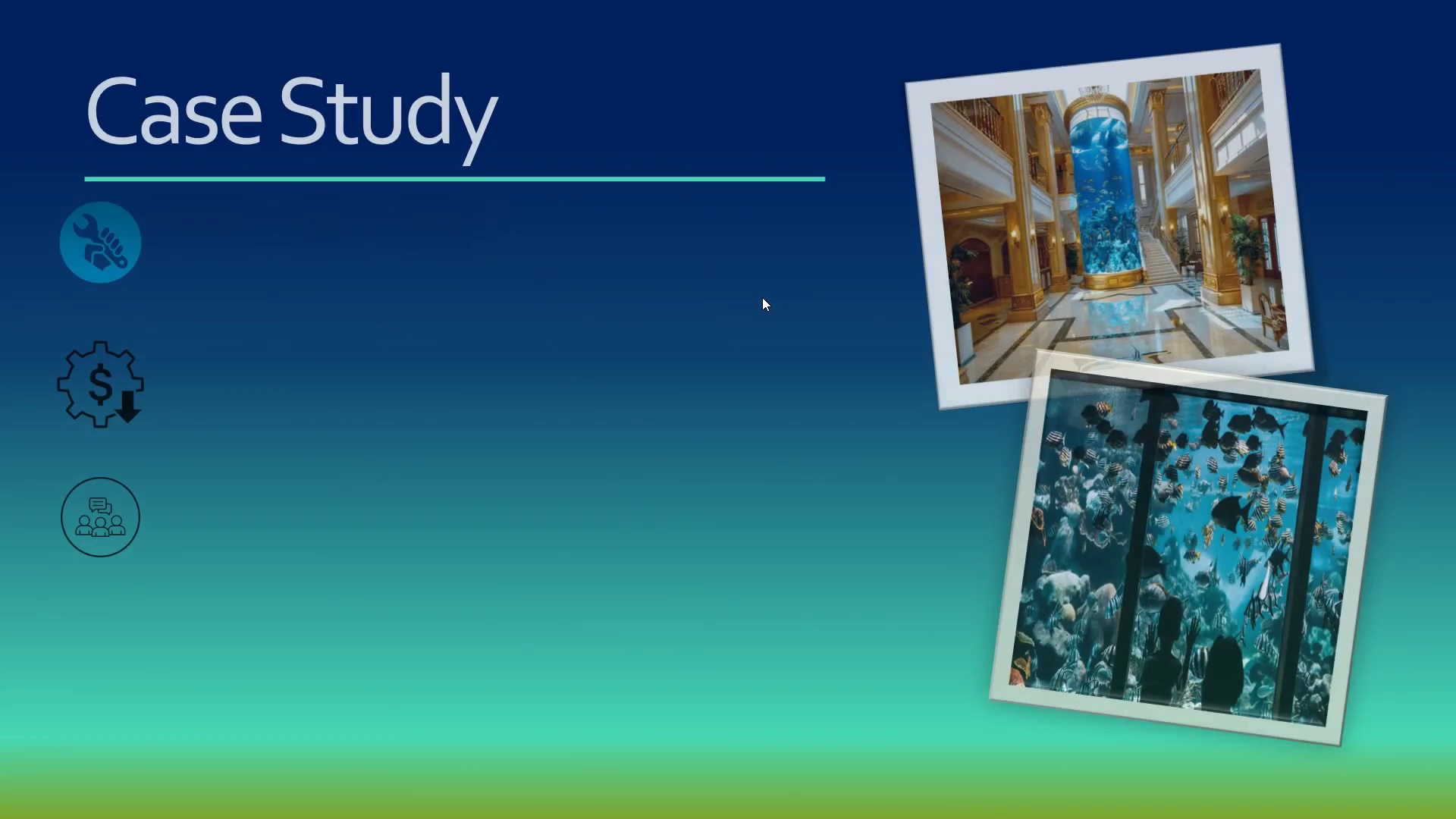 
left_click([761, 295])
 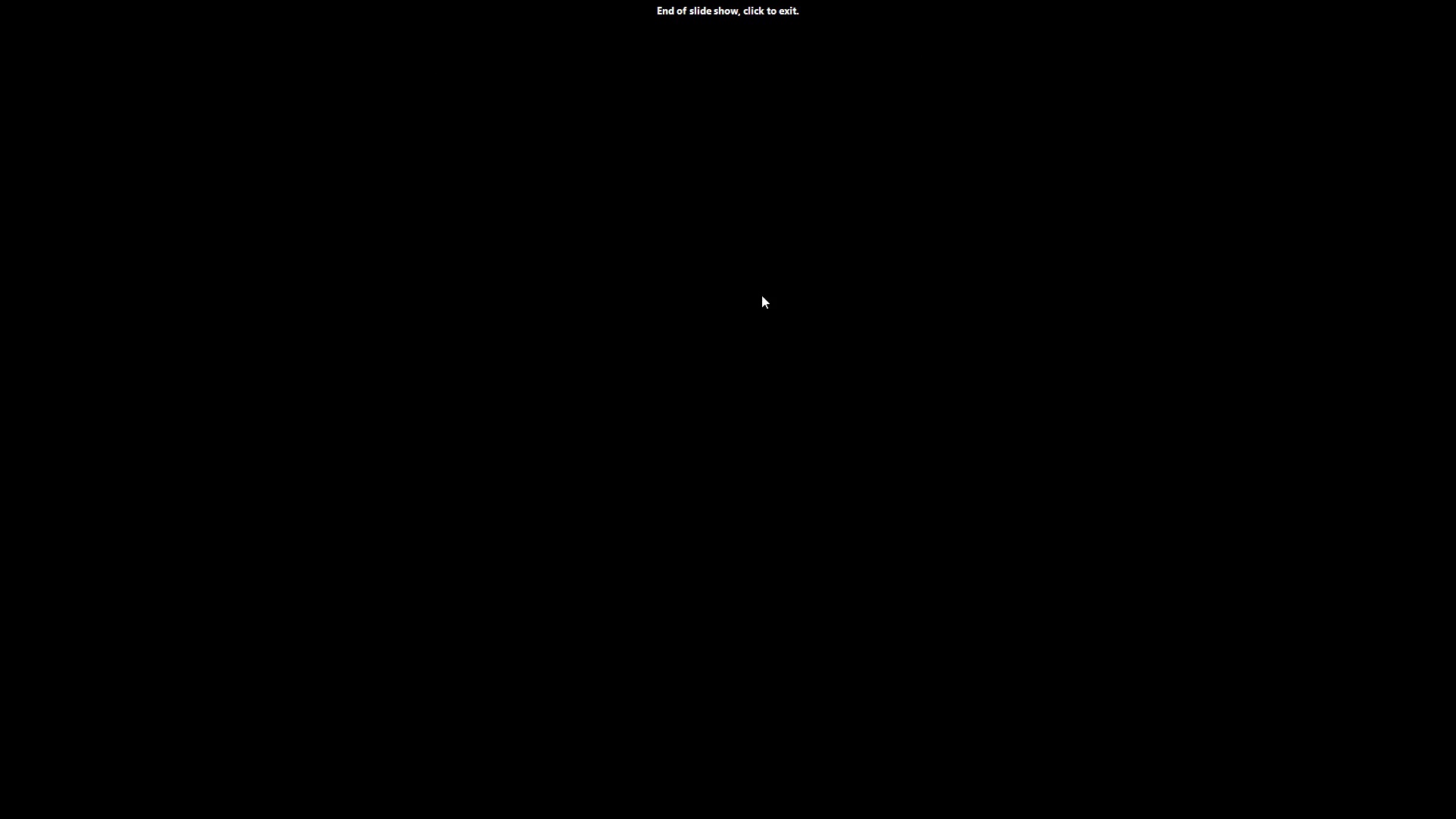 
key(Escape)
 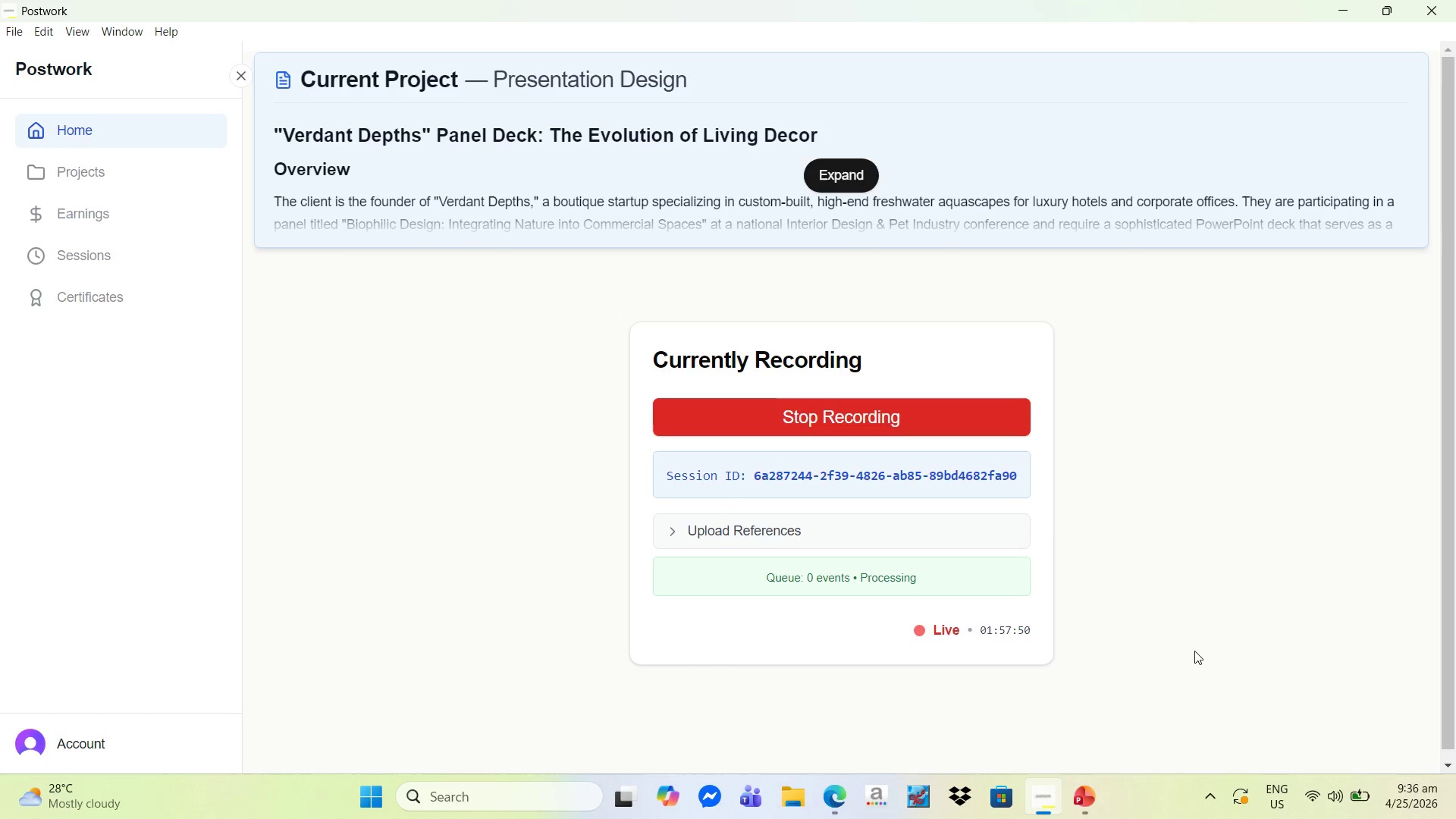 
wait(39.98)
 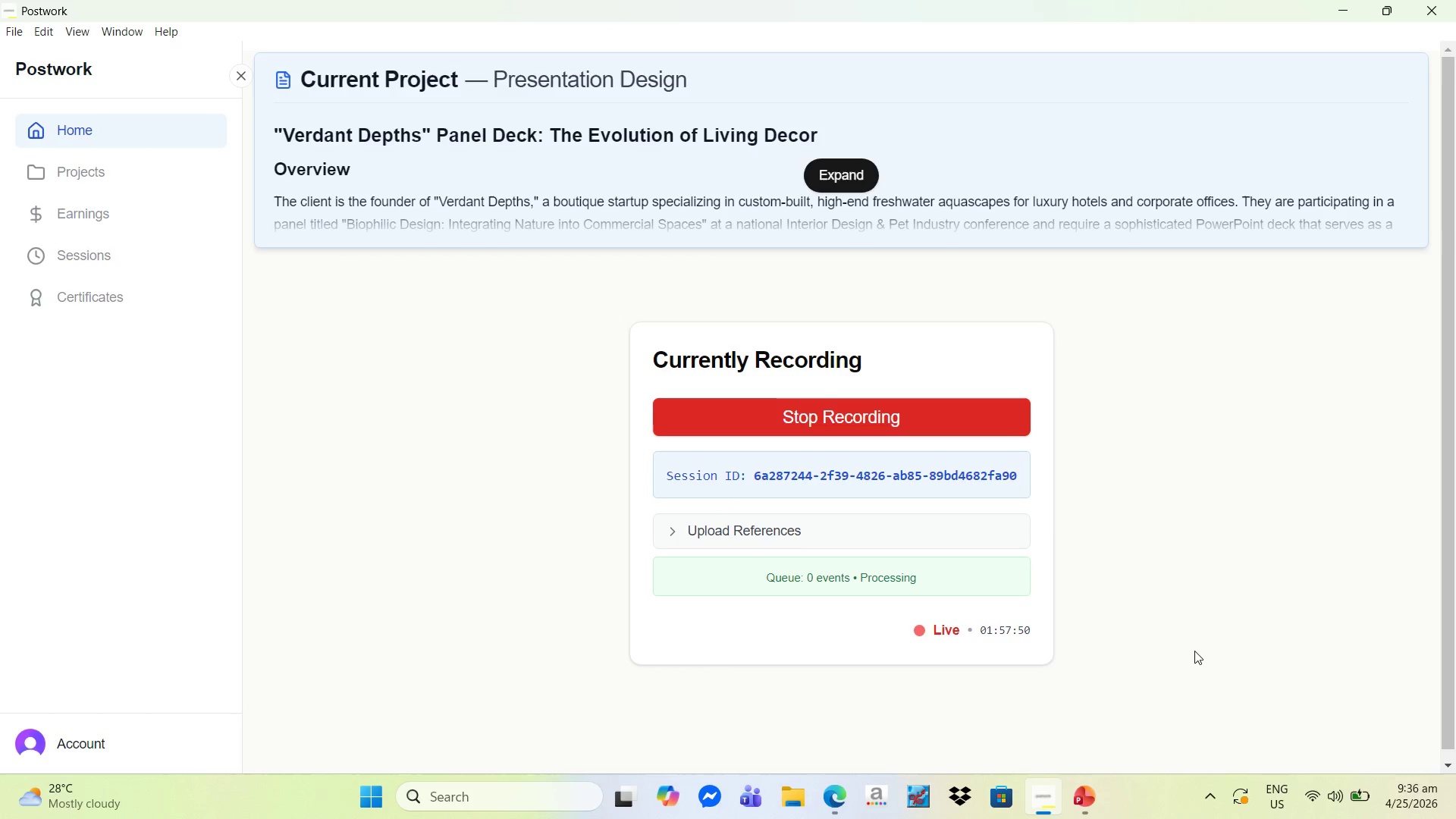 
left_click([1085, 795])
 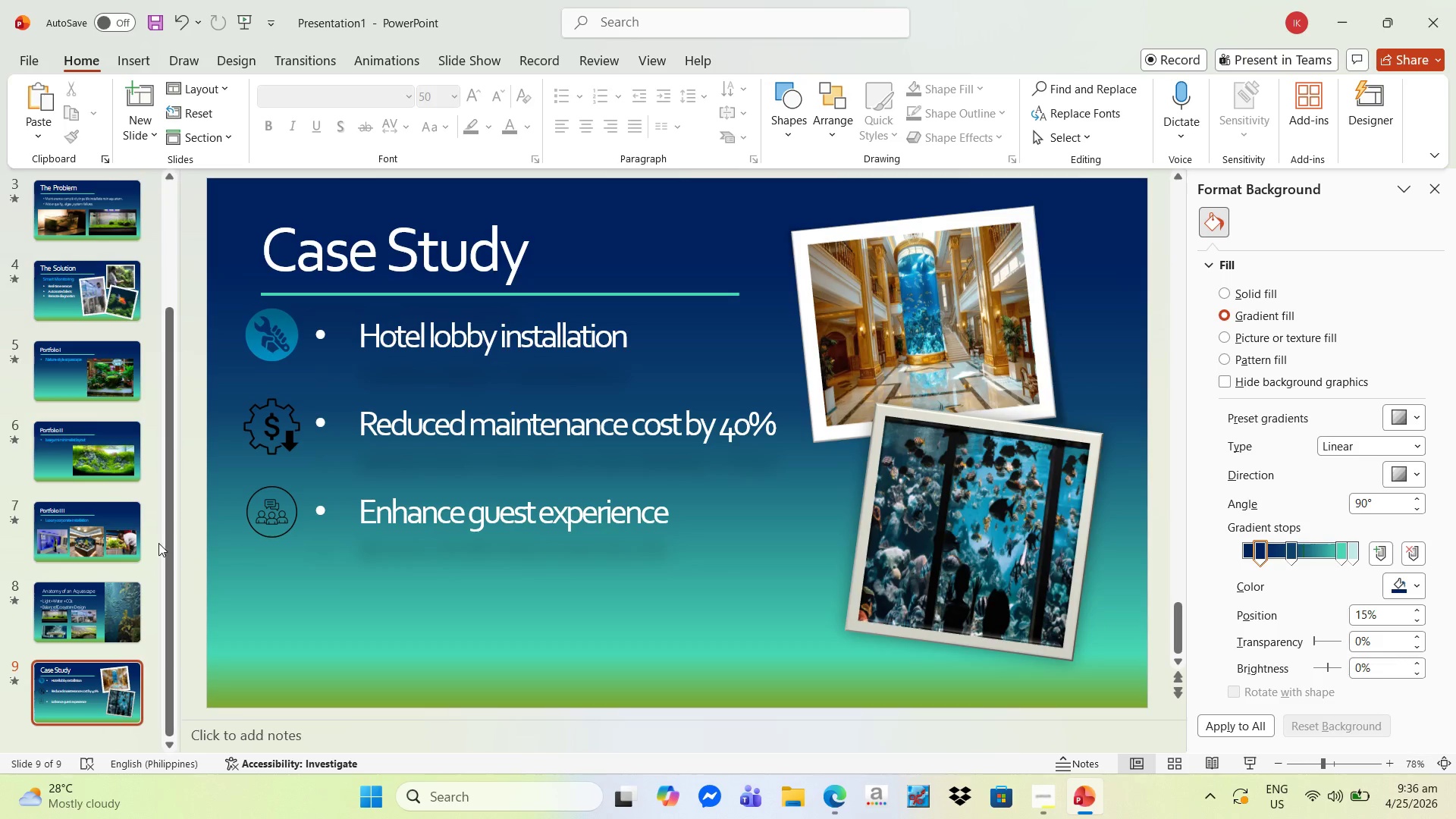 
scroll: coordinate [120, 568], scroll_direction: down, amount: 5.0
 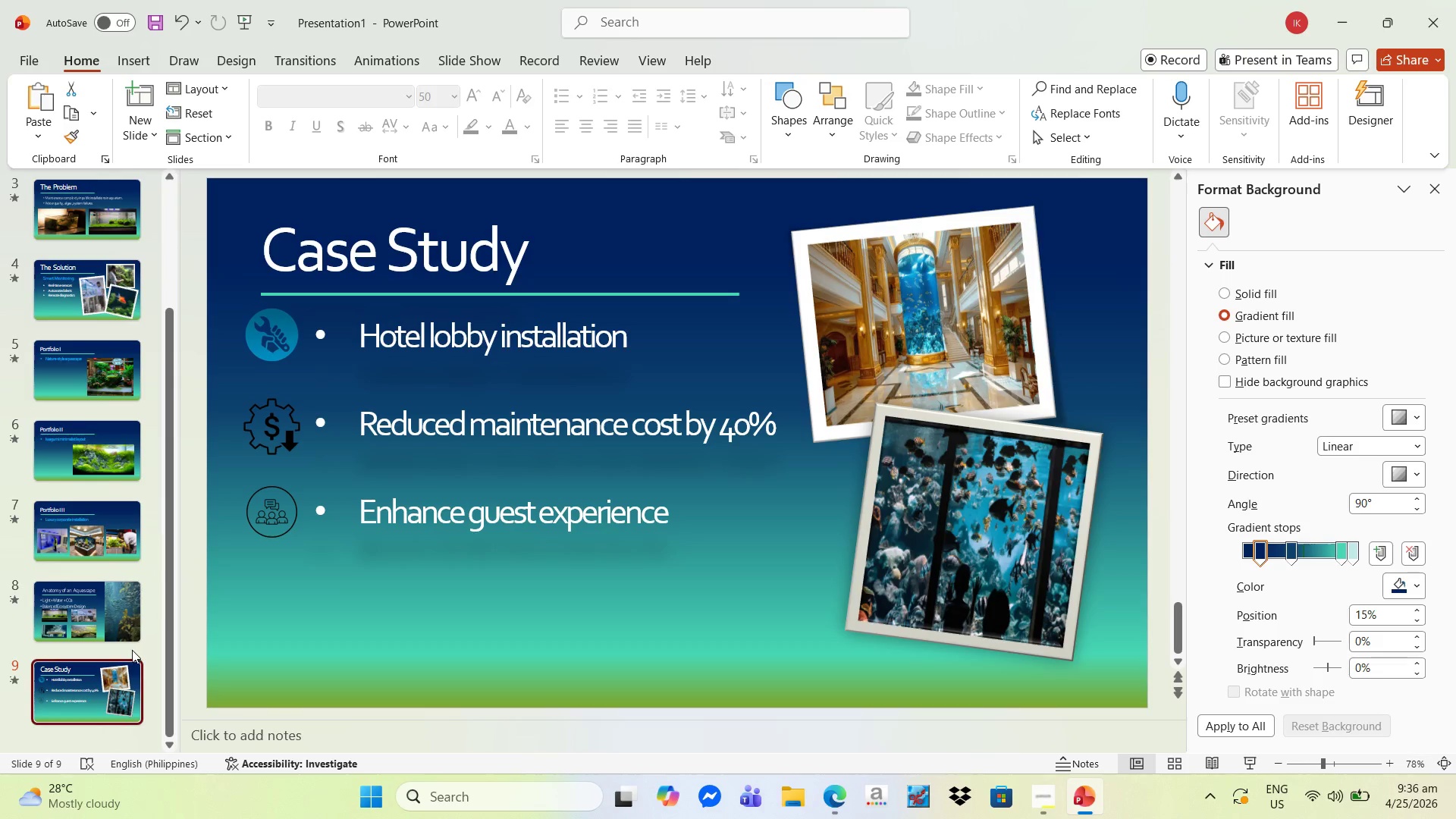 
mouse_move([103, 671])
 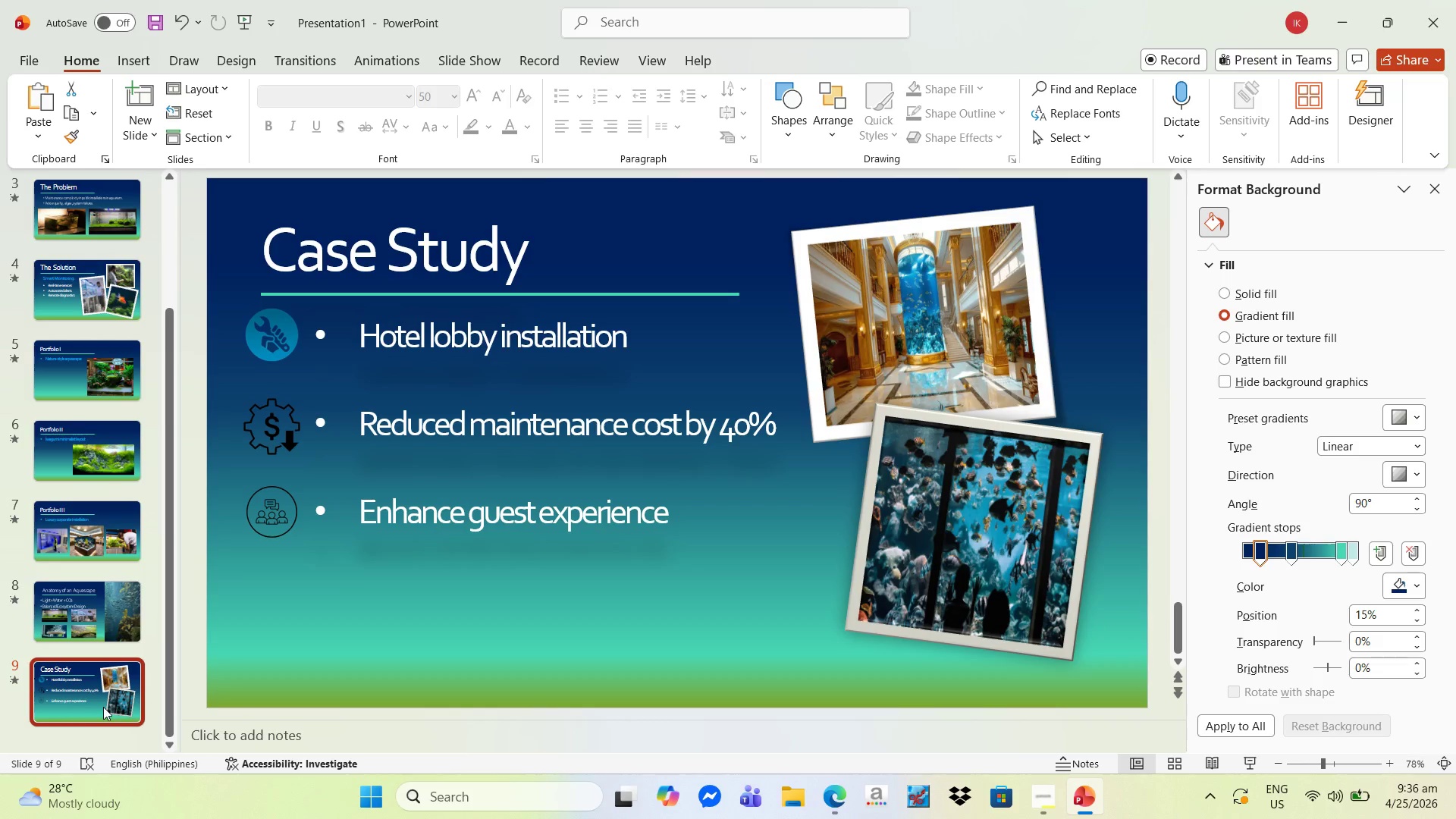 
left_click([75, 220])
 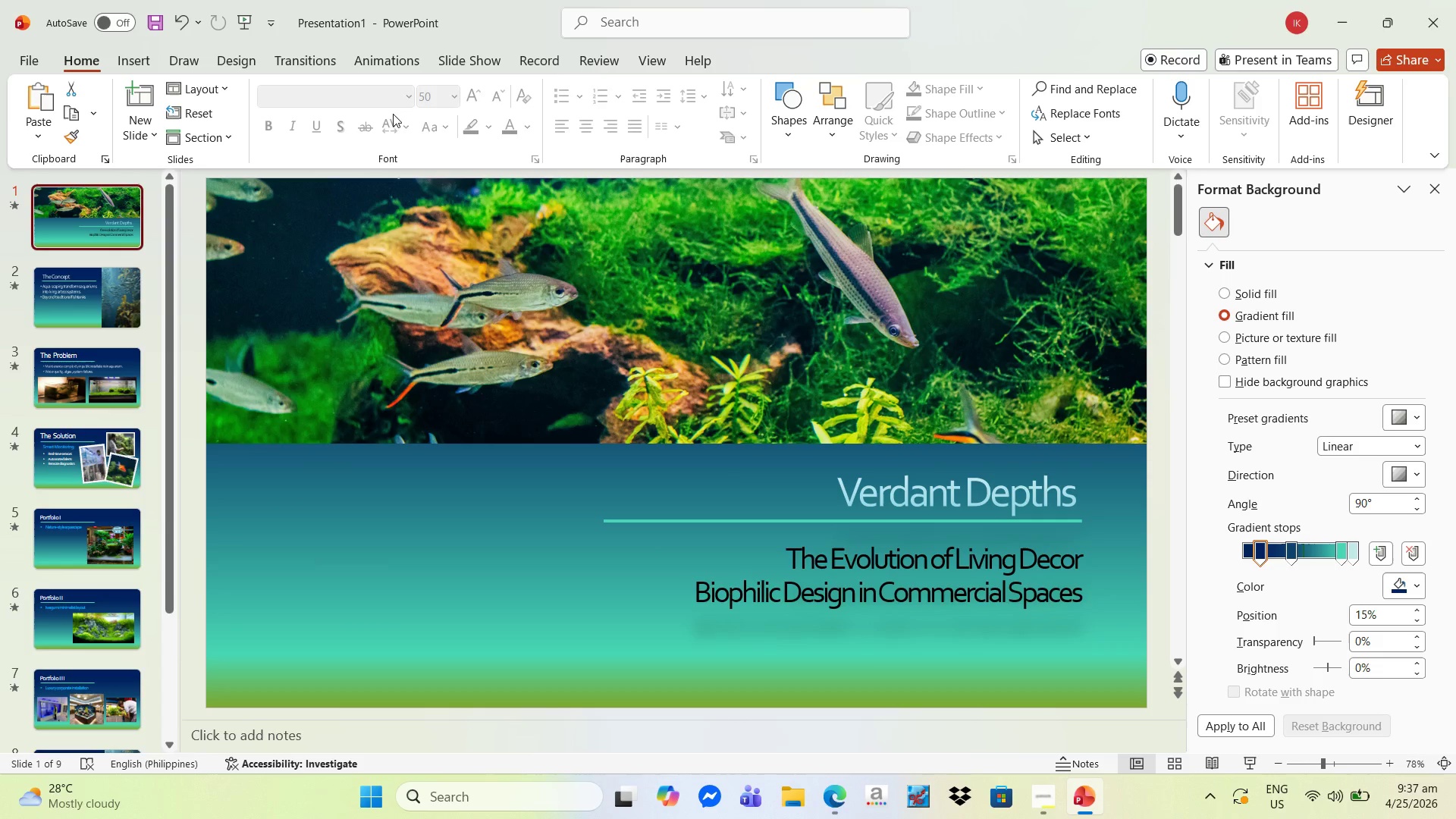 
scroll: coordinate [94, 402], scroll_direction: up, amount: 13.0
 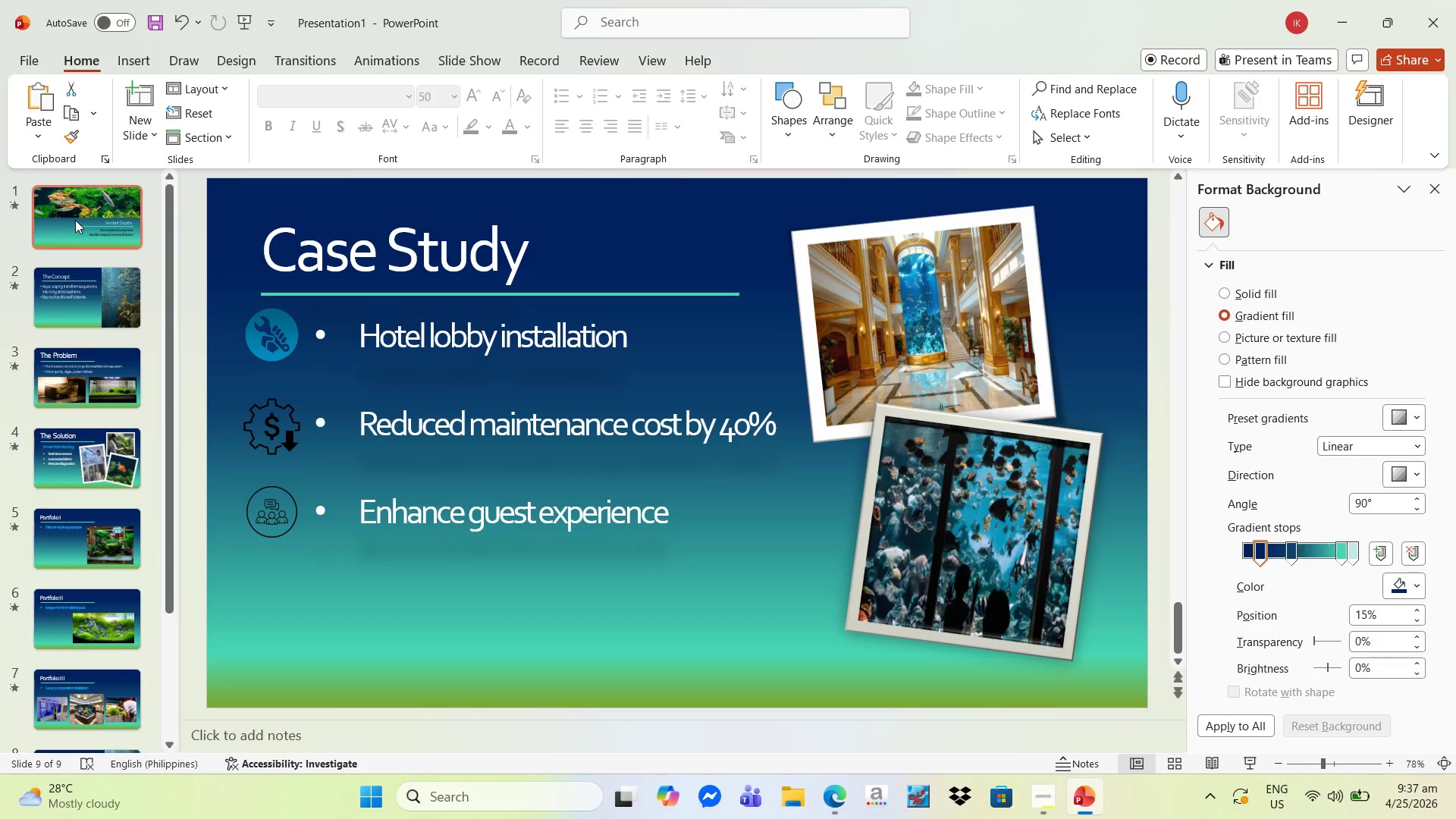 
left_click([458, 77])
 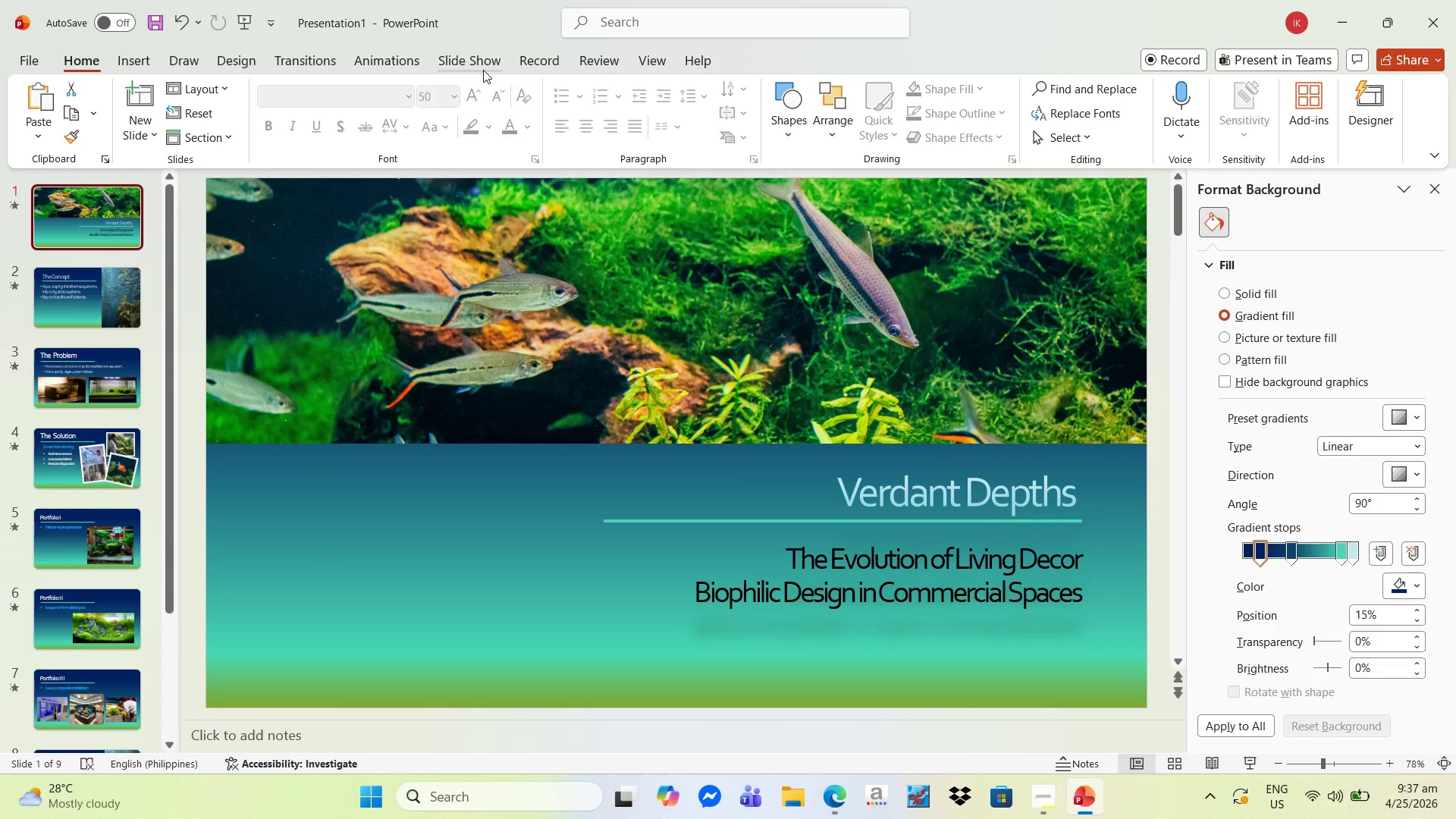 
left_click([483, 70])
 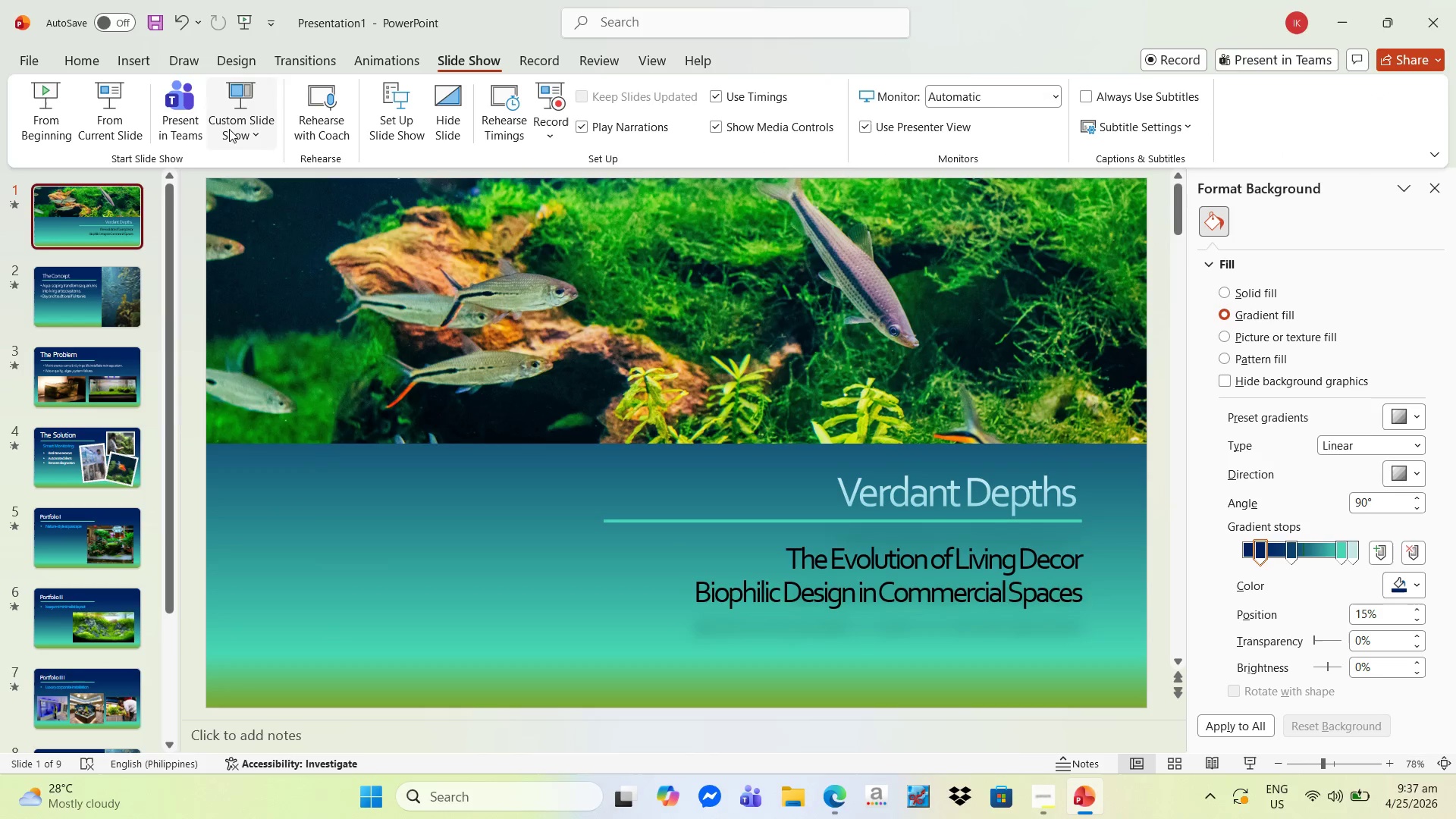 
left_click([61, 121])
 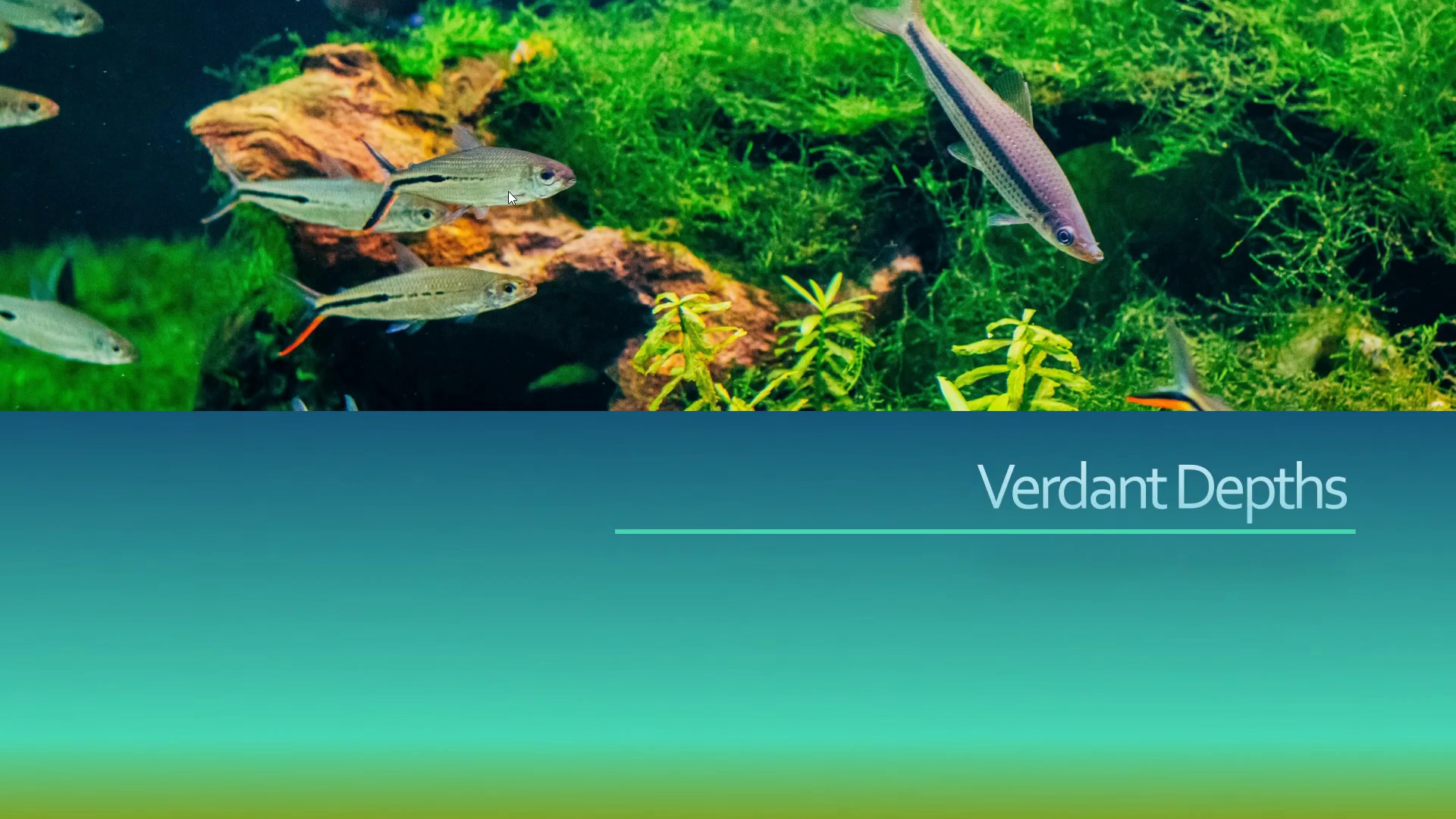 
key(ArrowRight)
 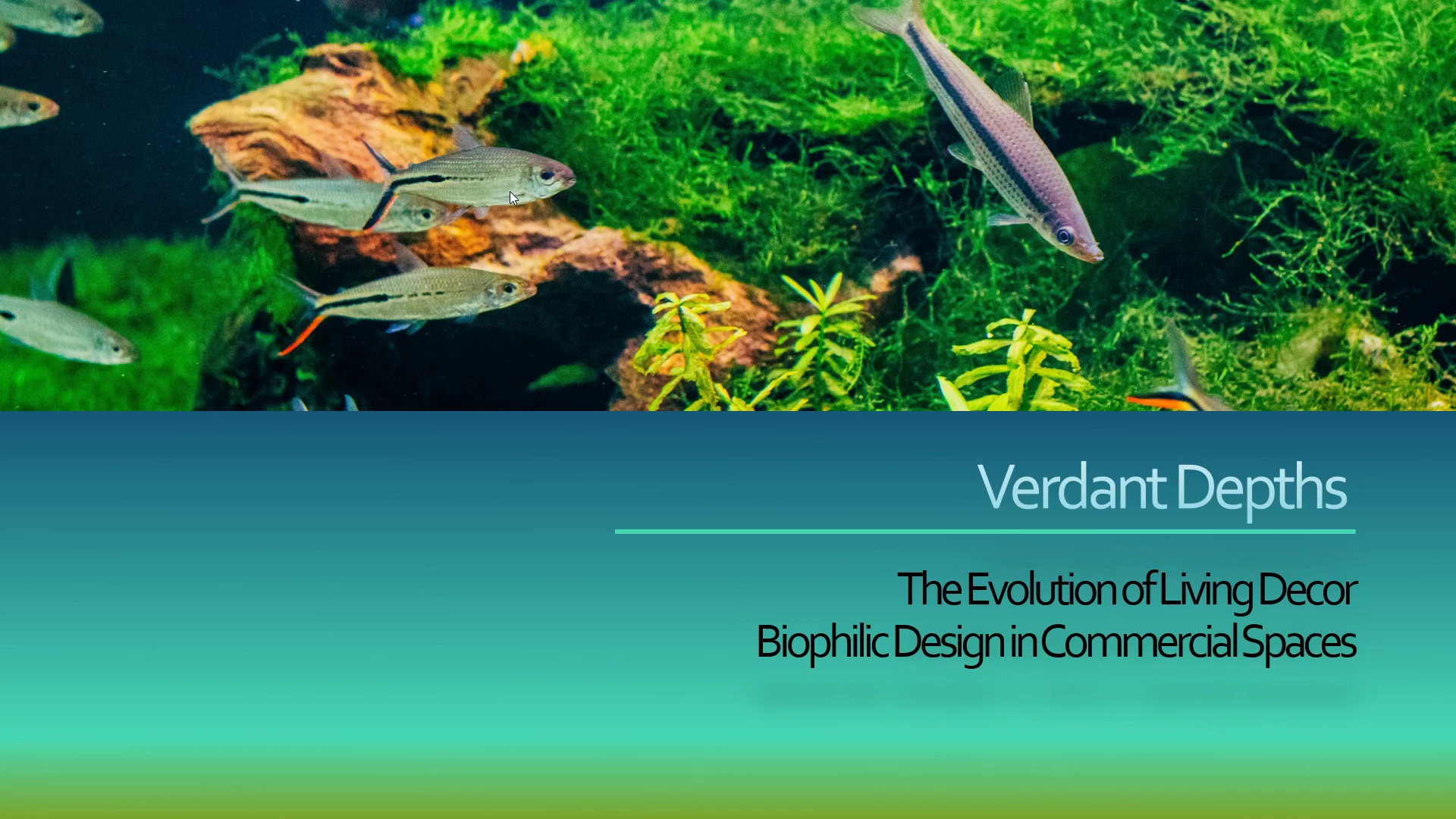 
wait(8.23)
 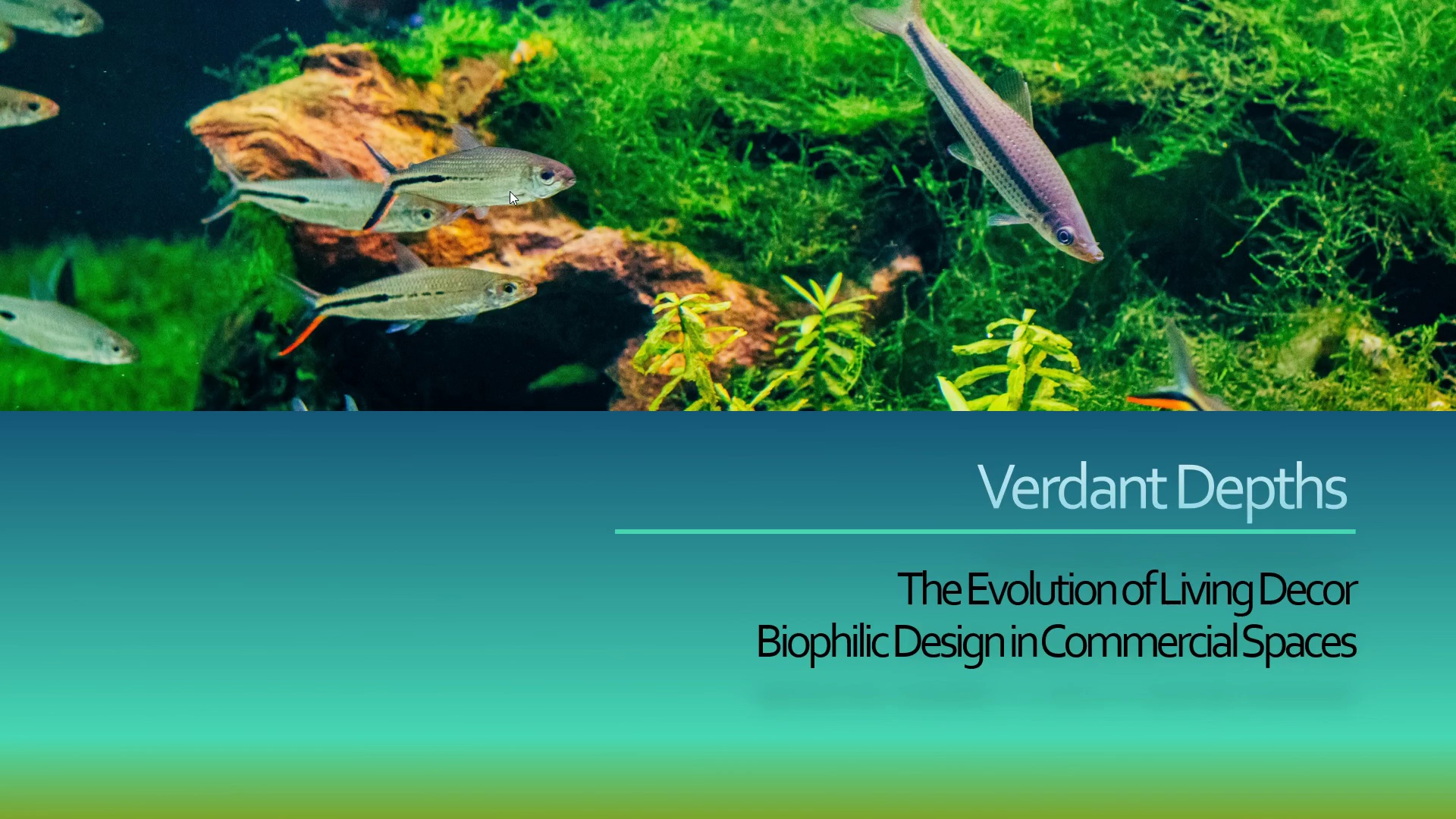 
key(ArrowRight)
 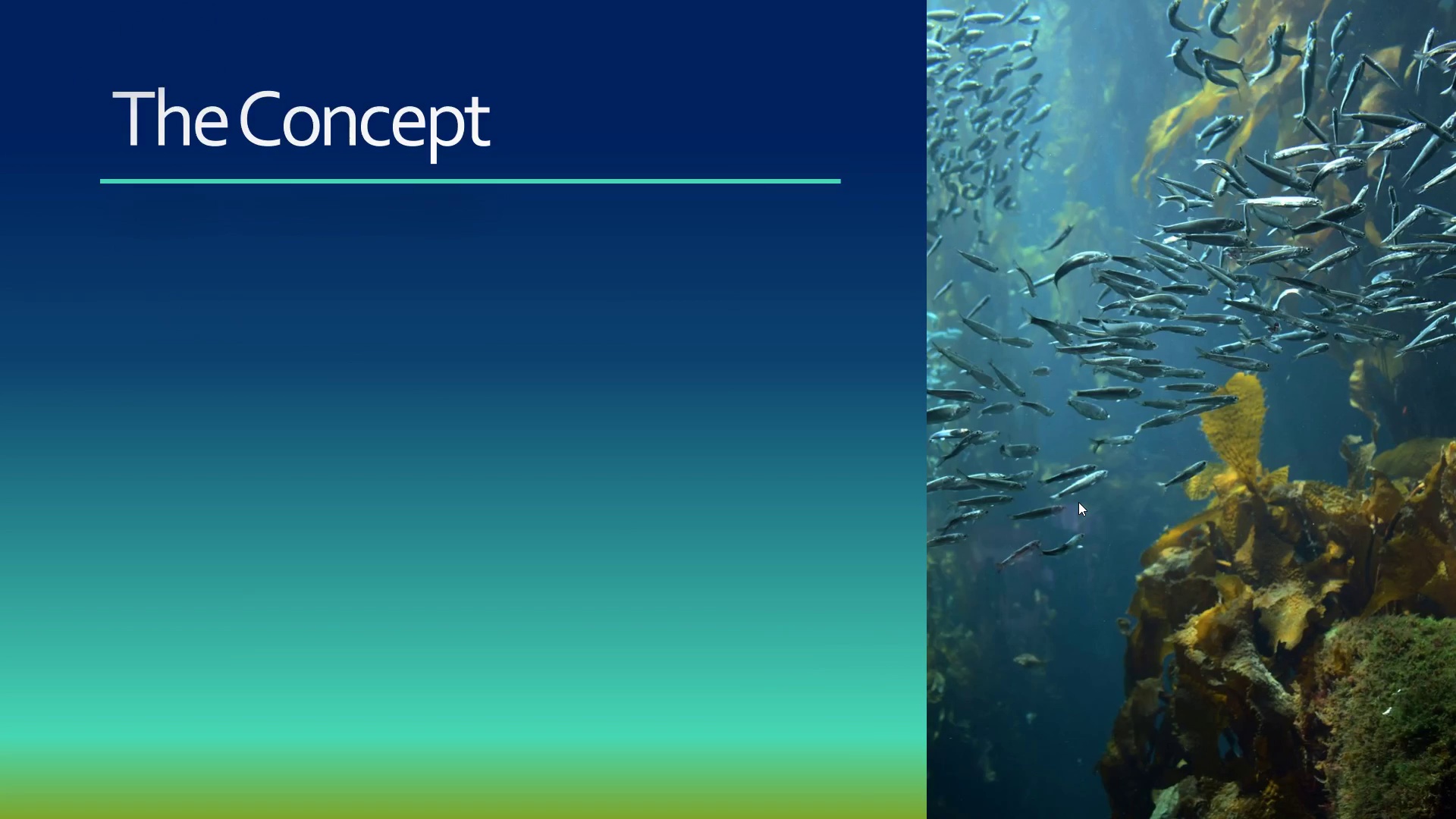 
key(ArrowRight)
 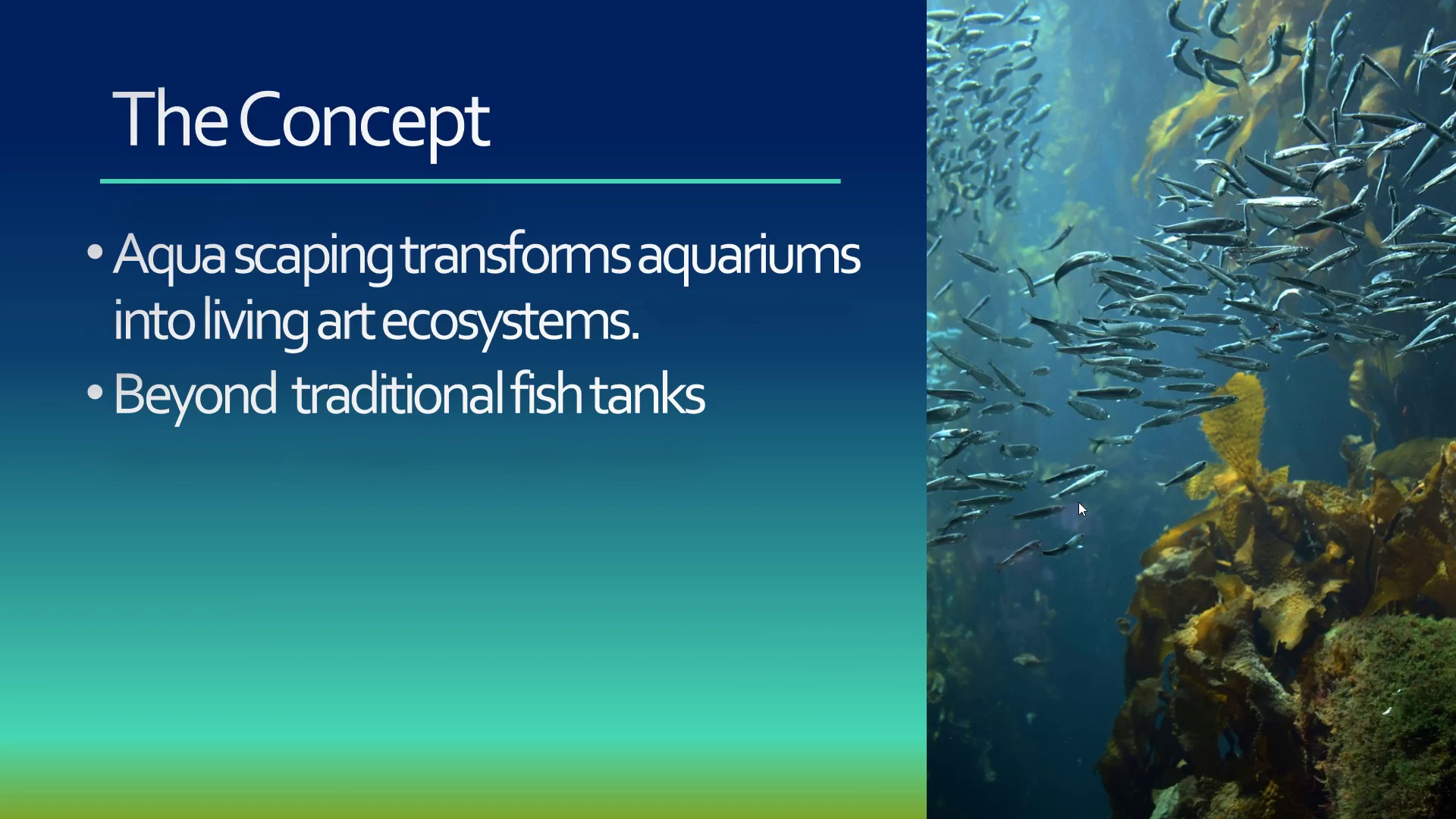 
wait(6.56)
 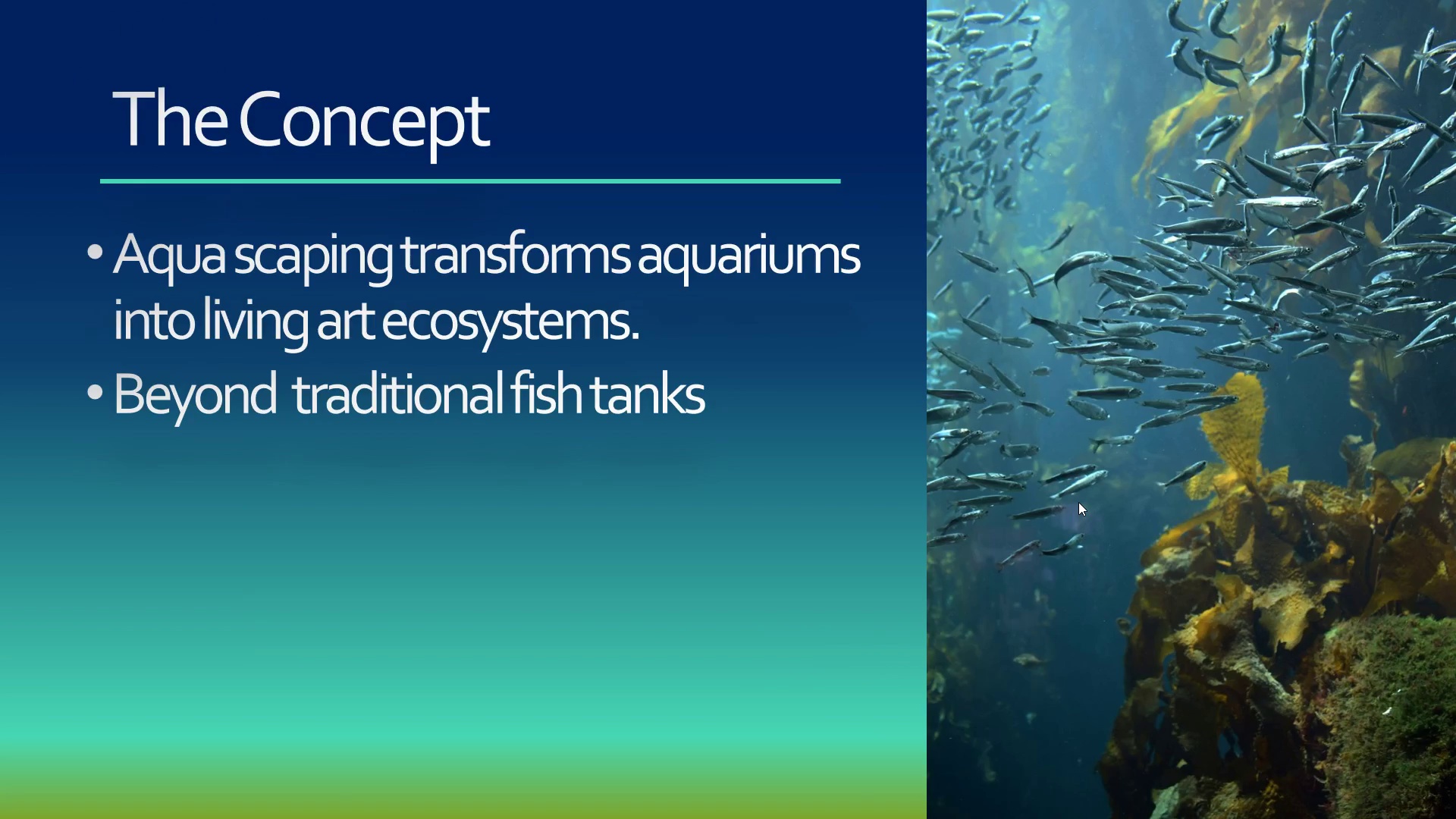 
key(ArrowRight)
 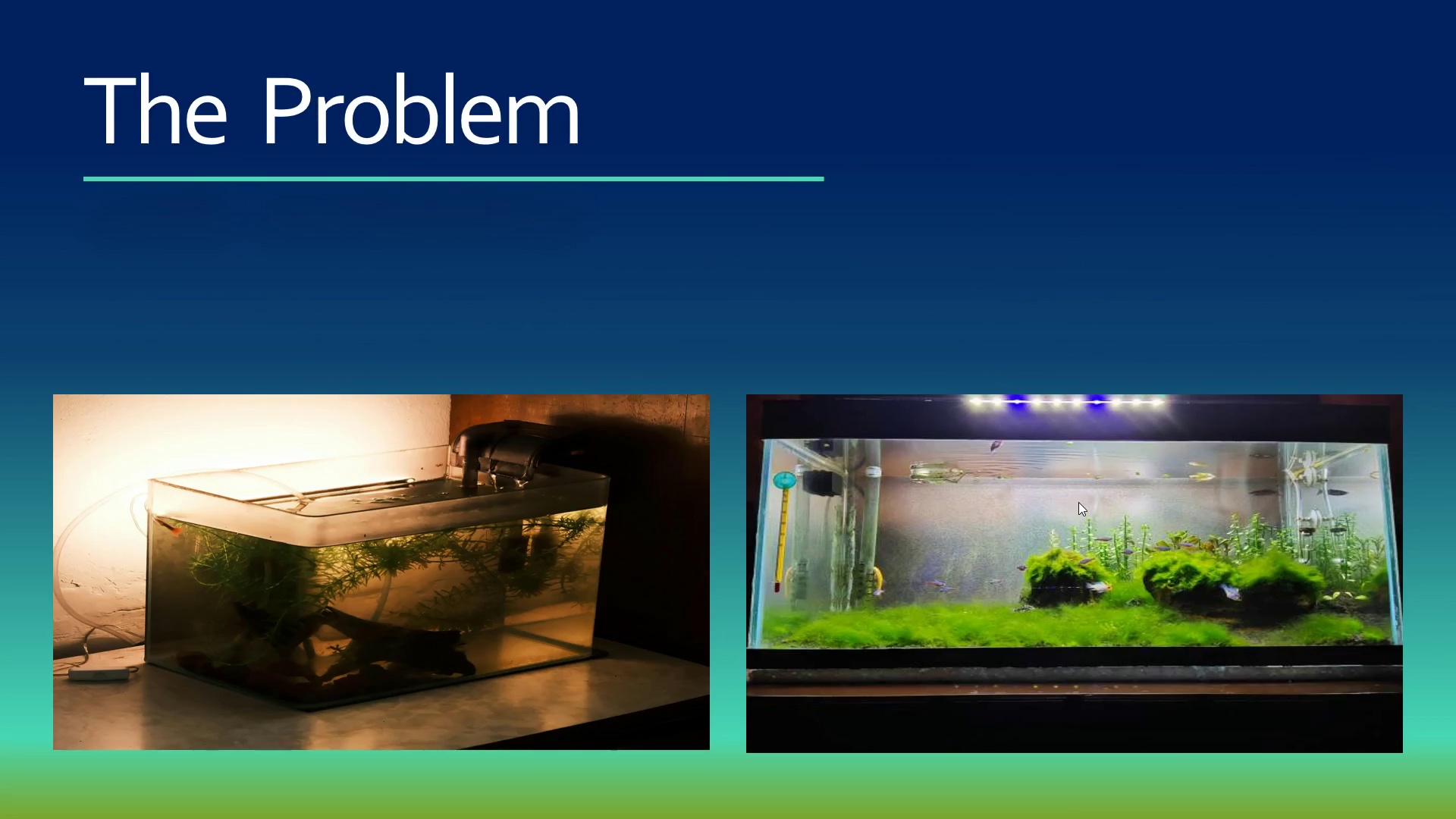 
key(ArrowRight)
 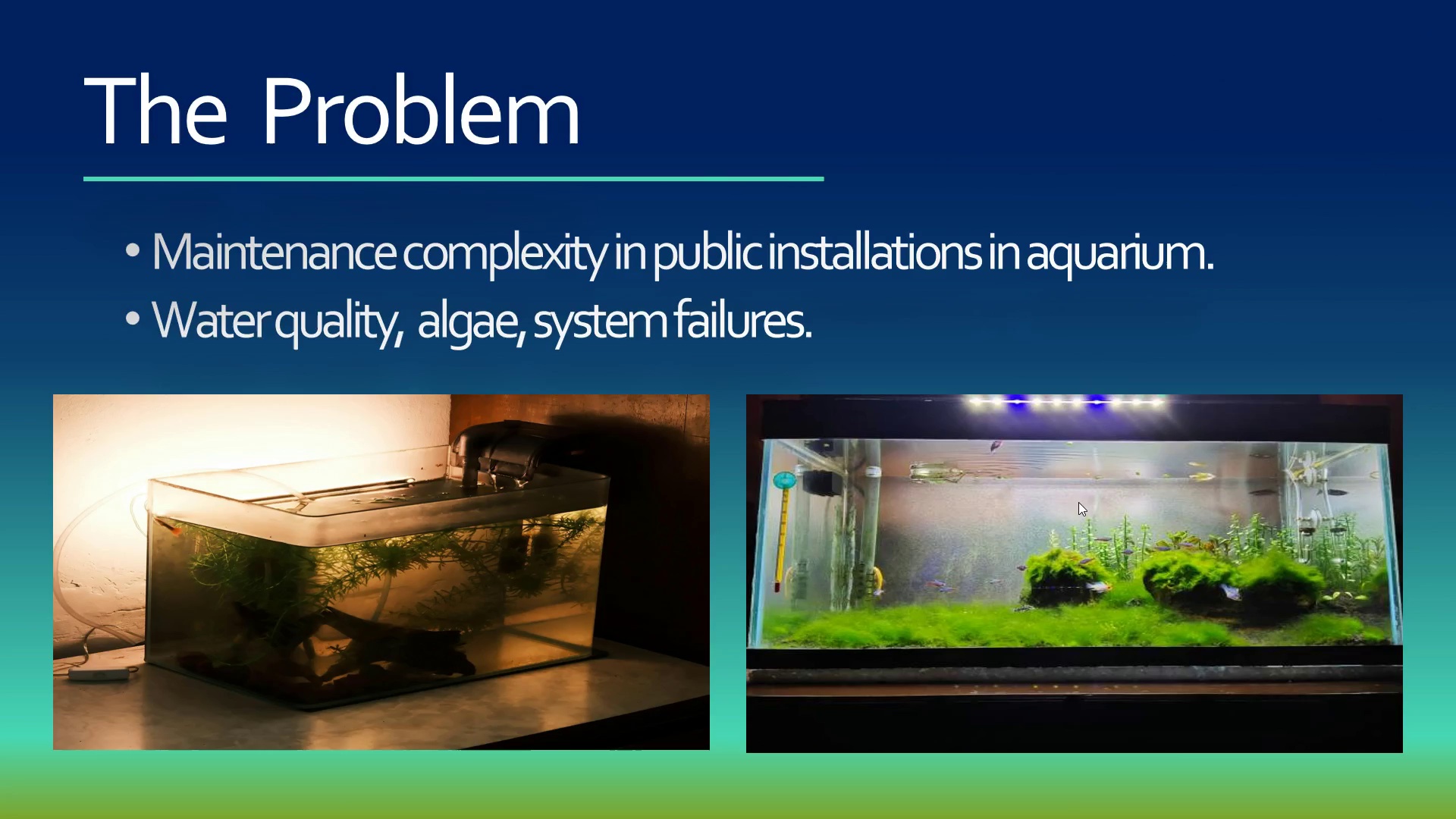 
wait(6.44)
 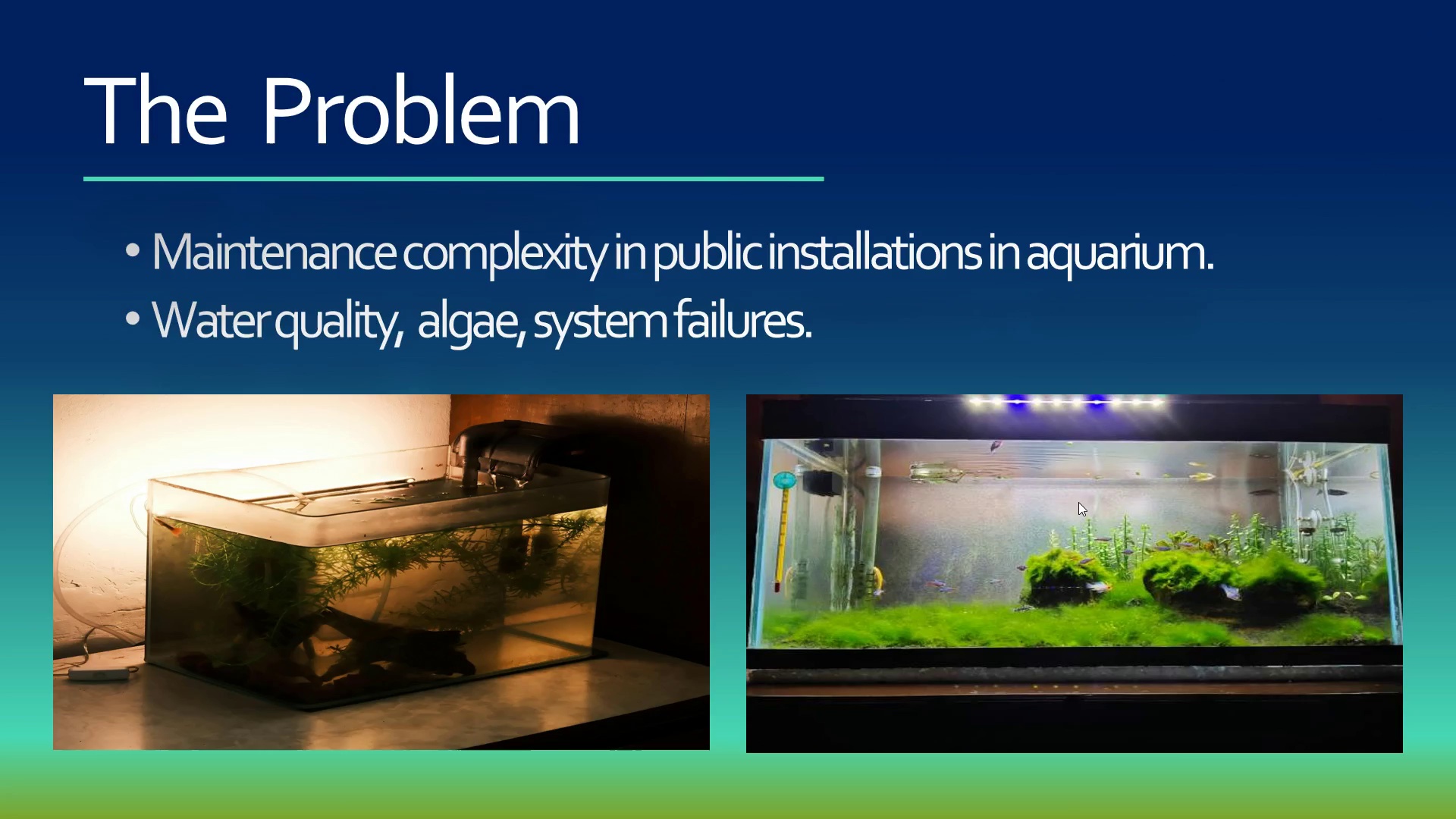 
key(ArrowRight)
 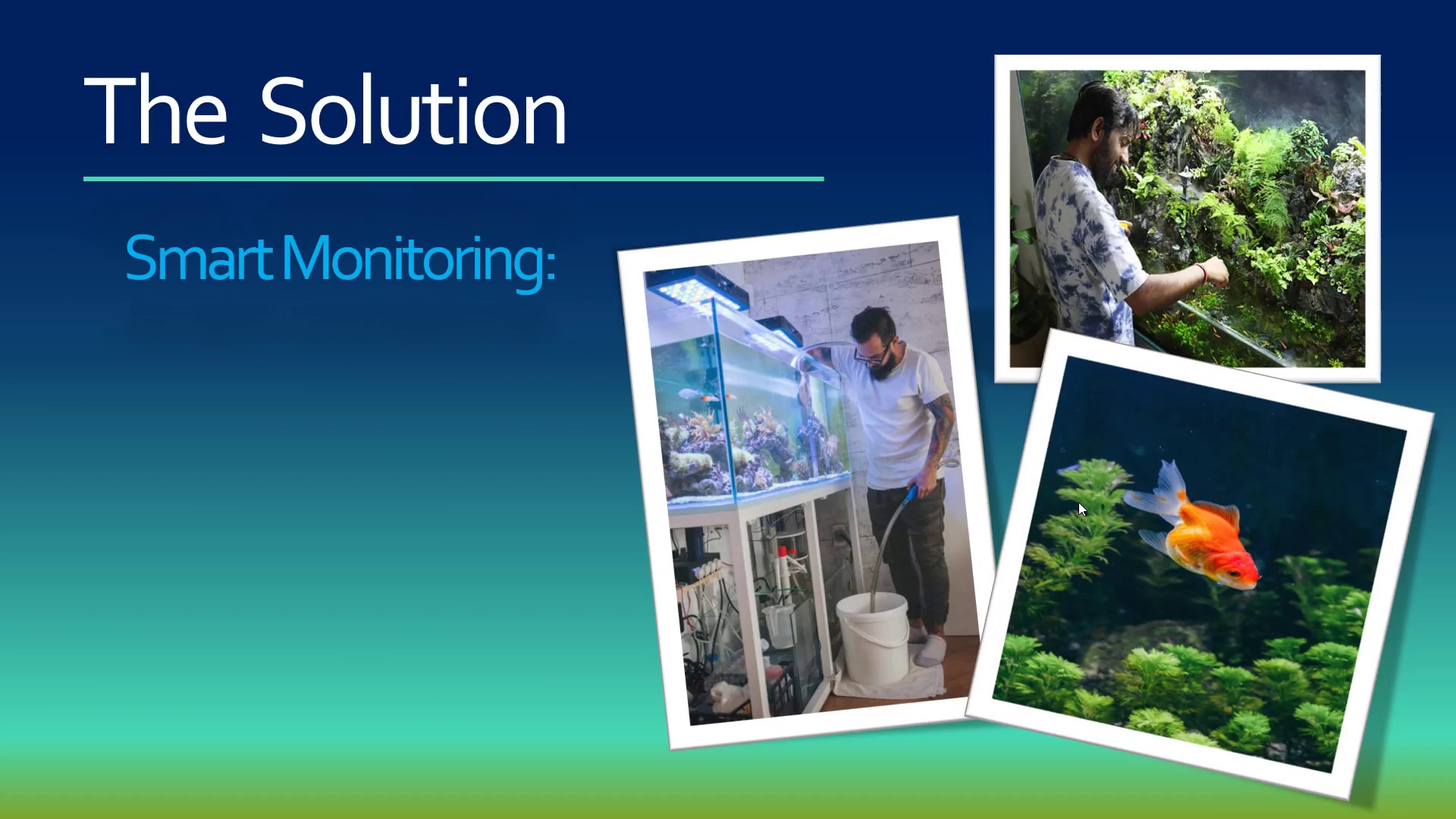 
wait(5.36)
 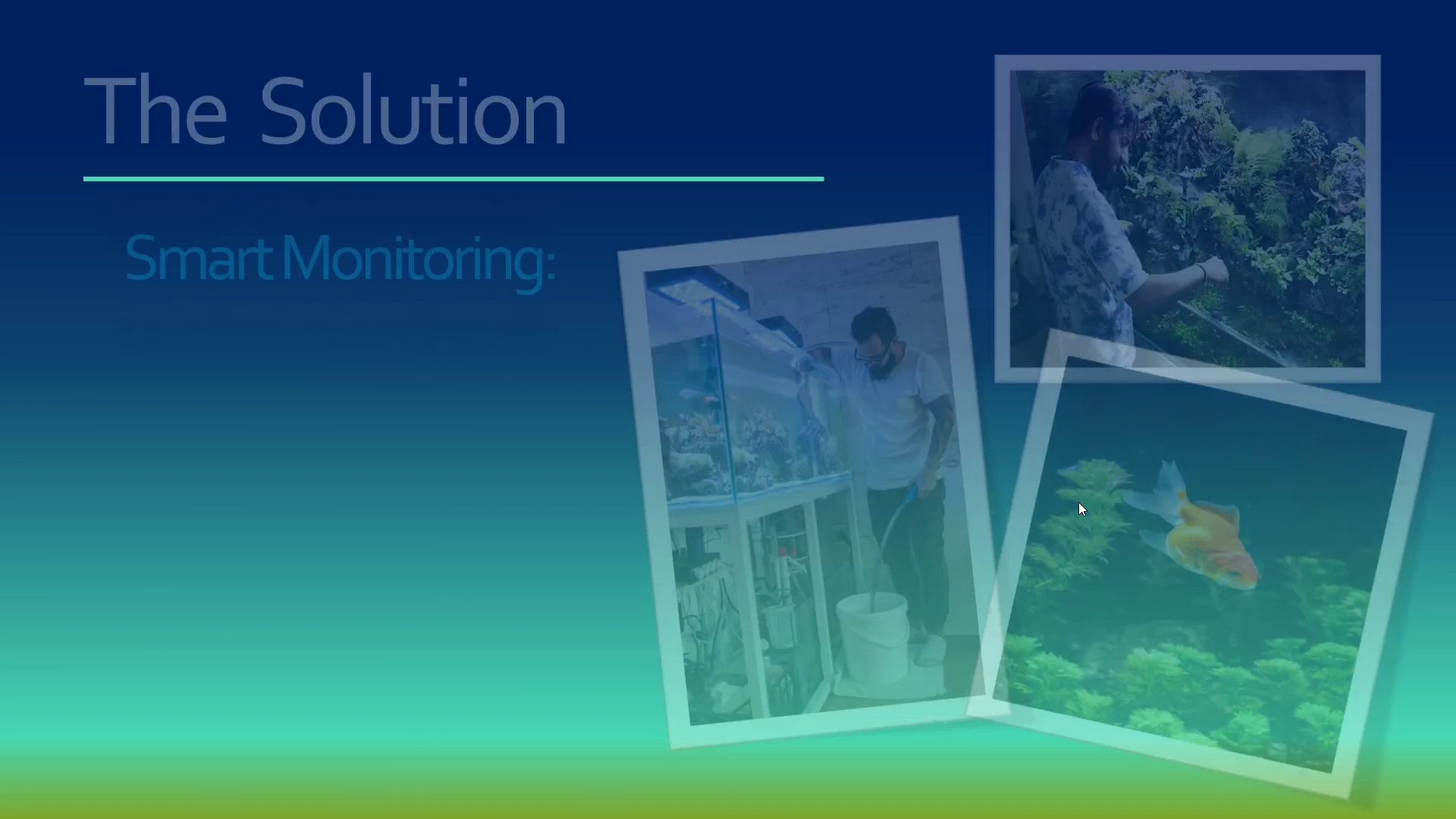 
key(ArrowRight)
 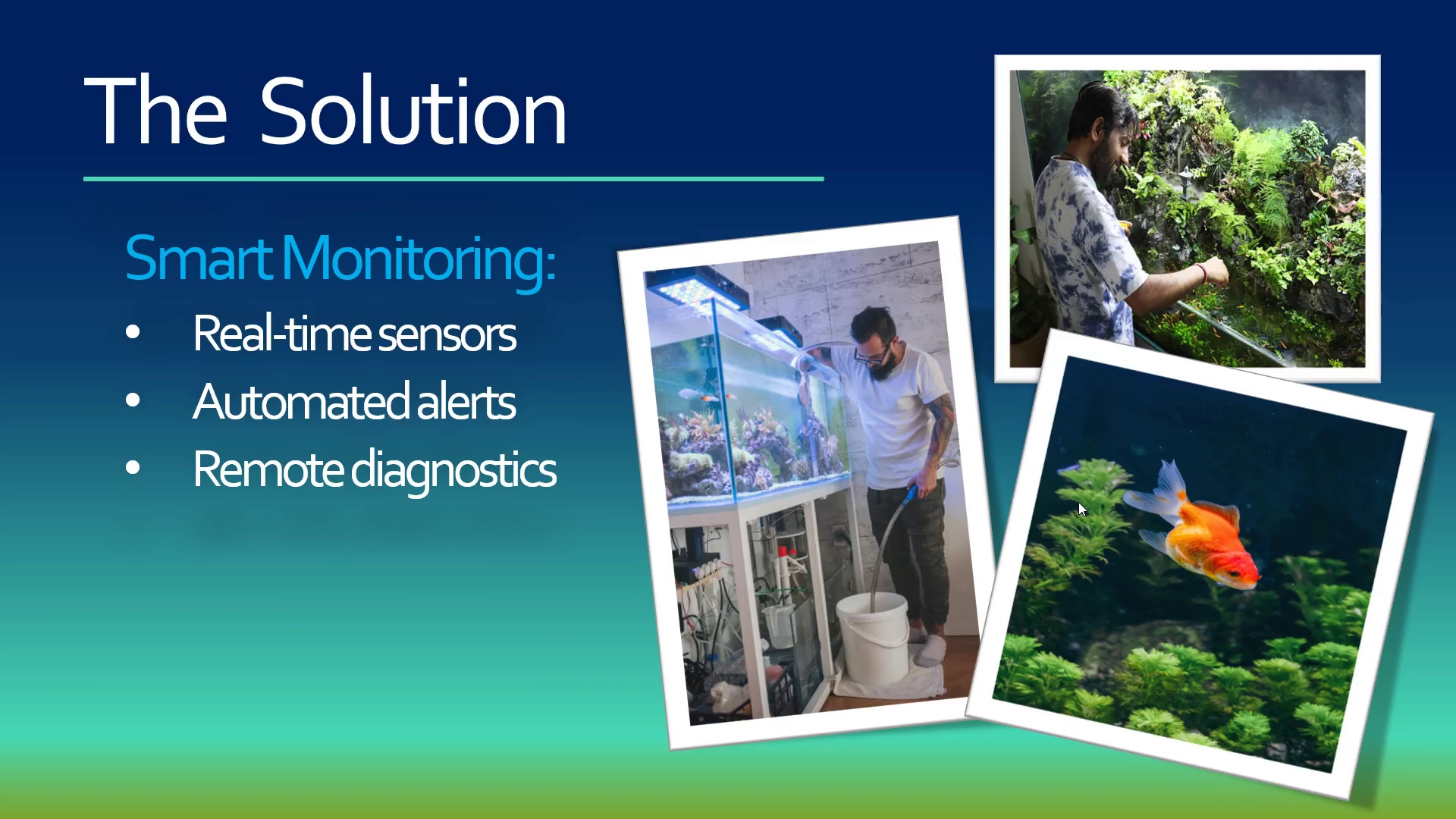 
key(ArrowRight)
 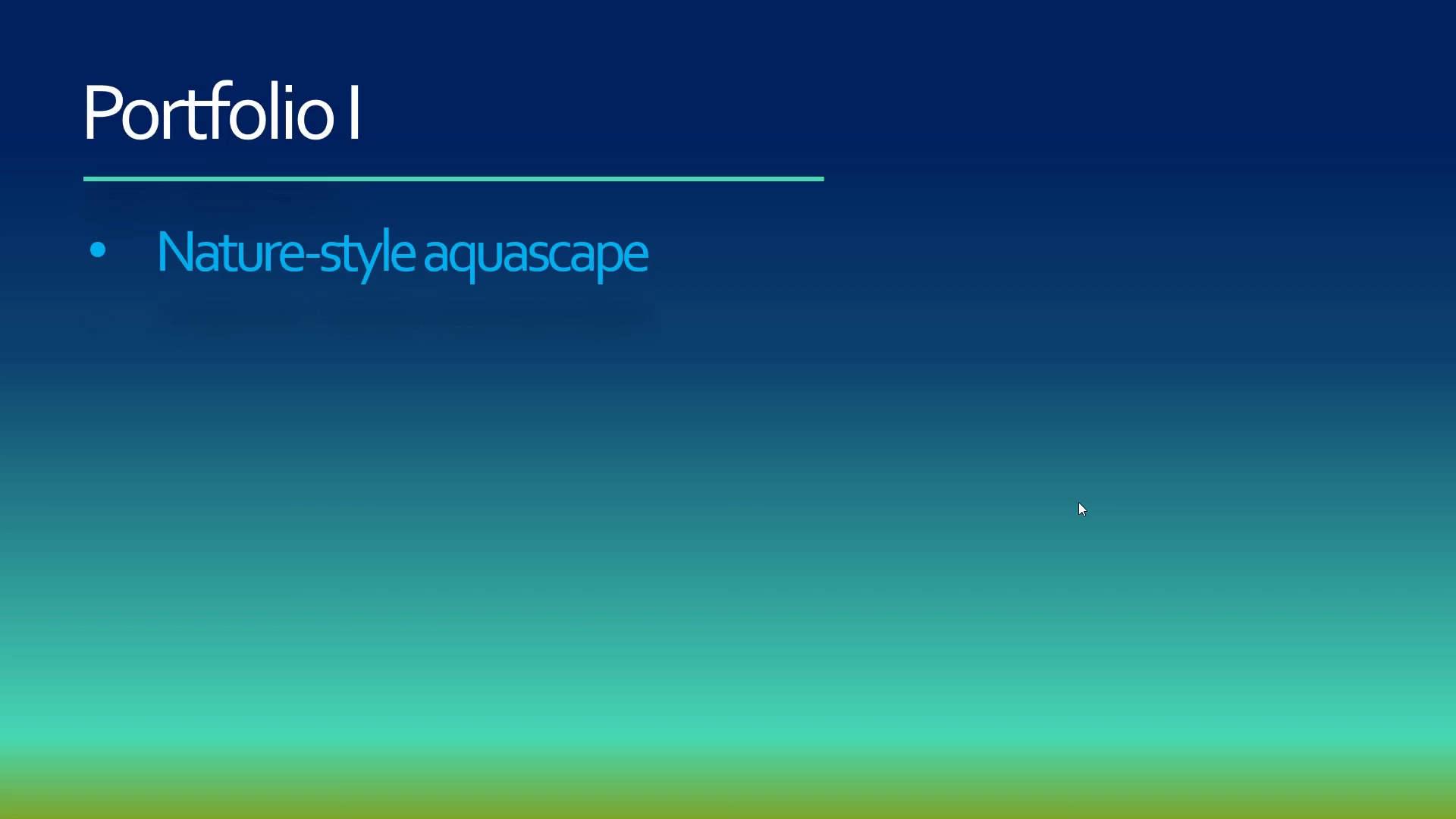 
key(ArrowRight)
 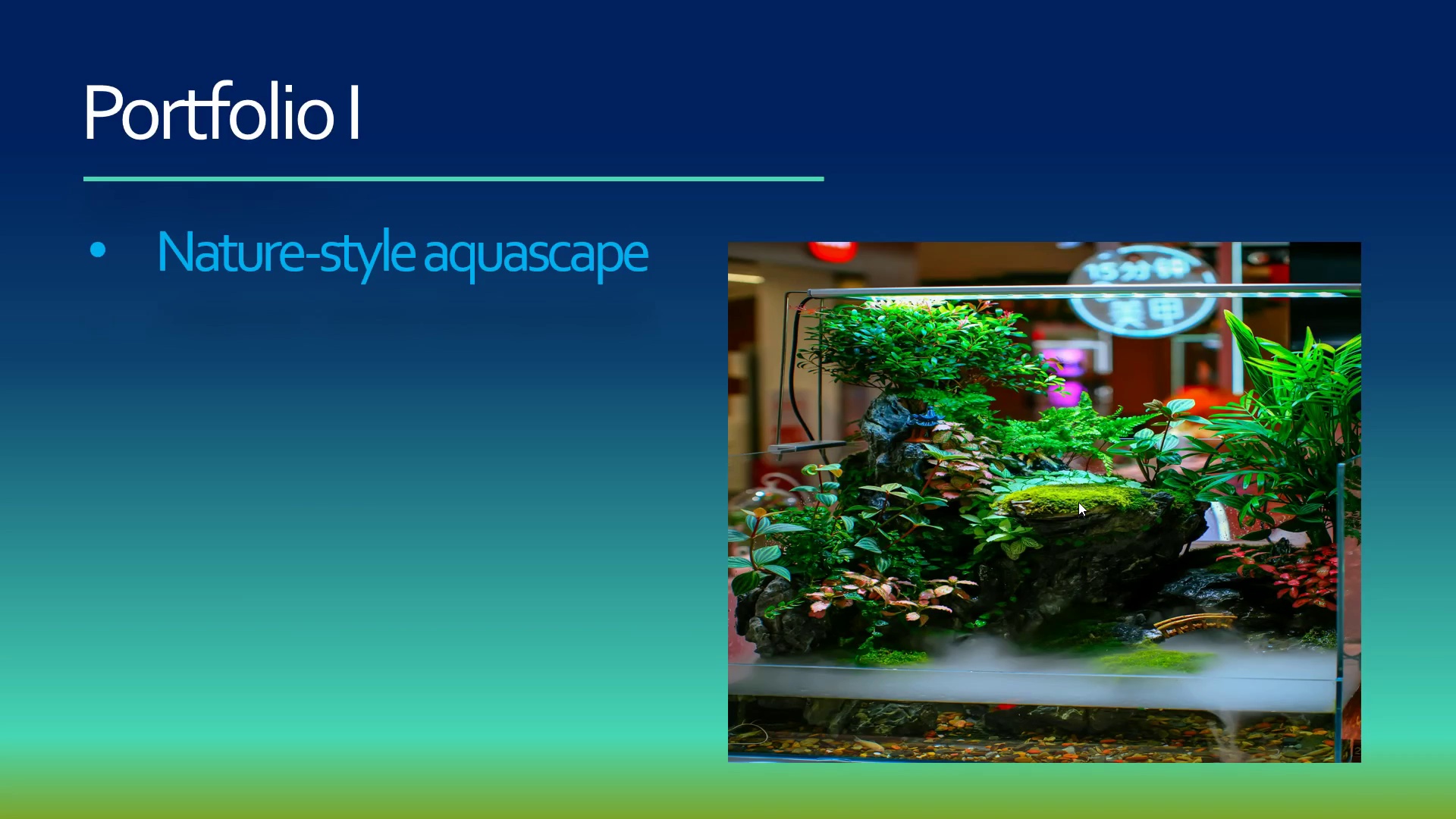 
key(ArrowRight)
 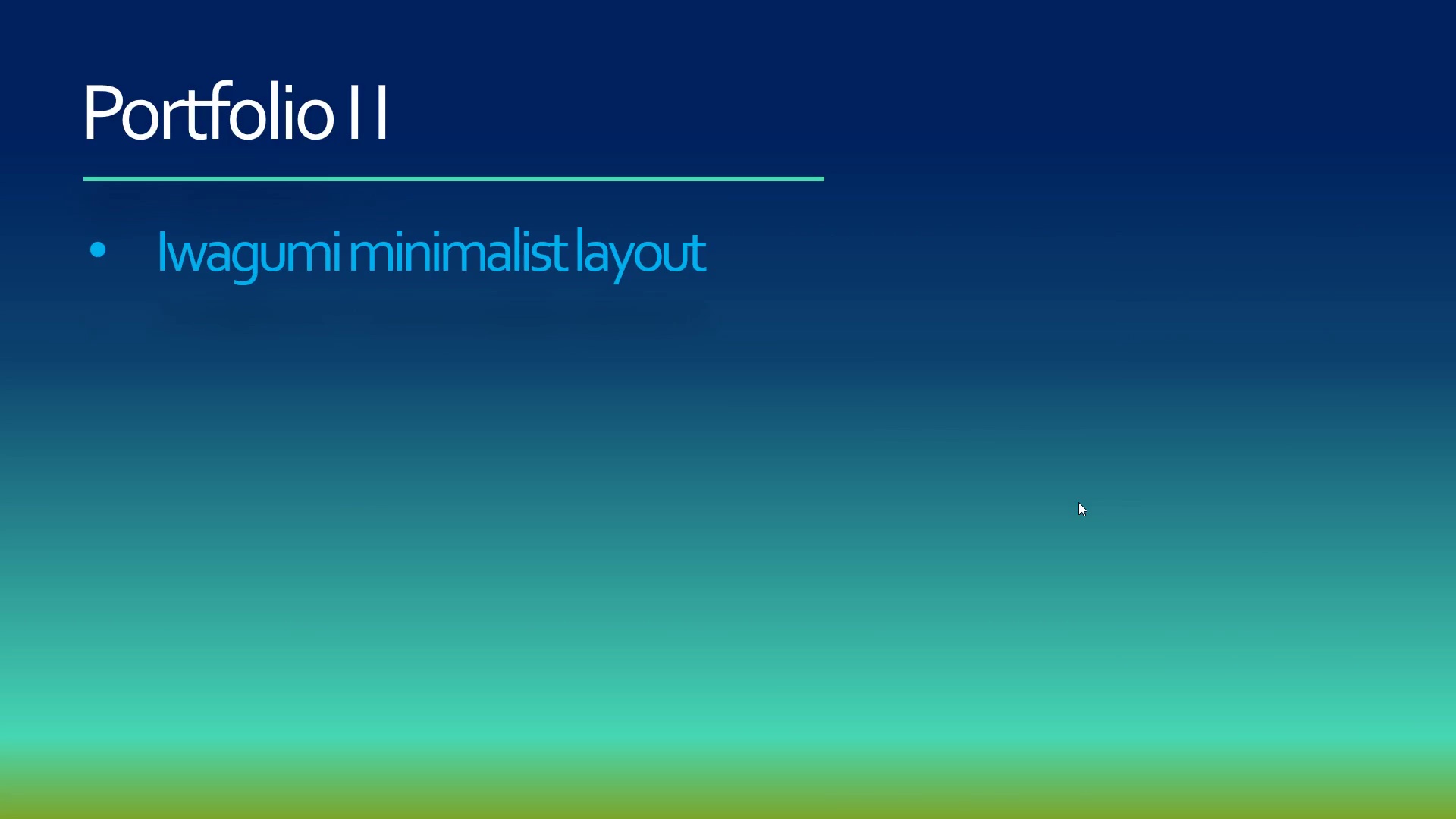 
key(ArrowRight)
 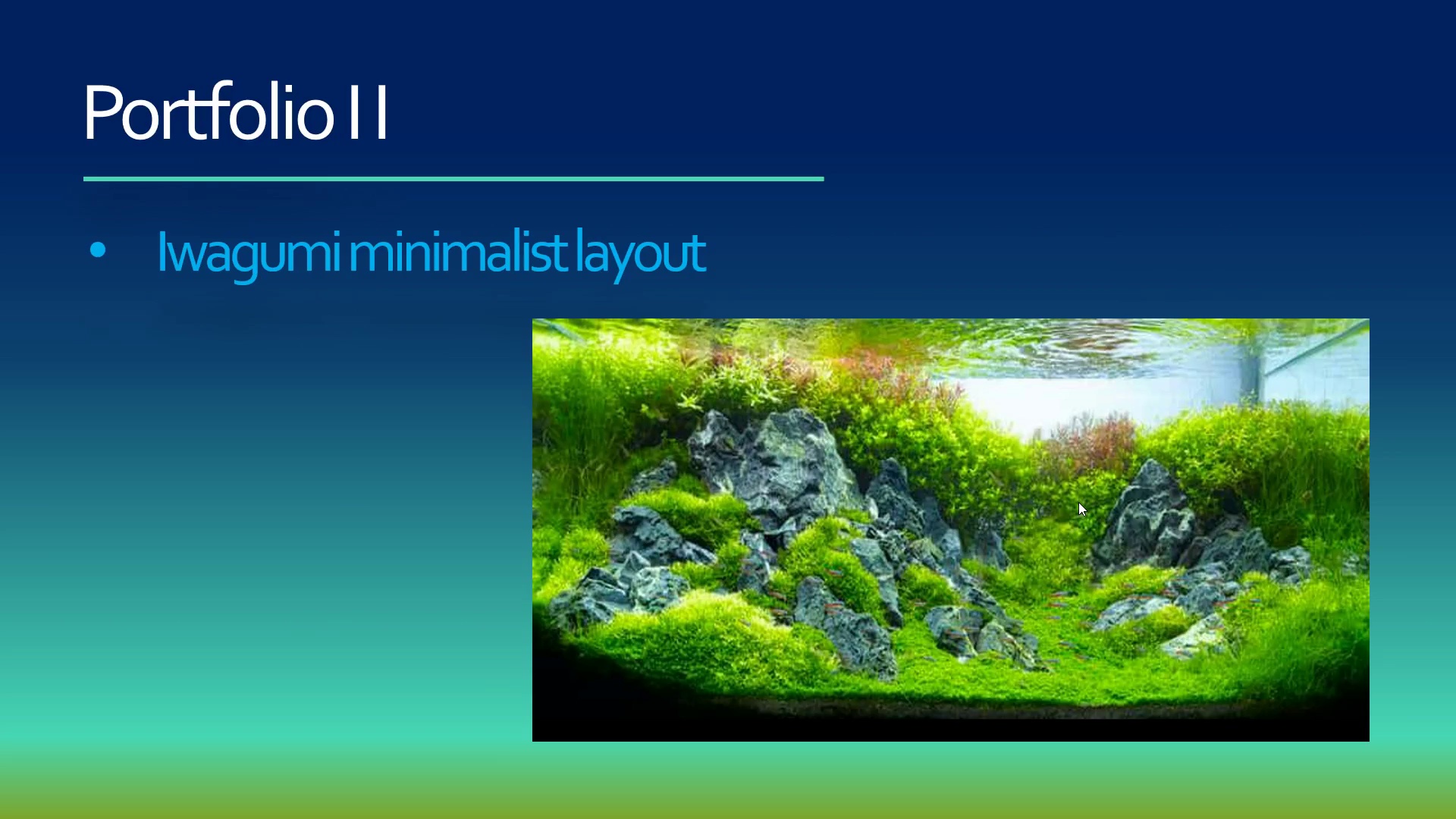 
key(ArrowRight)
 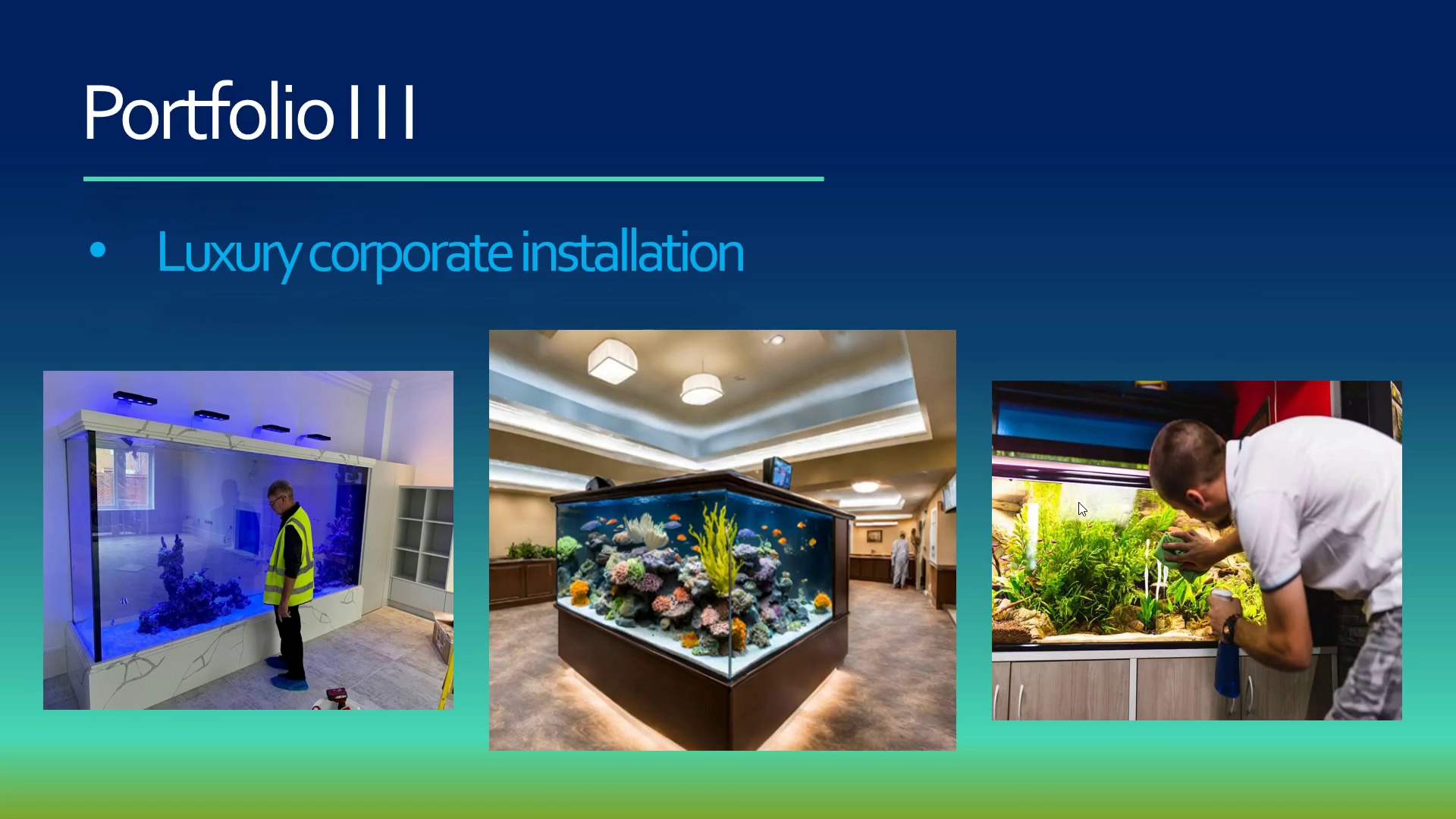 
wait(5.01)
 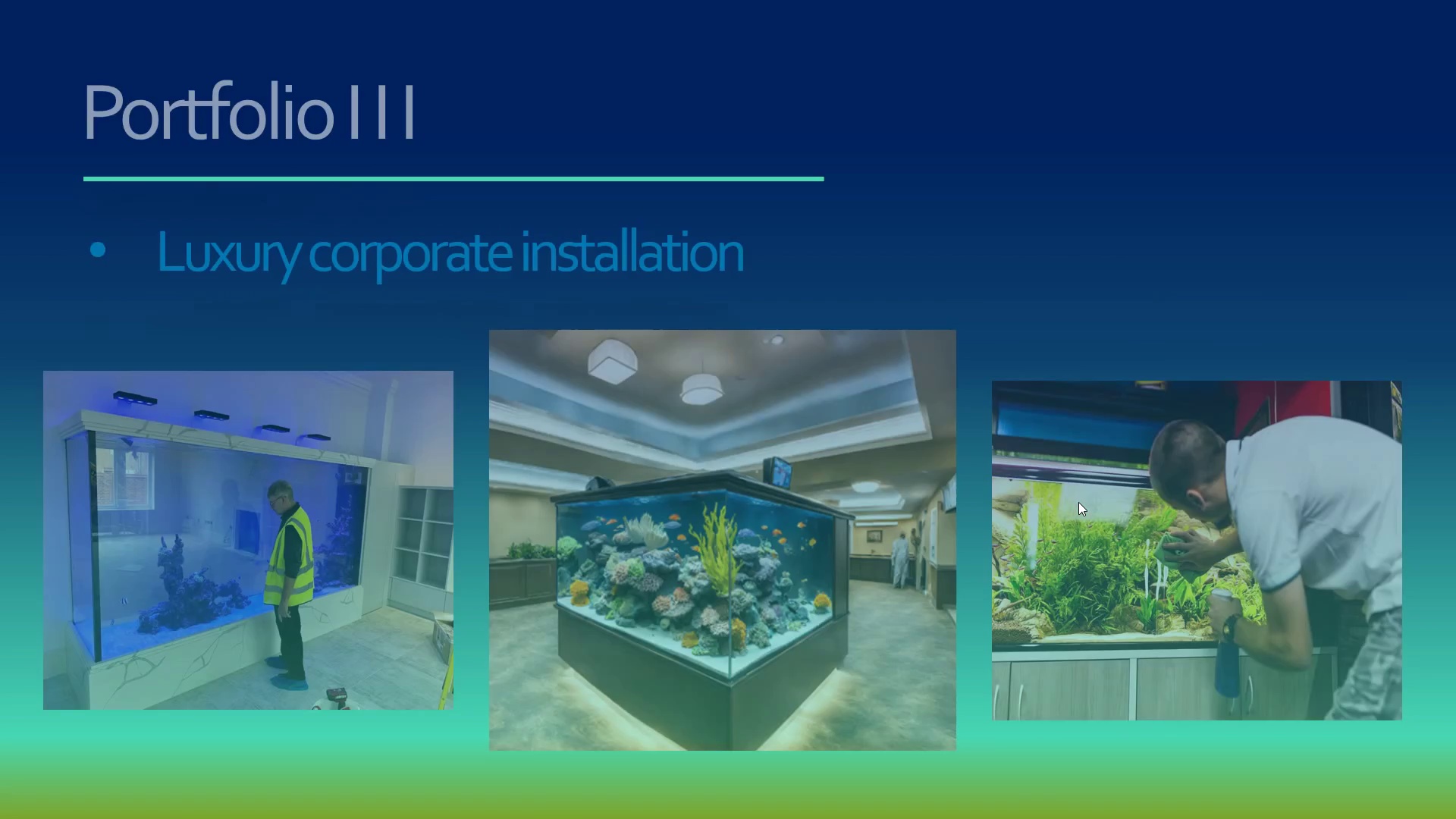 
key(ArrowRight)
 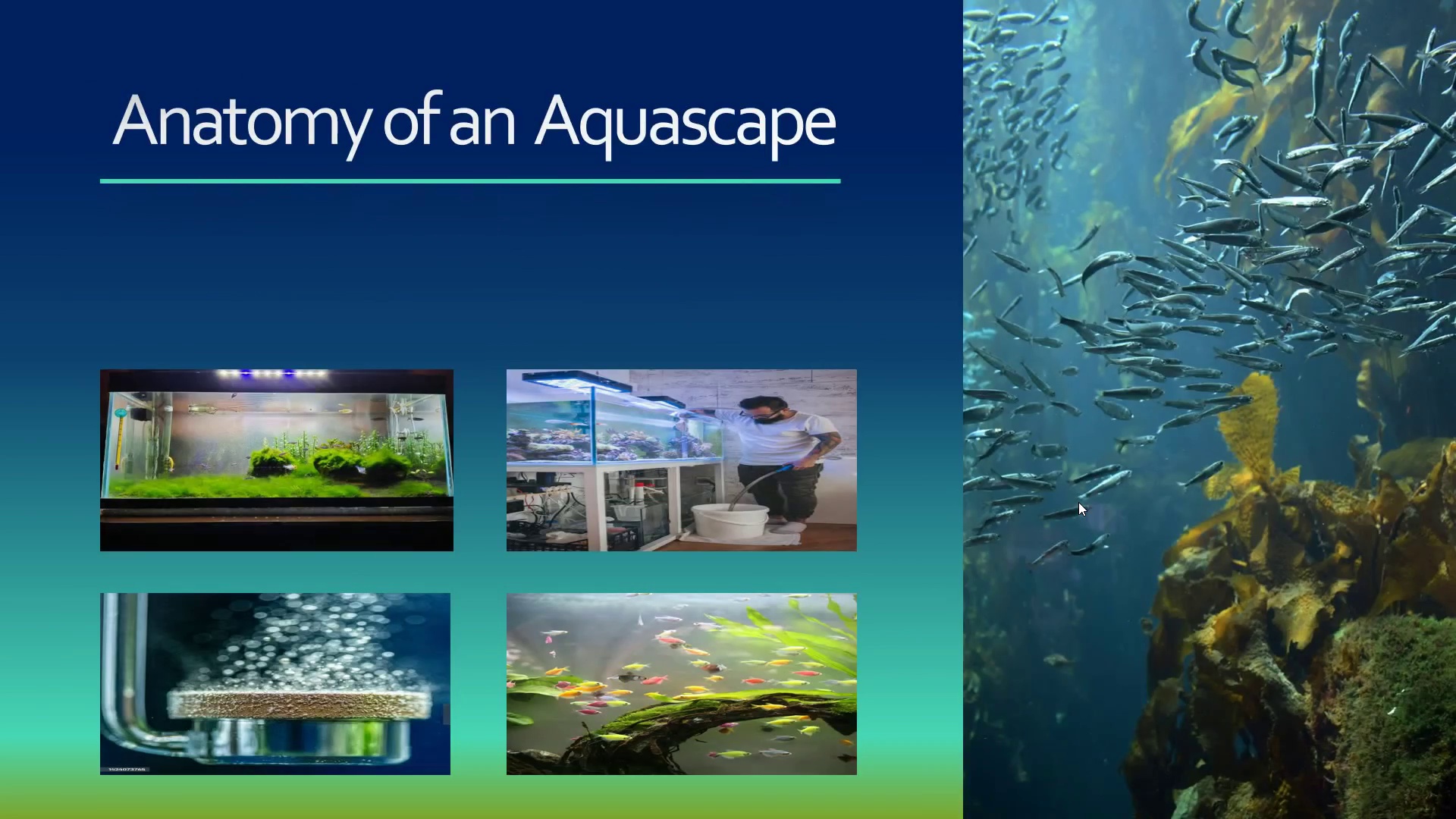 
key(ArrowRight)
 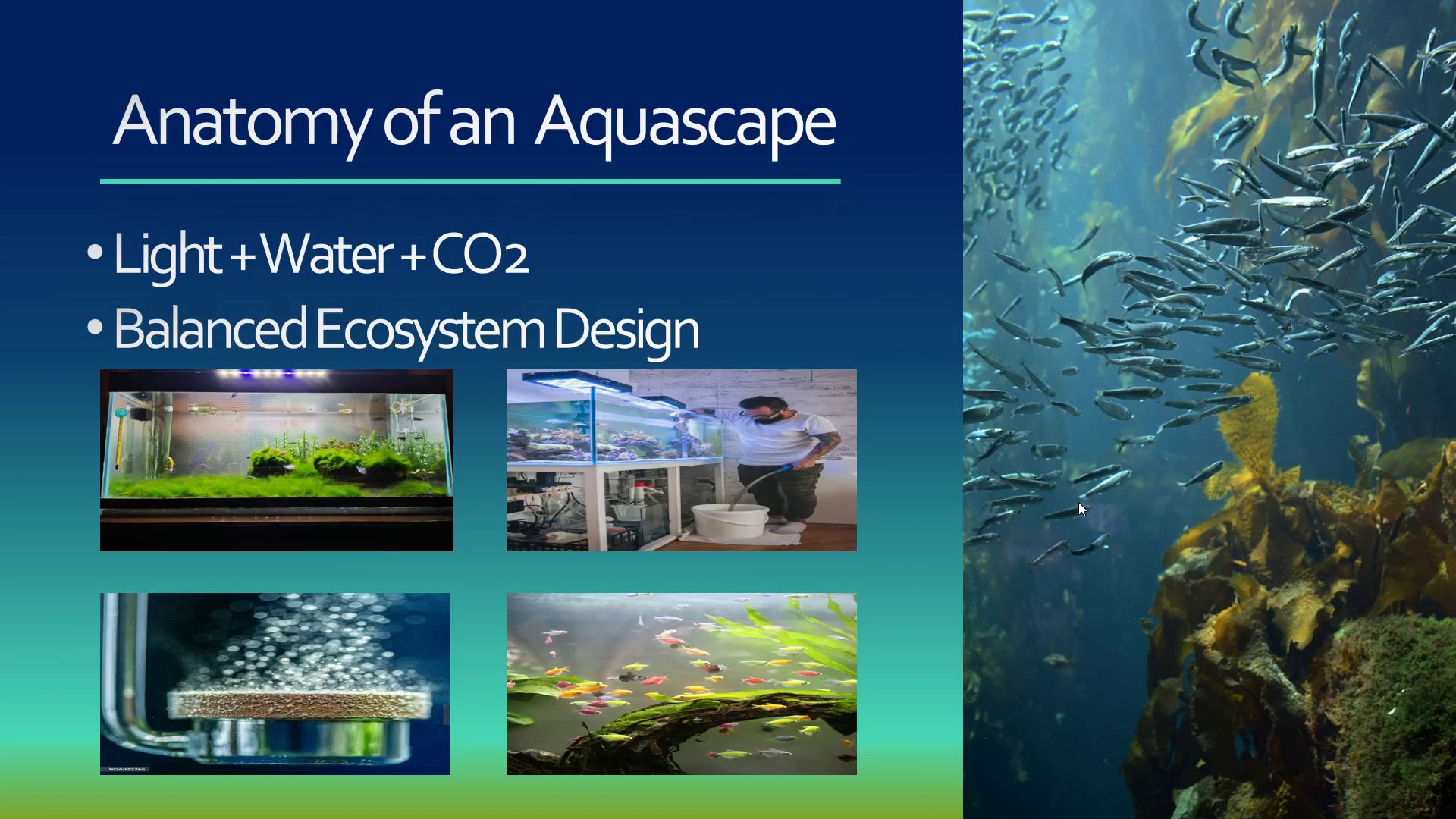 
wait(6.64)
 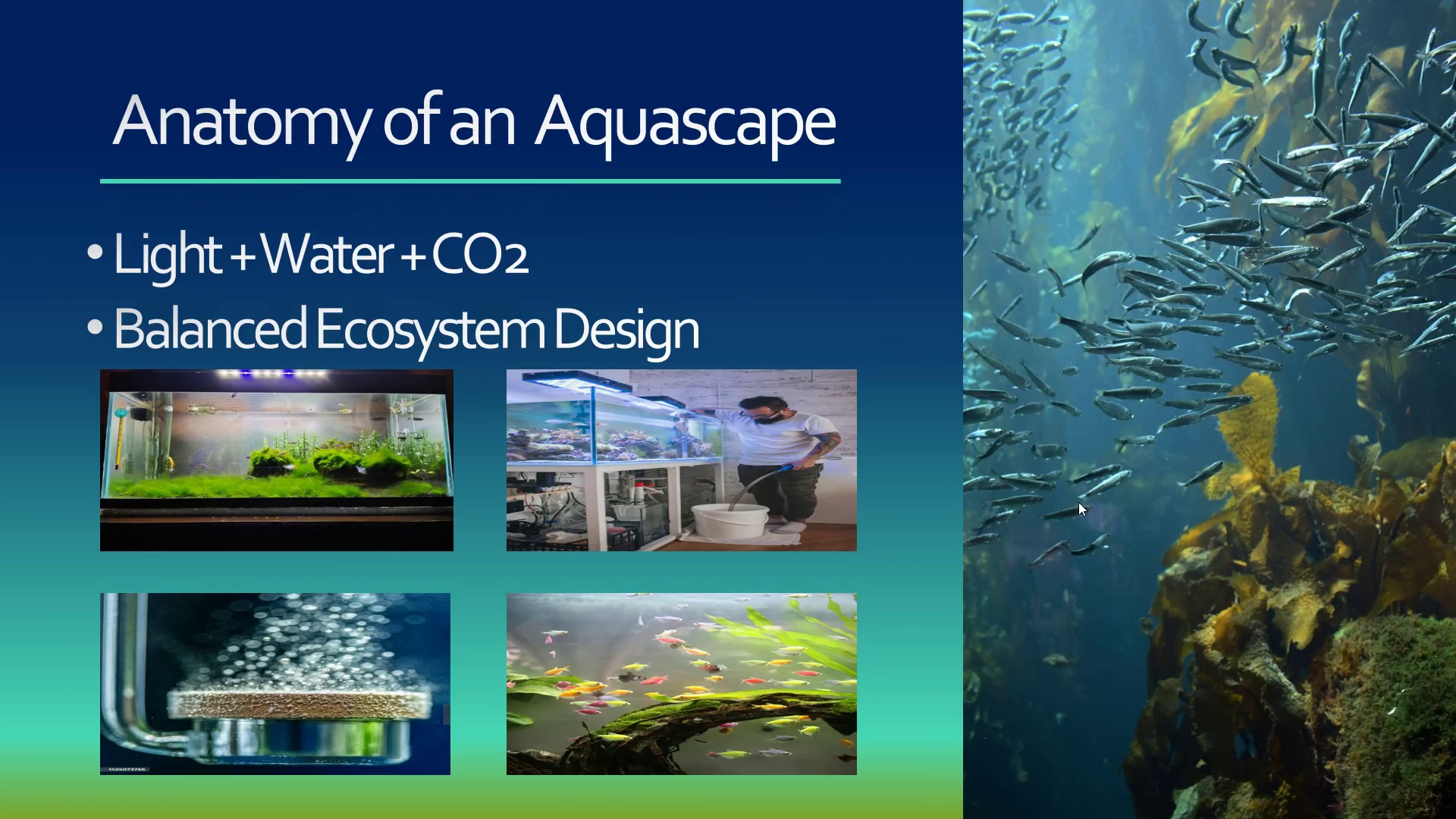 
key(ArrowRight)
 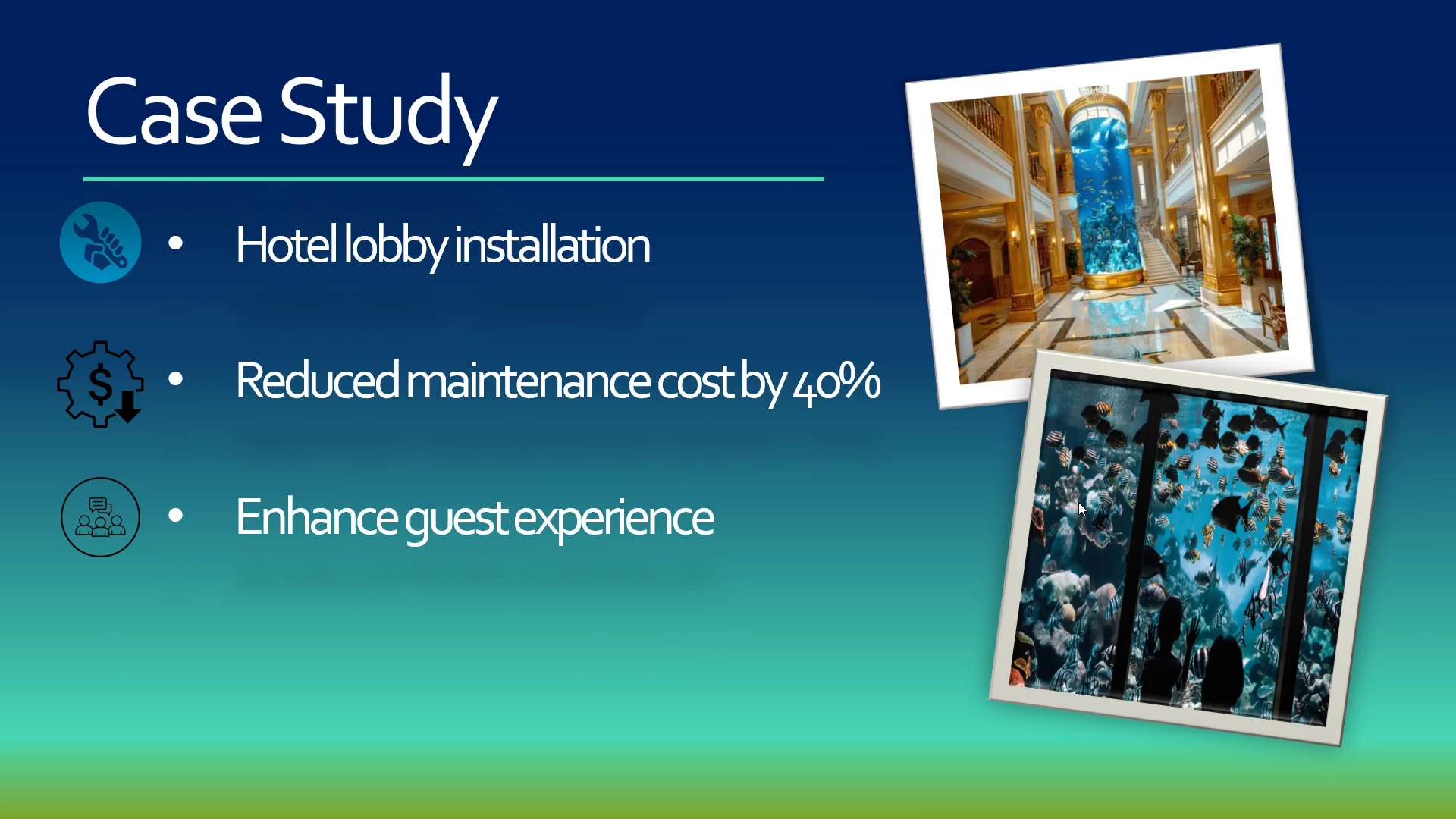 
wait(8.48)
 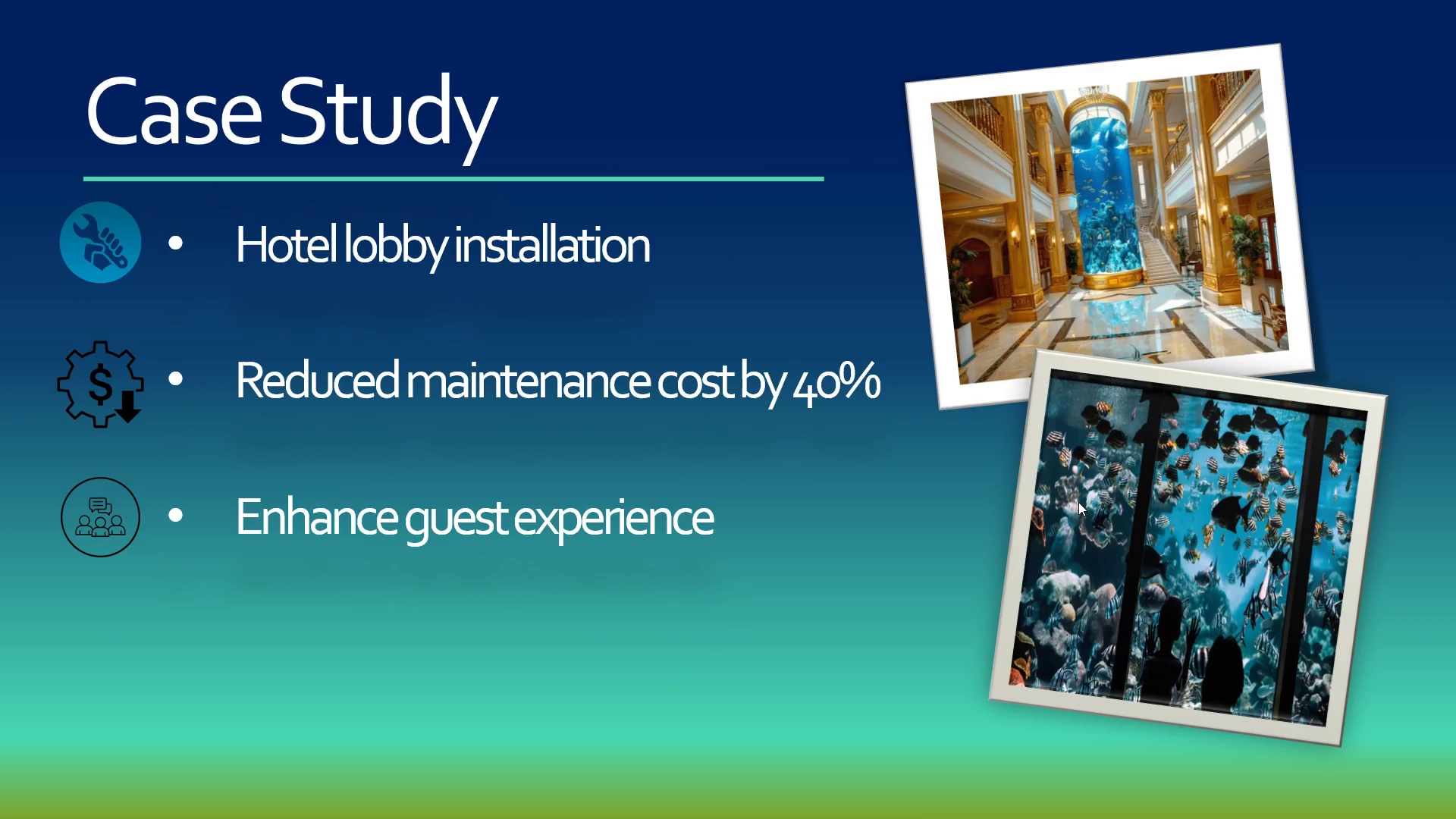 
key(ArrowRight)
 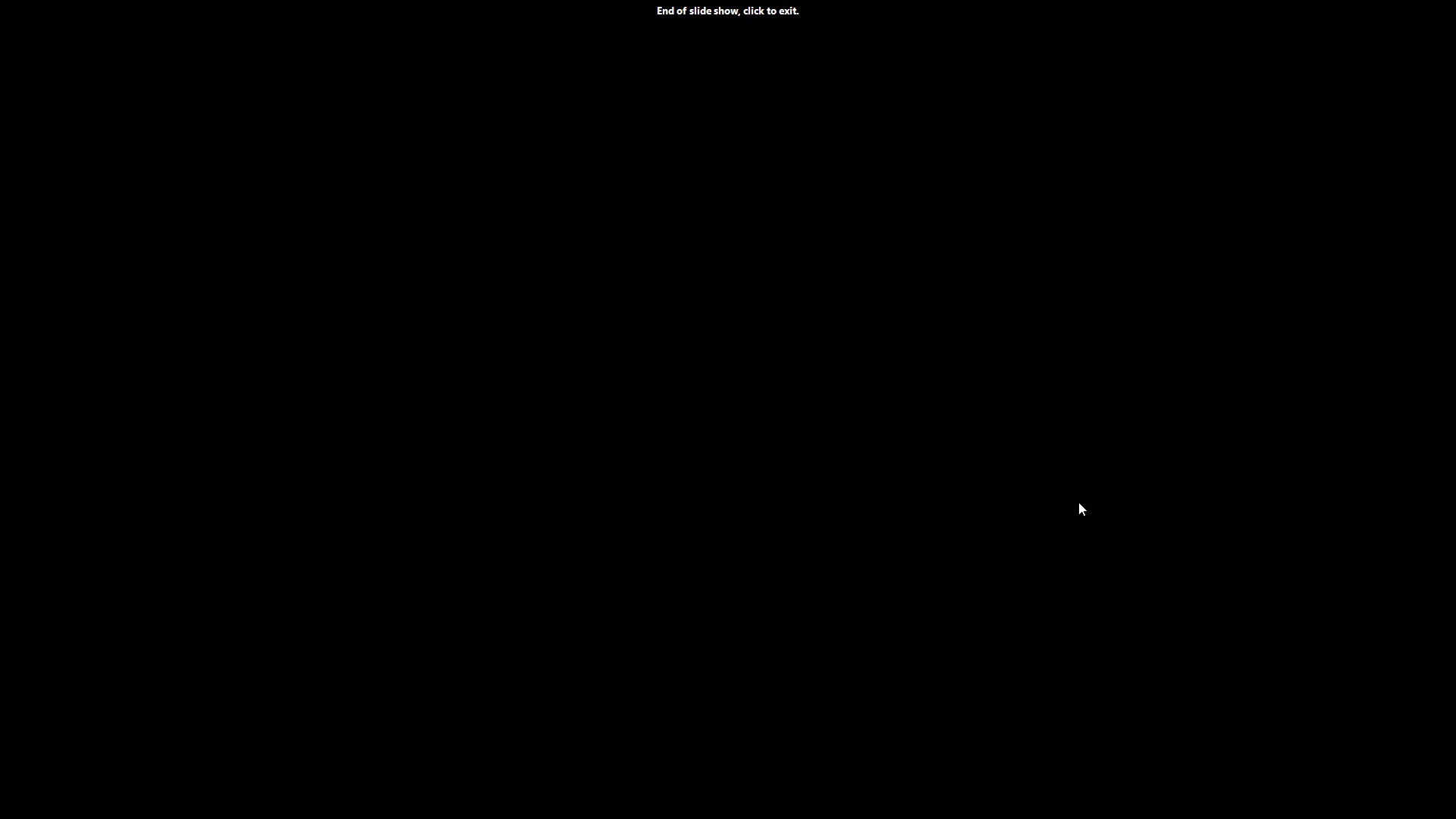 
key(ArrowRight)
 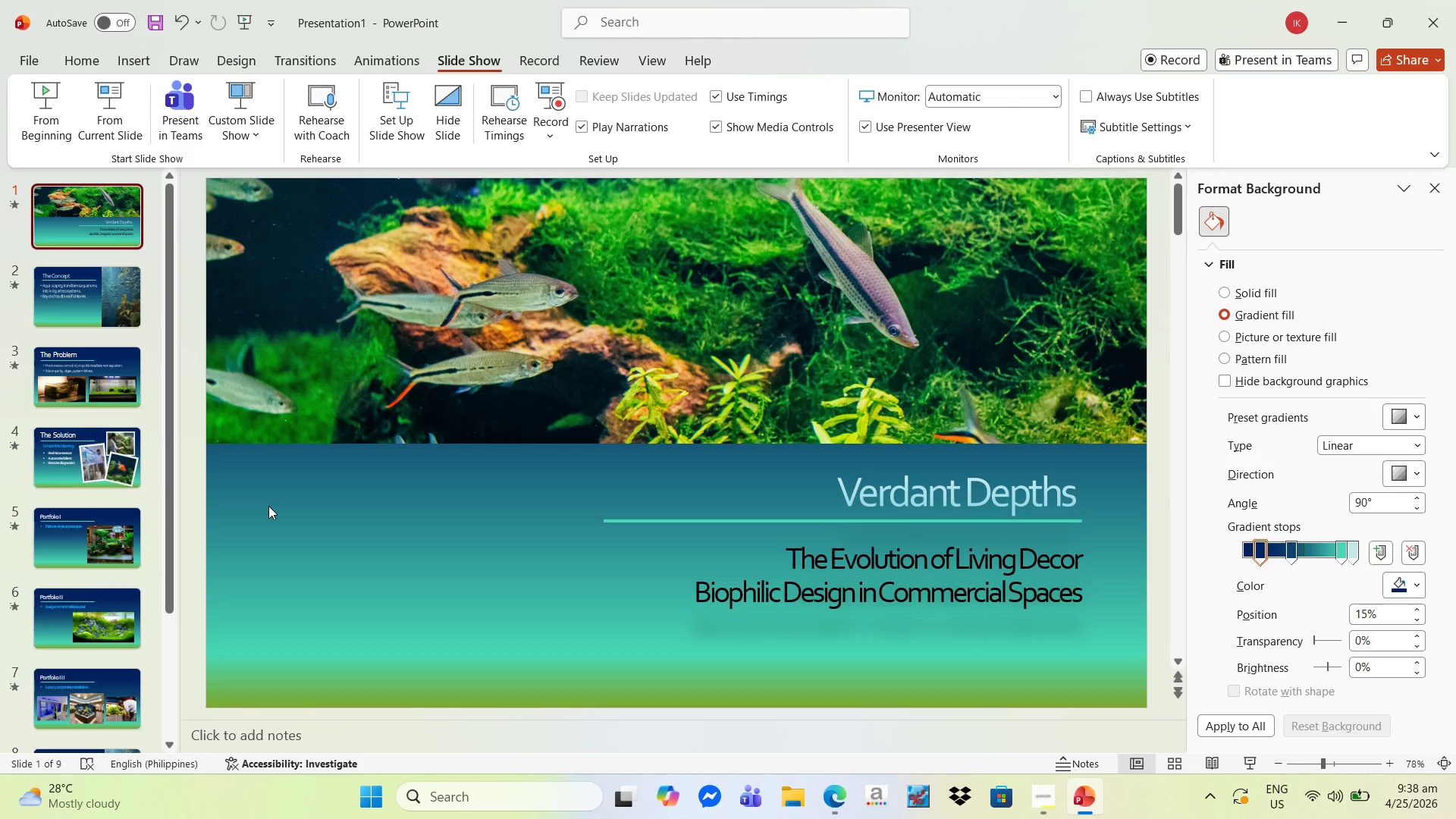 
scroll: coordinate [118, 645], scroll_direction: down, amount: 10.0
 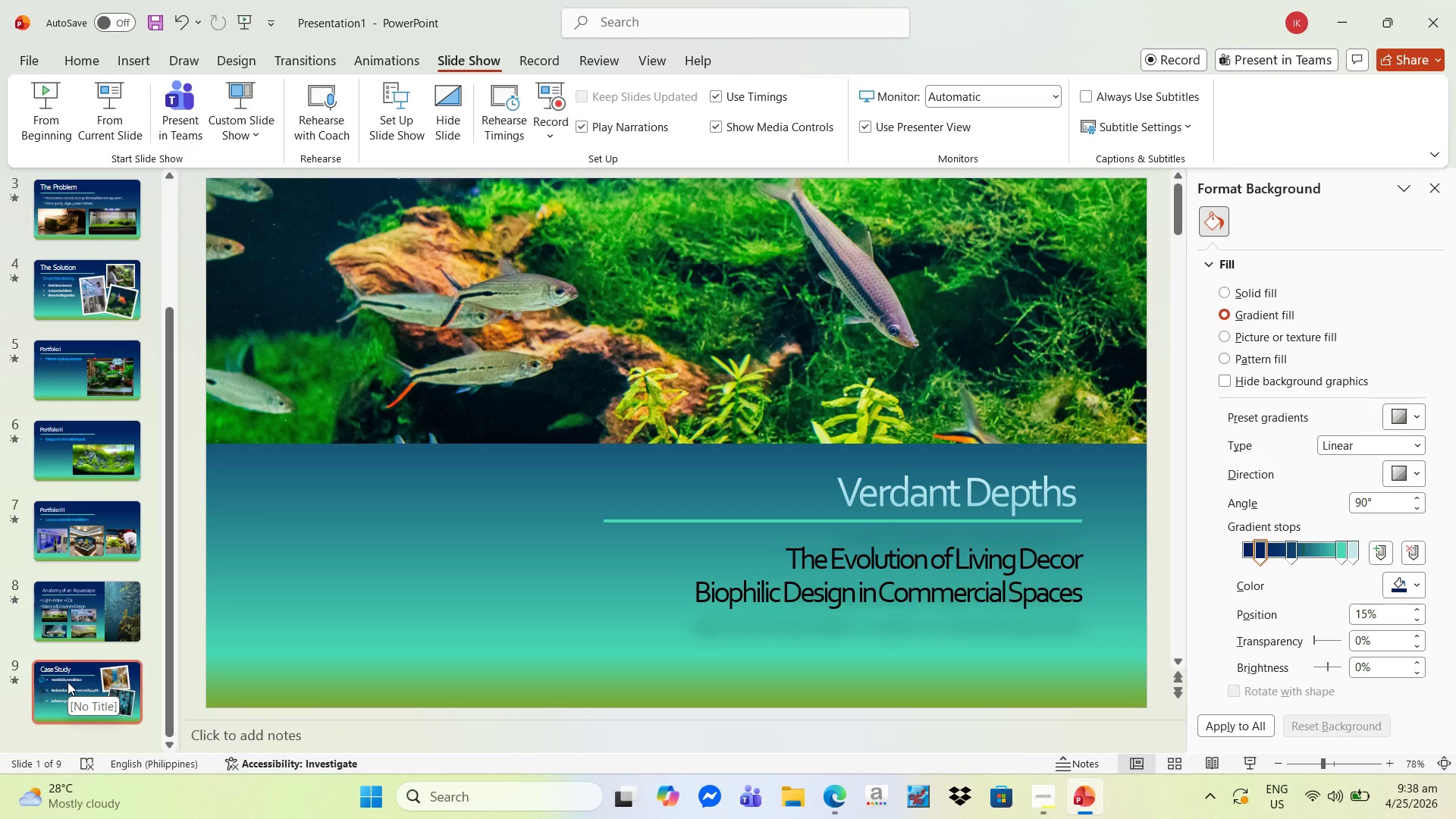 
right_click([67, 682])
 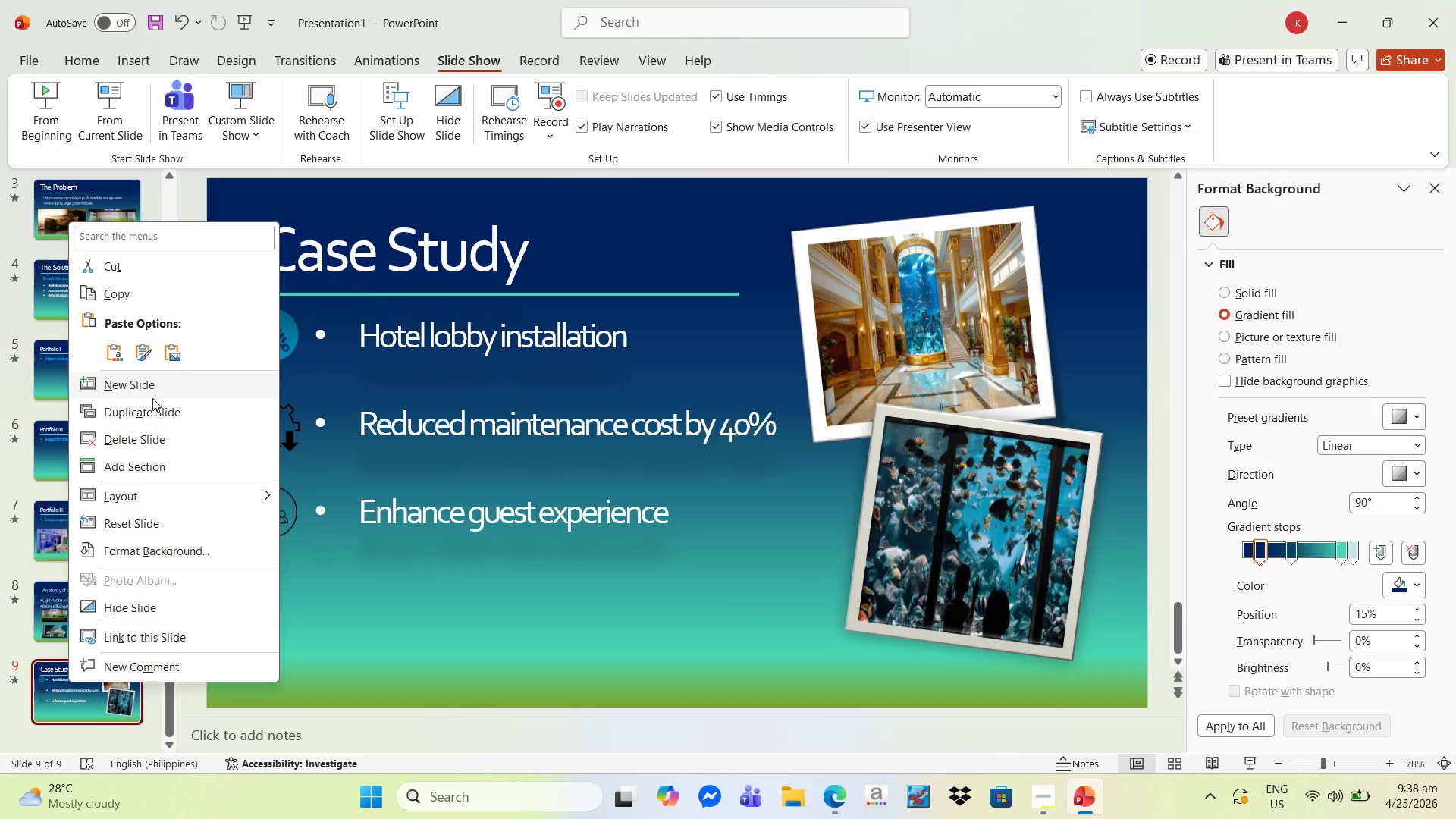 
left_click([152, 408])
 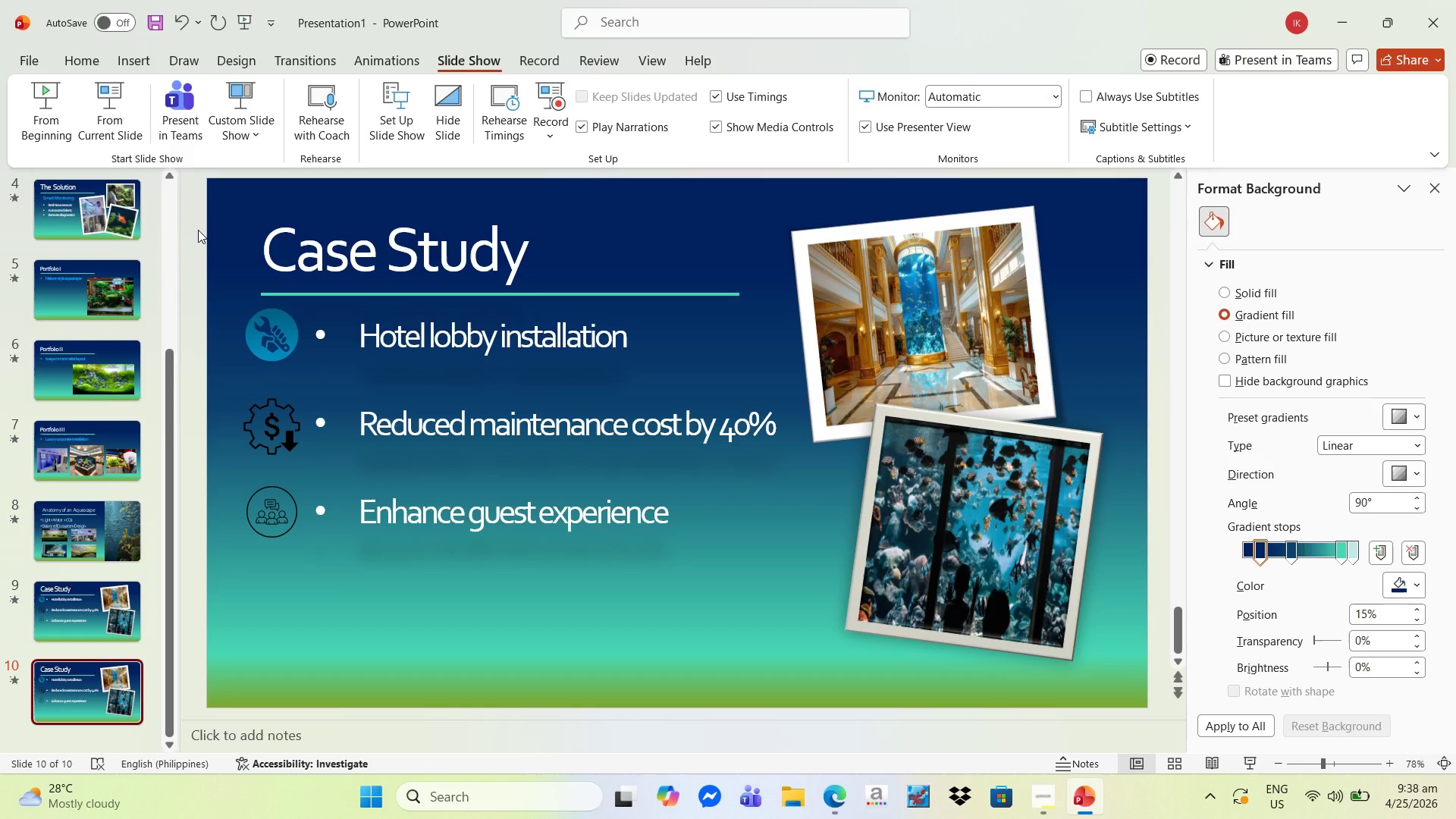 
wait(8.39)
 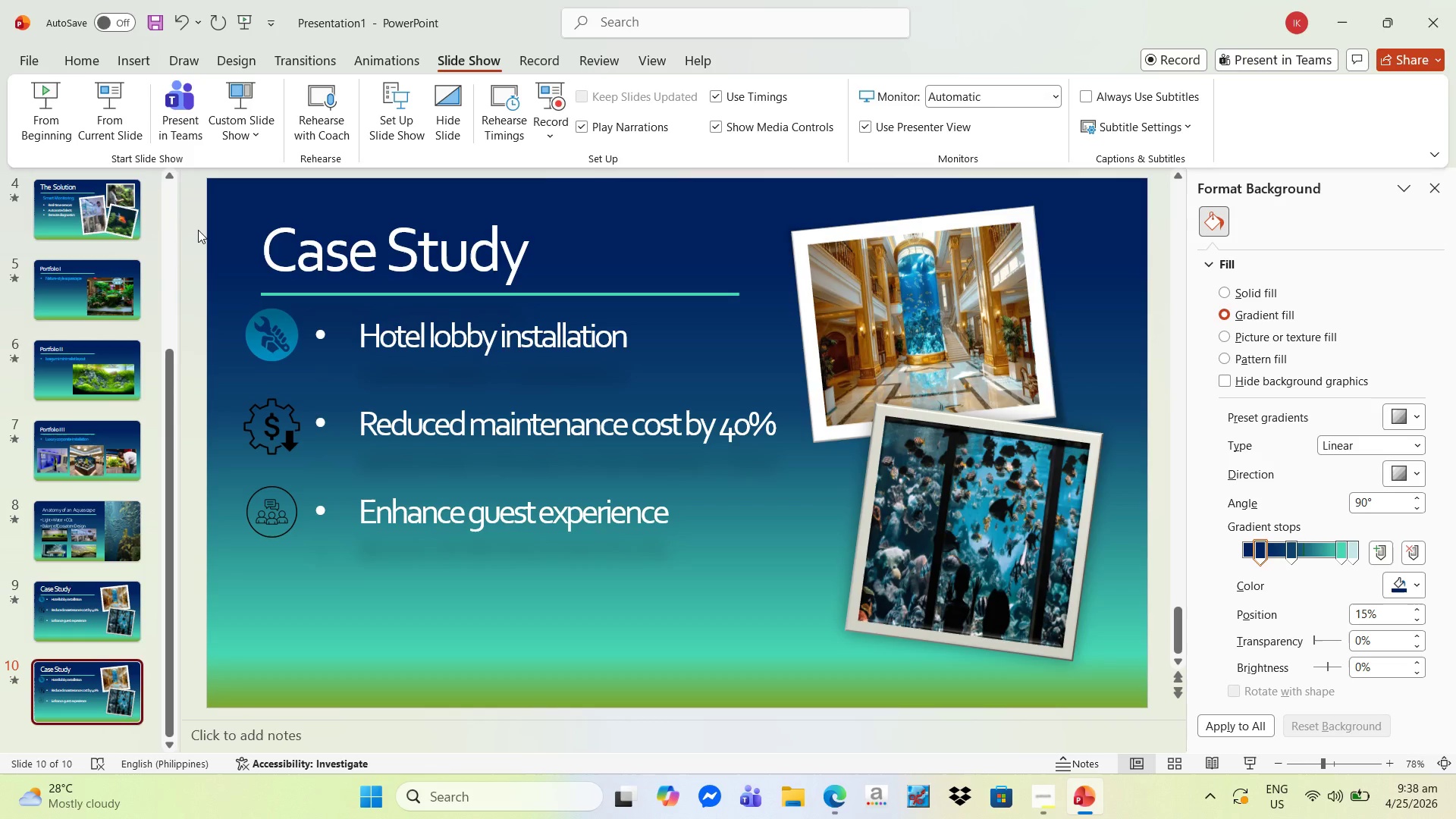 
left_click([423, 264])
 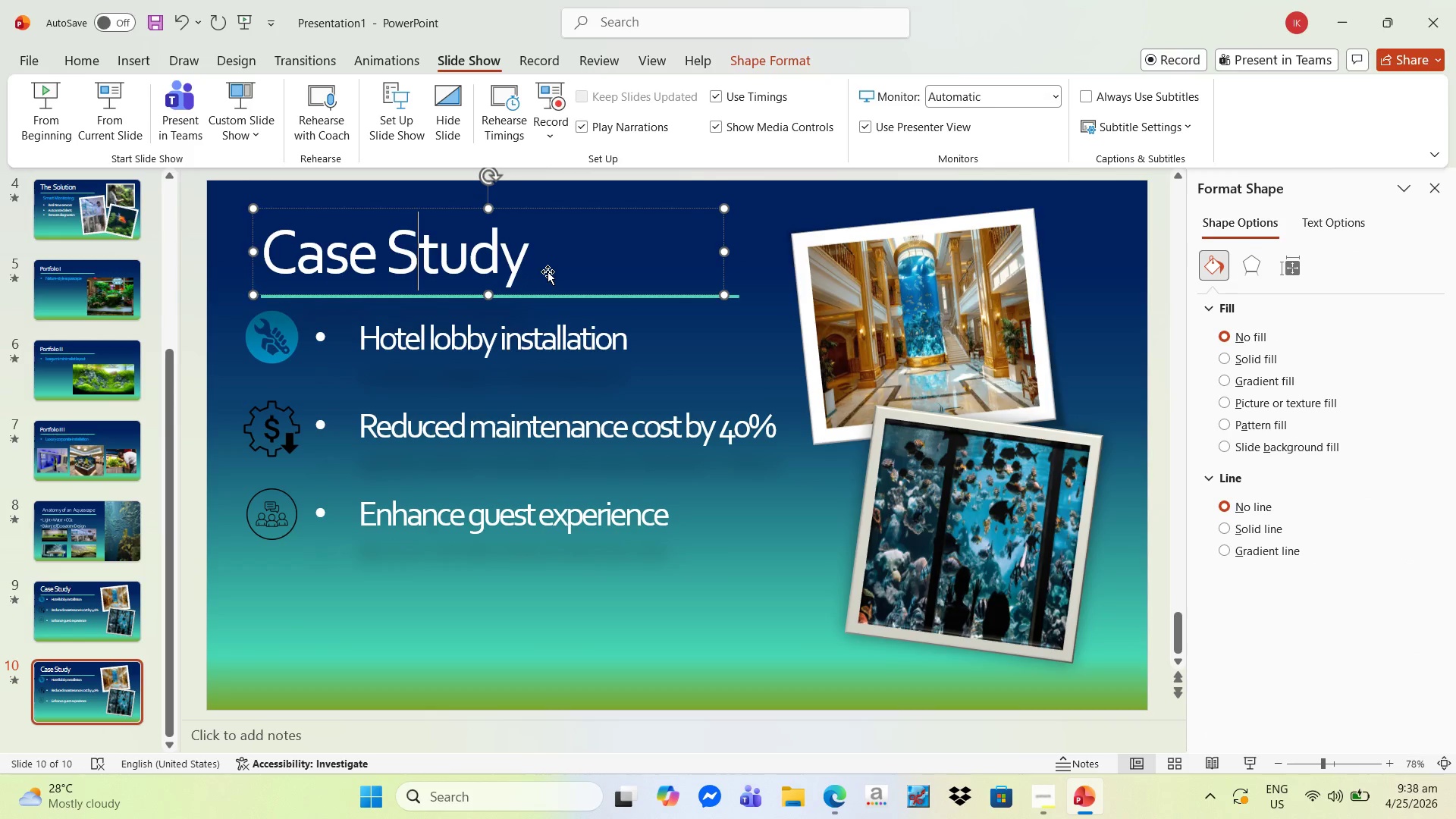 
left_click([549, 271])
 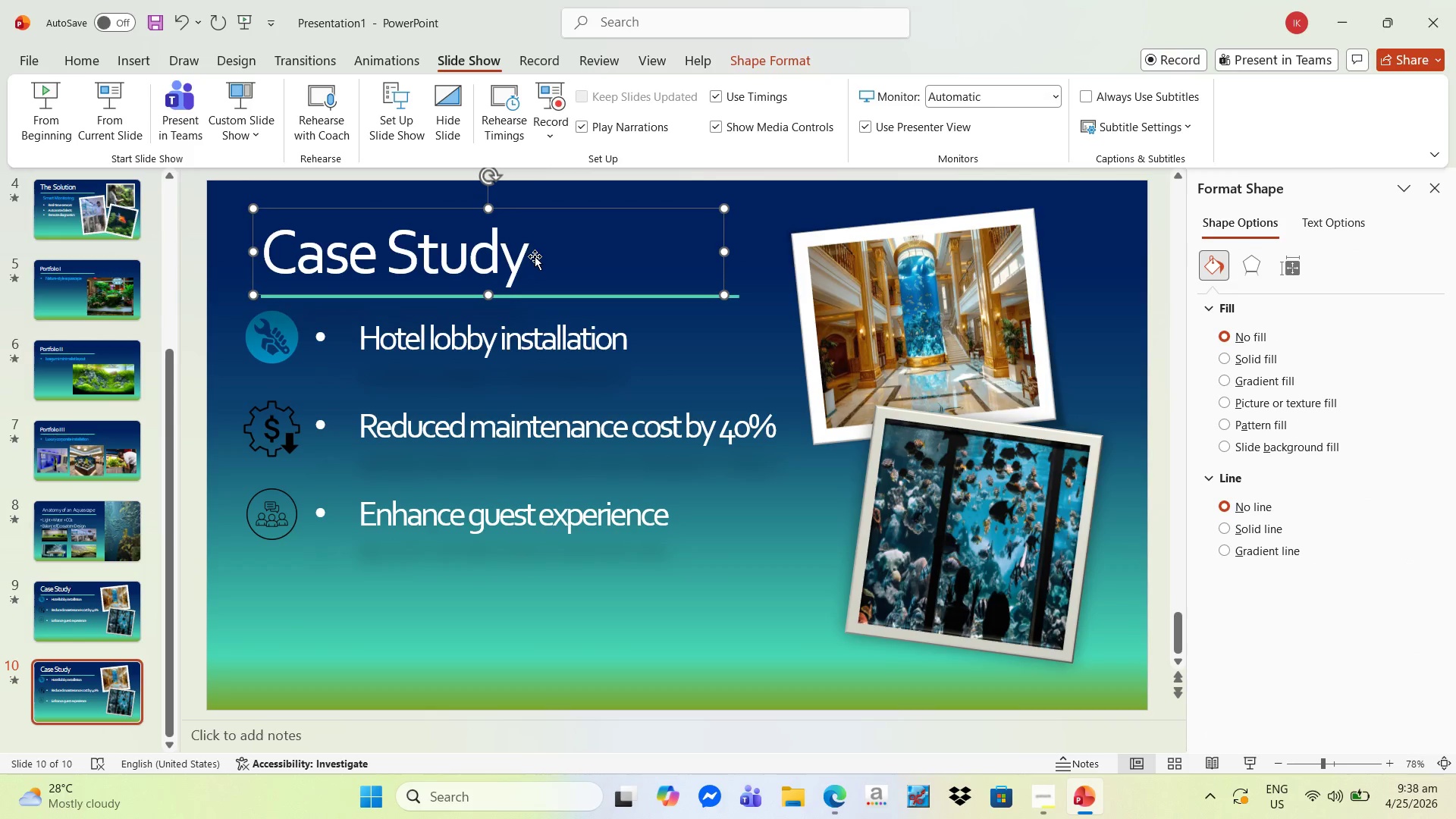 
left_click([535, 256])
 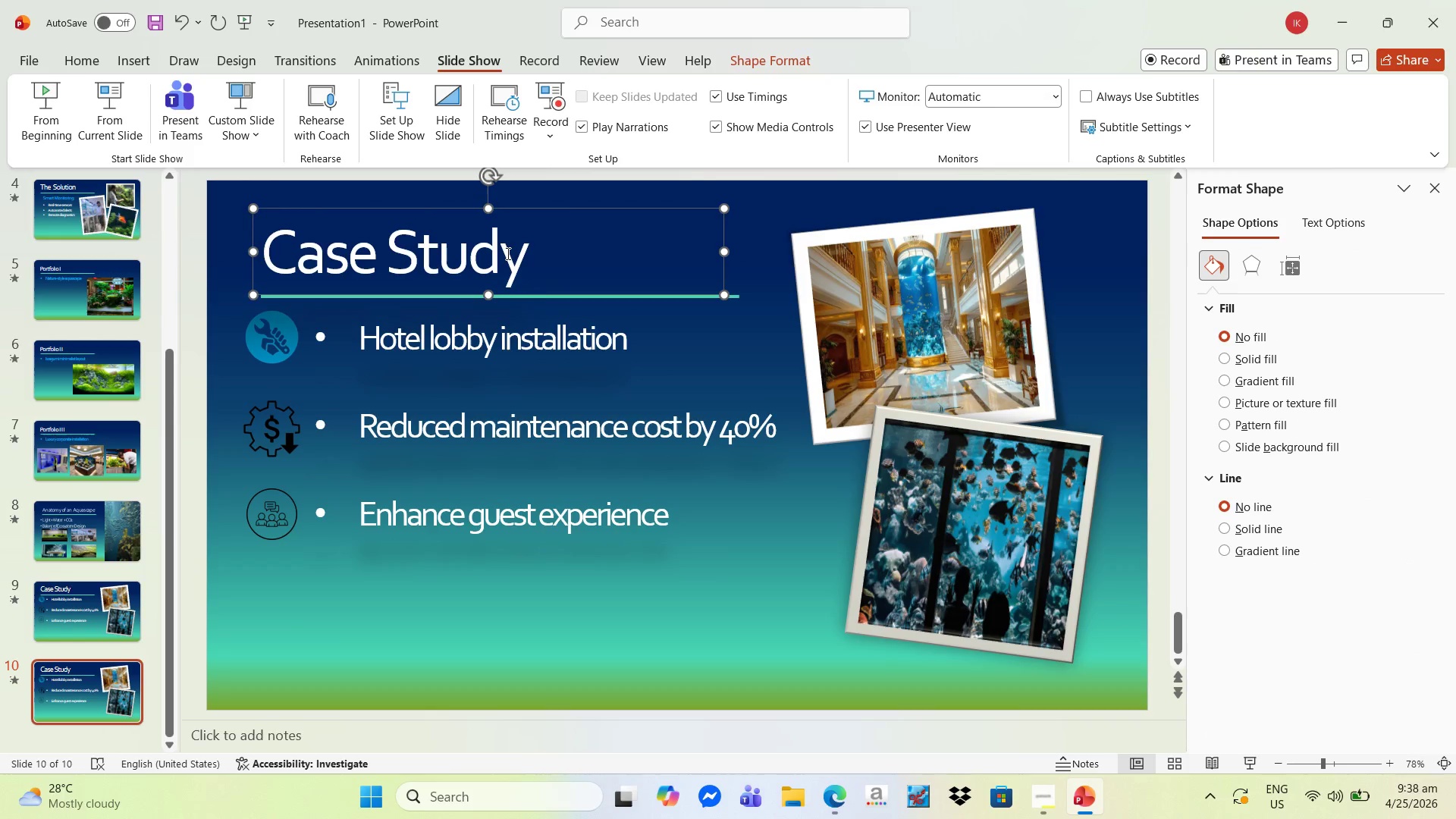 
left_click([507, 253])
 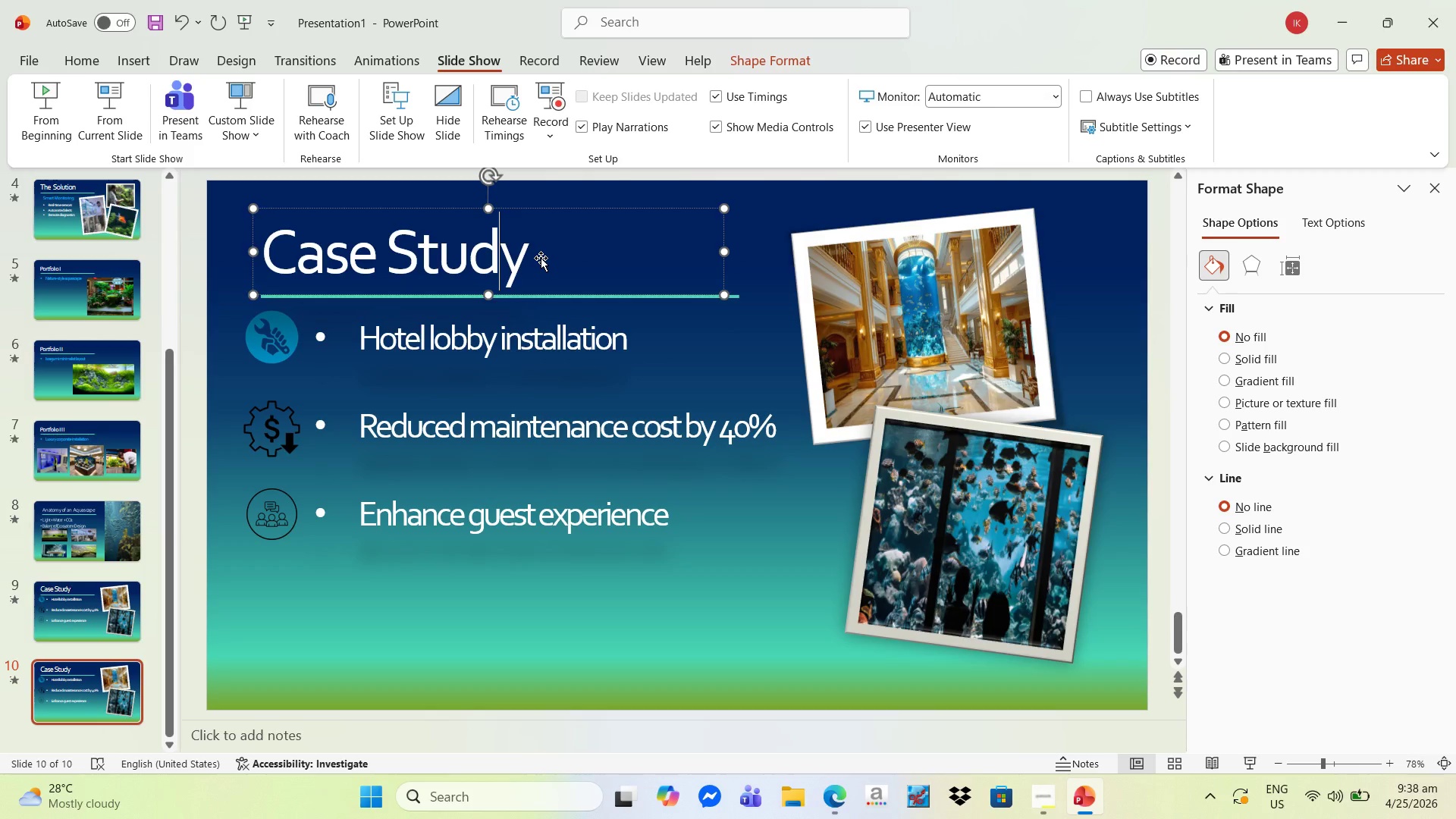 
key(ArrowRight)
 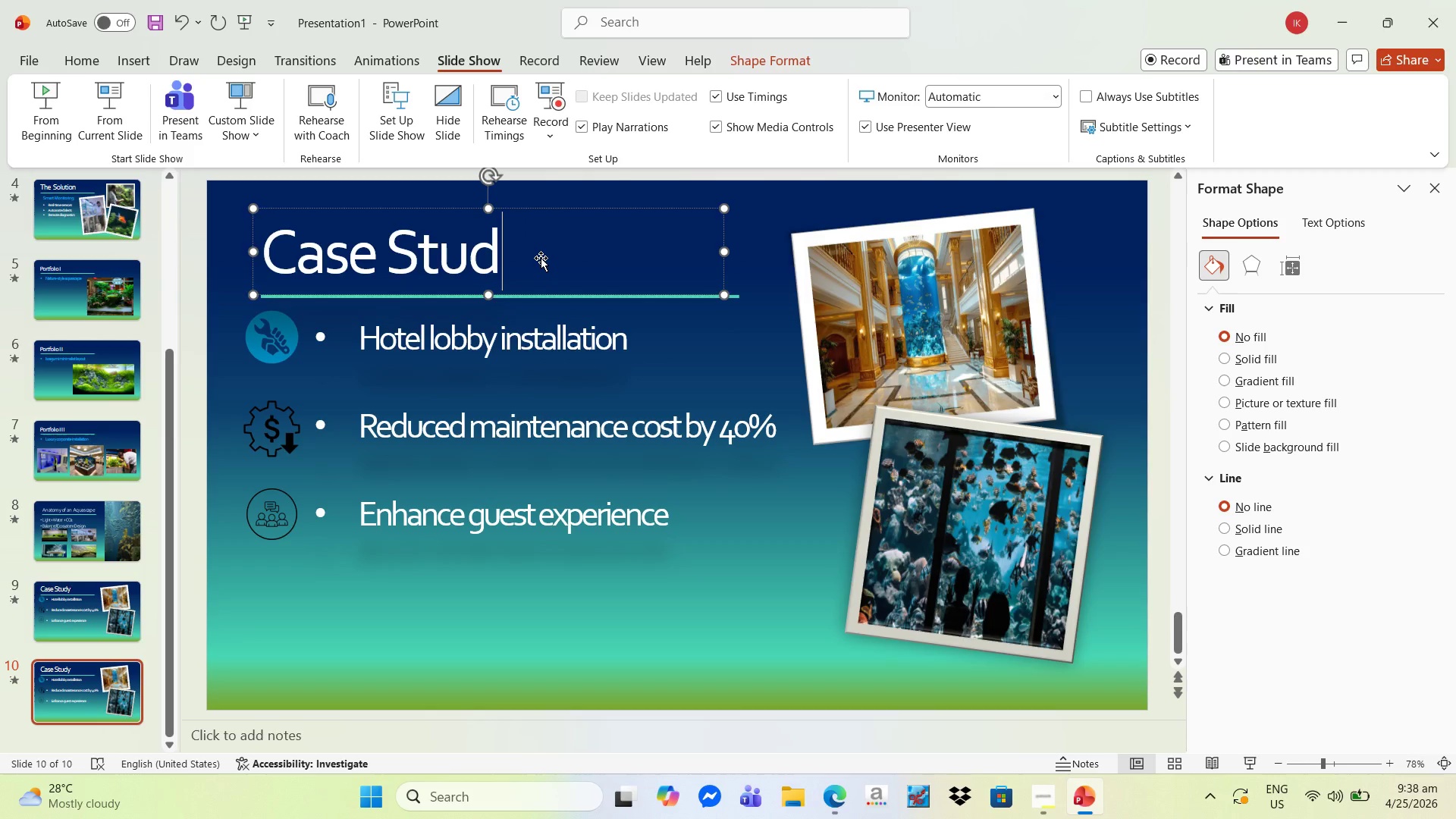 
hold_key(key=Backspace, duration=0.73)
 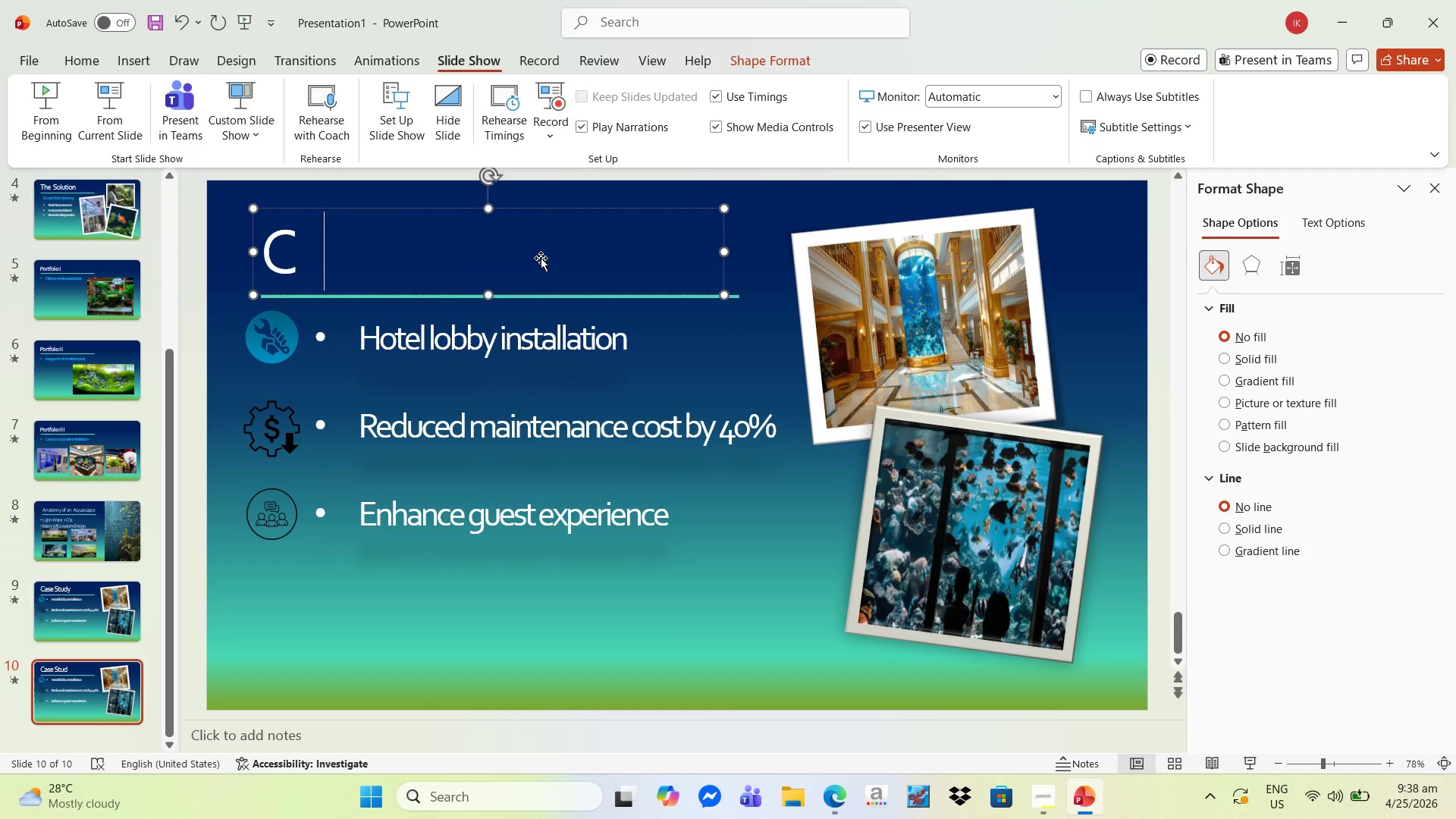 
key(Backspace)
key(Backspace)
type(q)
key(Backspace)
type(Q & A Navigation)
 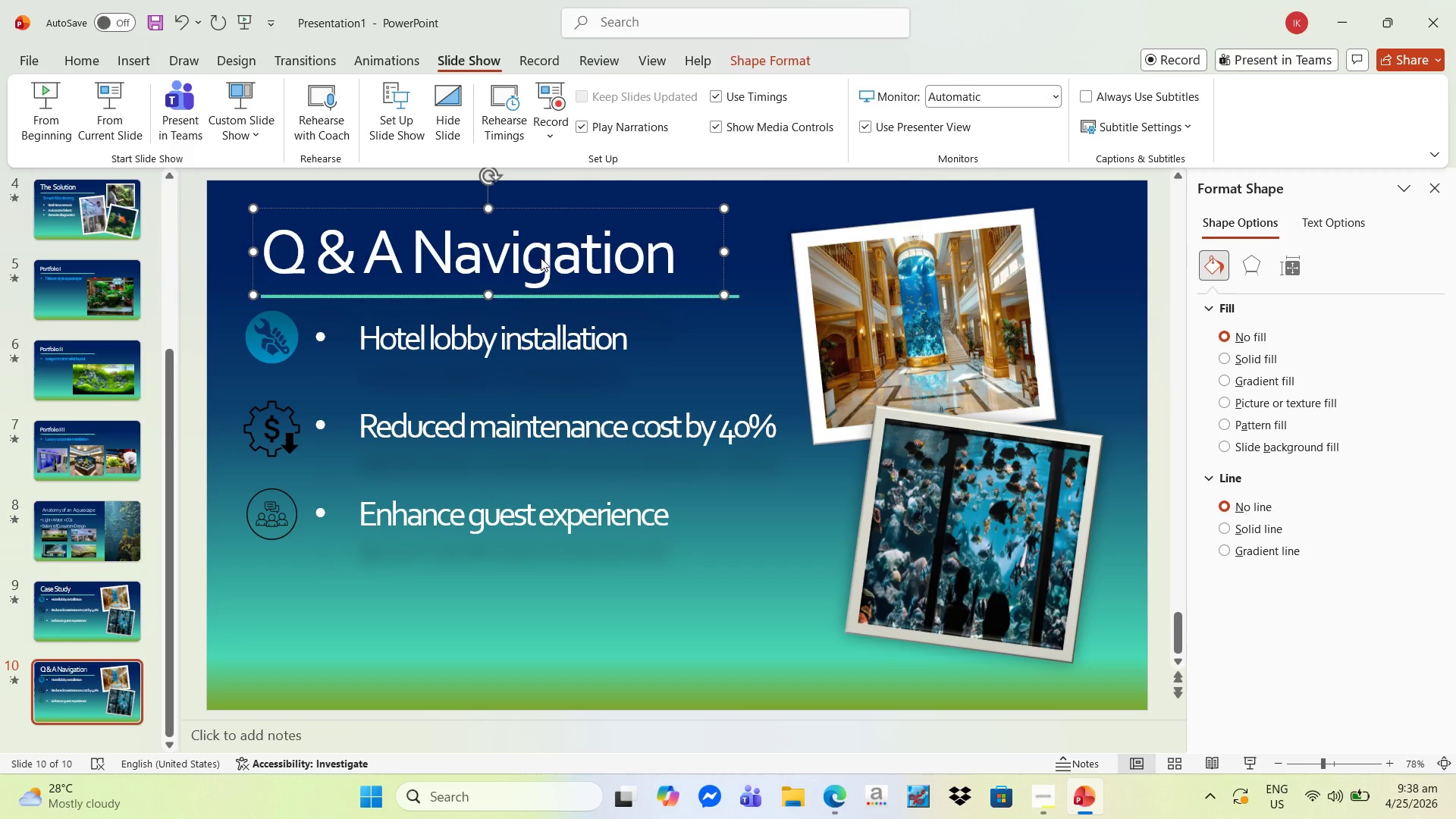 
wait(5.03)
 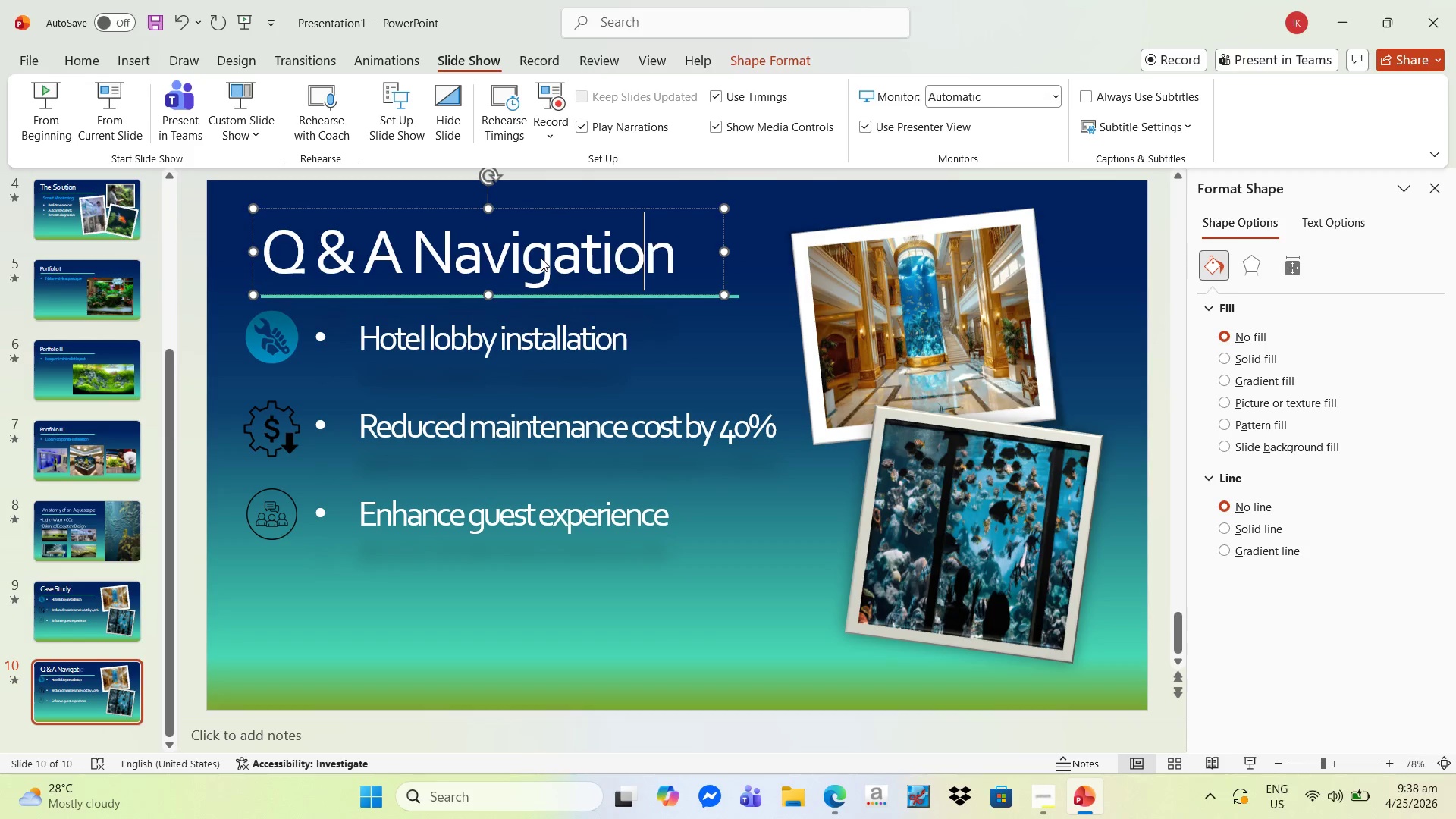 
left_click([604, 450])
 